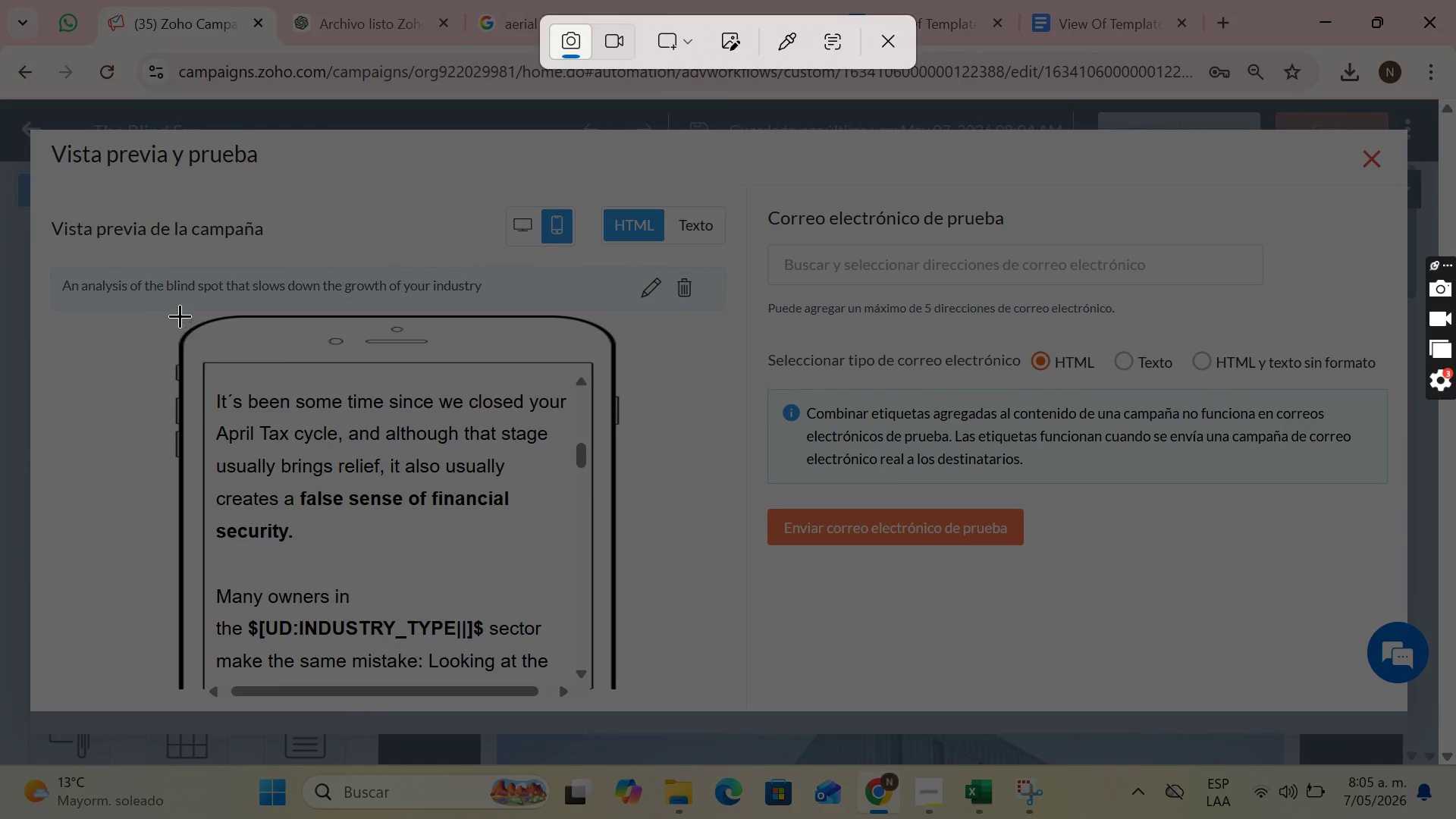 
left_click_drag(start_coordinate=[169, 311], to_coordinate=[632, 705])
 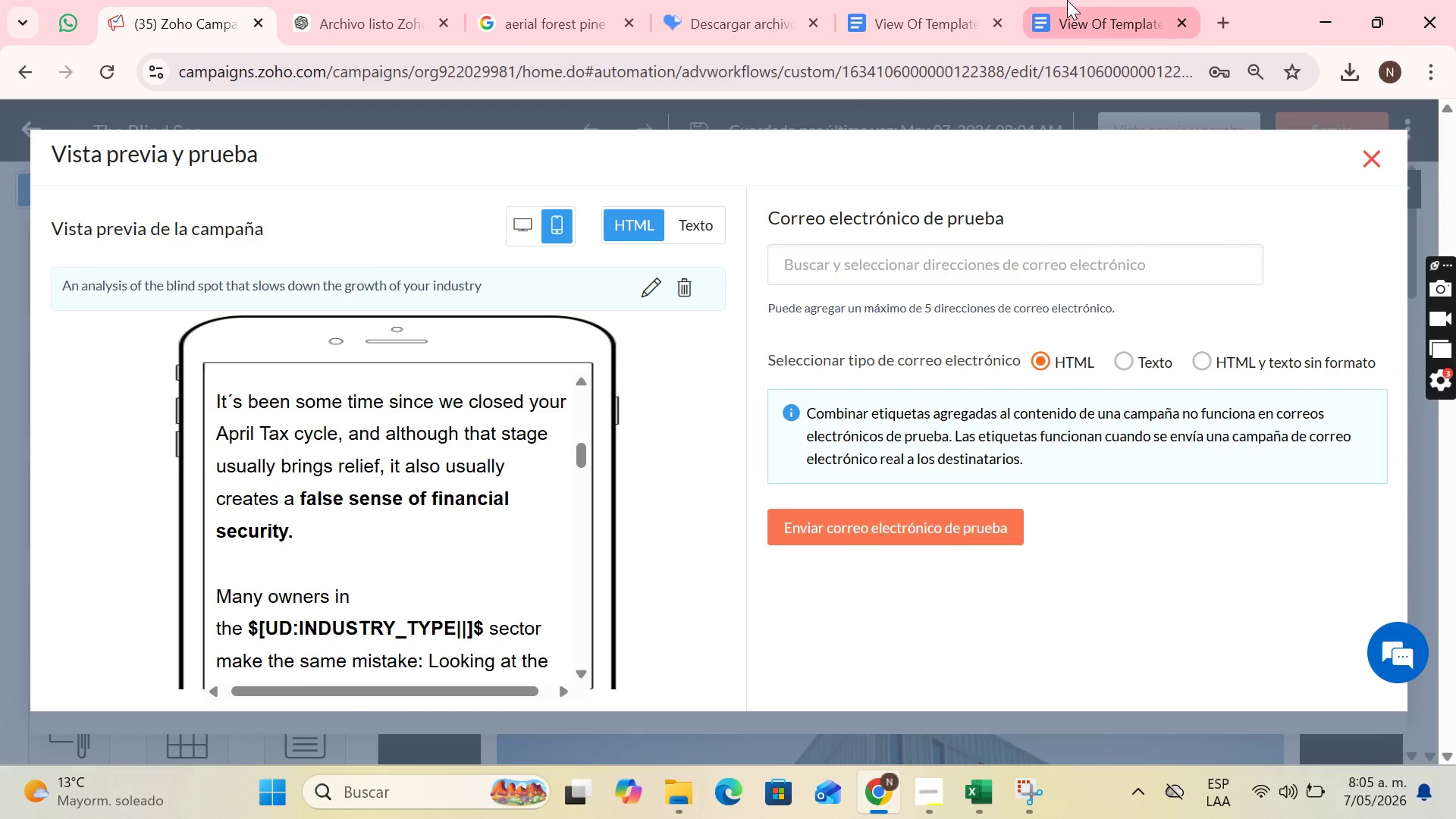 
left_click([1067, 0])
 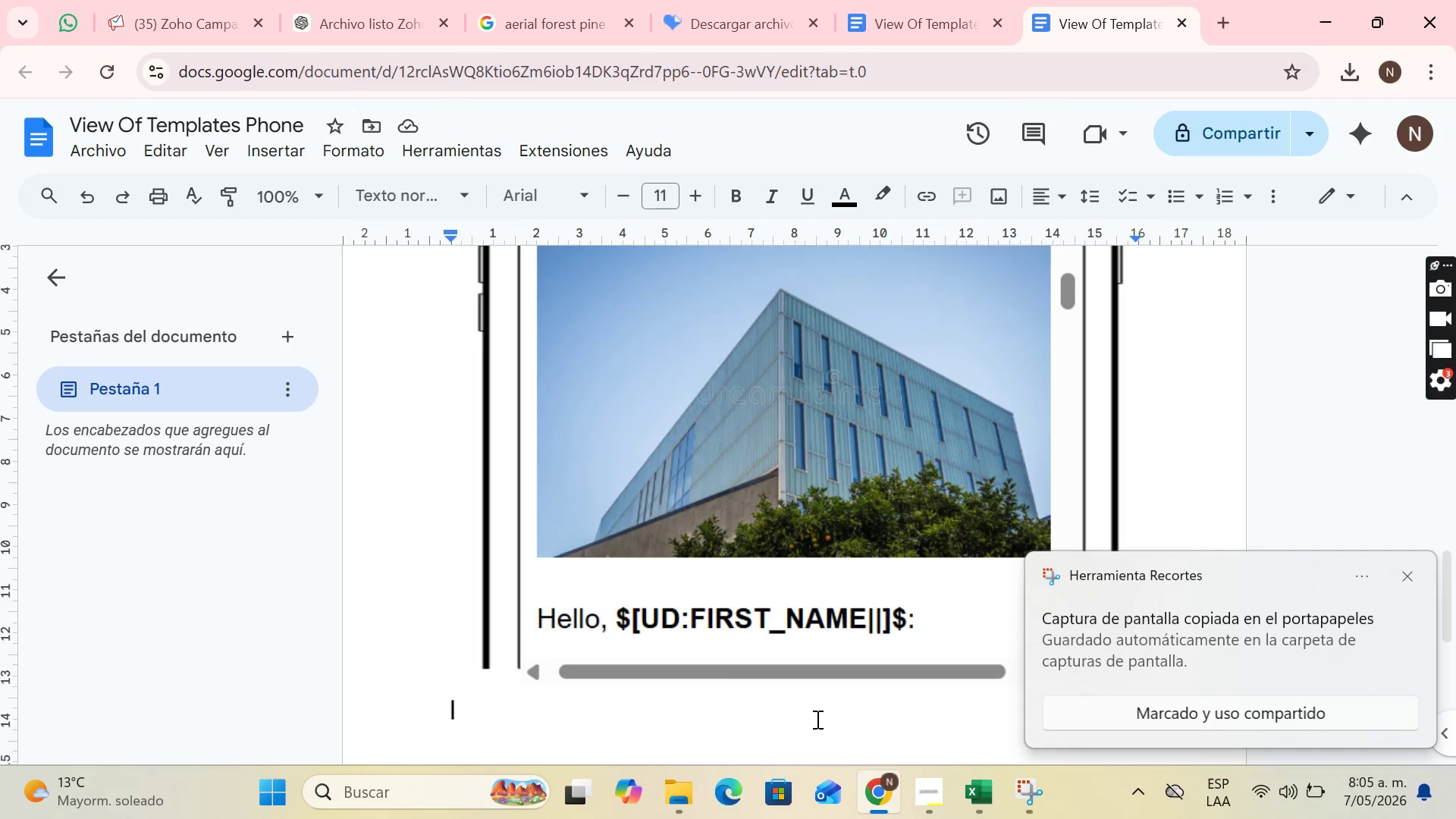 
key(Control+V)
 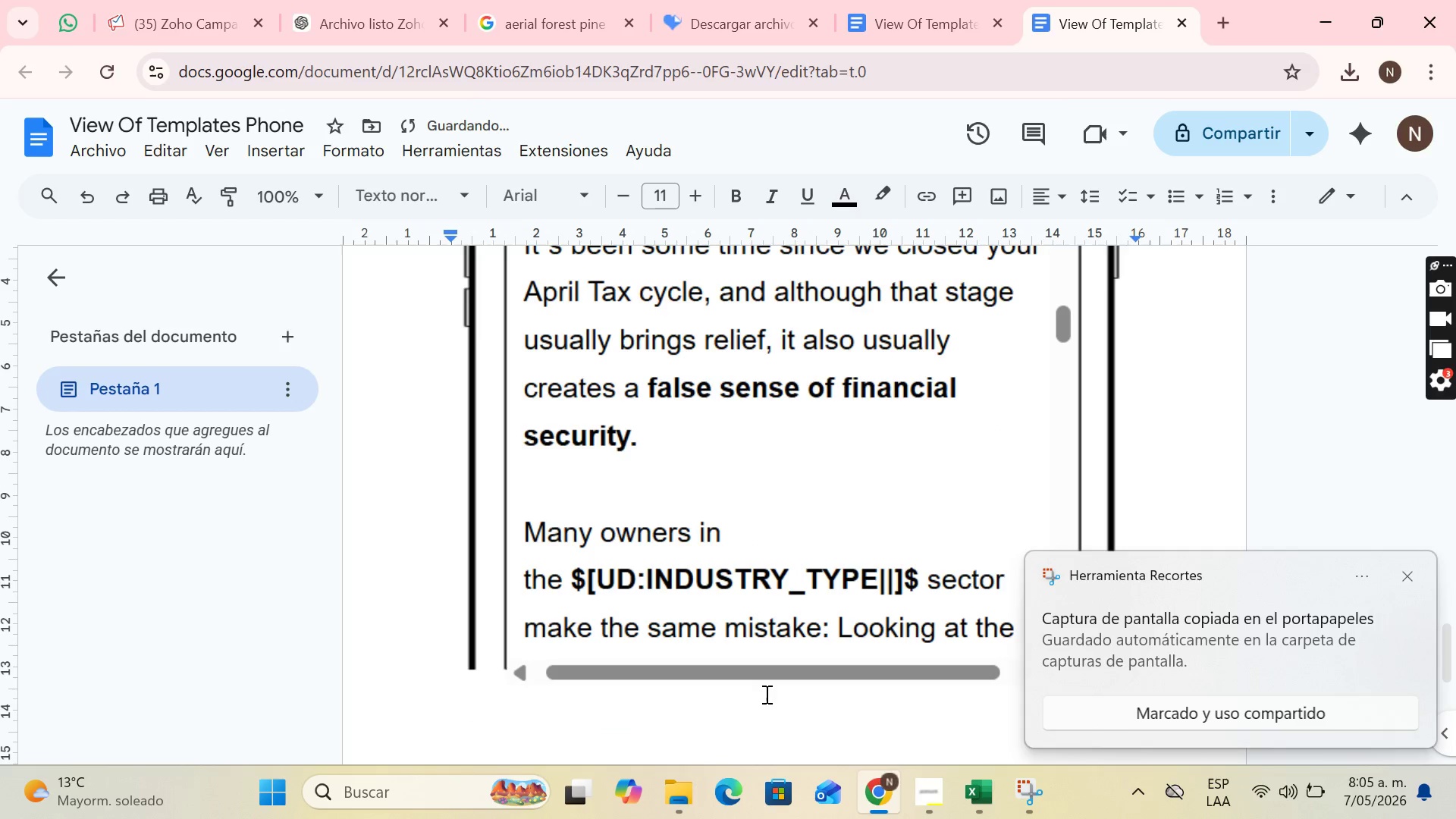 
key(Enter)
 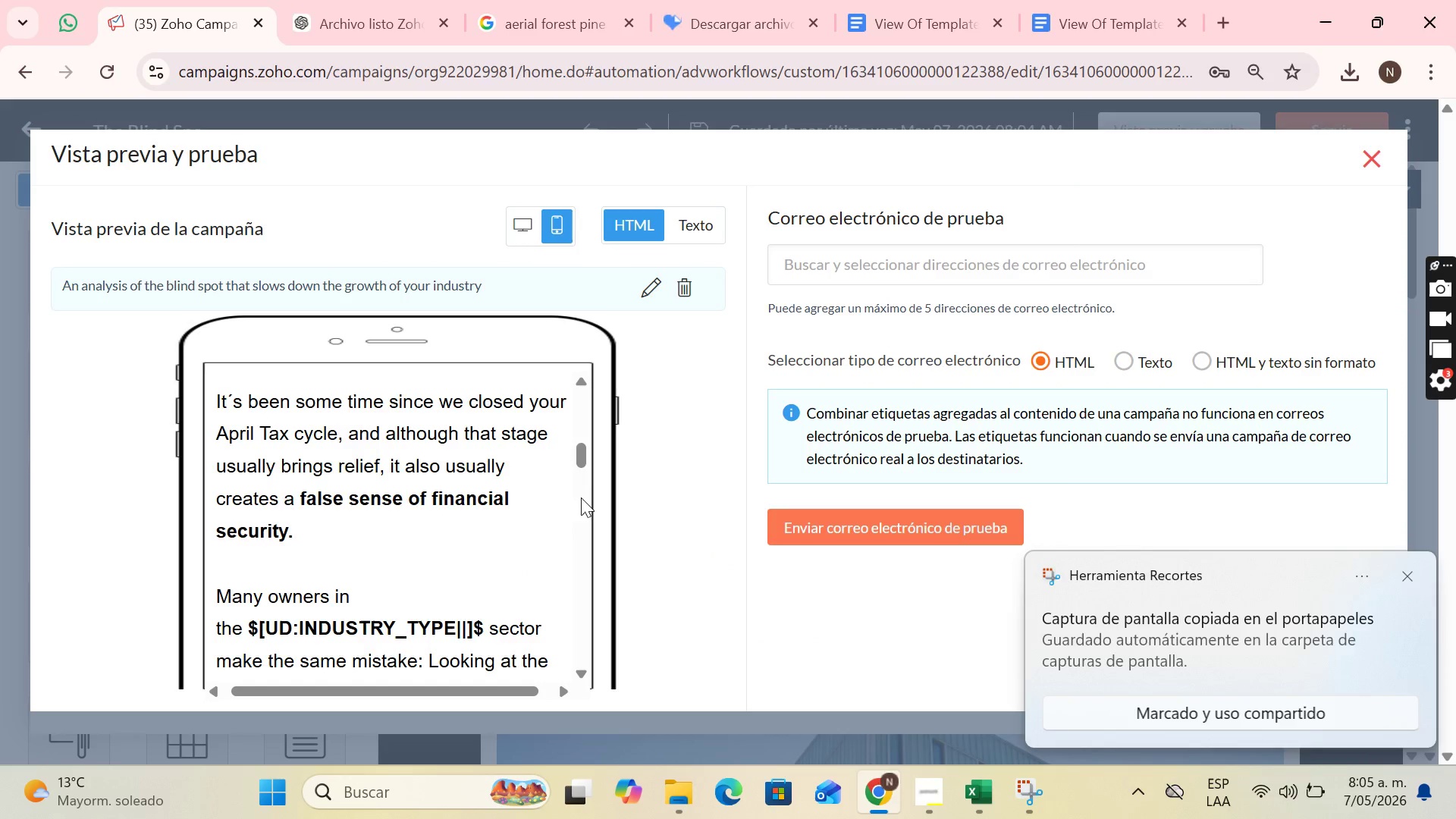 
left_click_drag(start_coordinate=[582, 457], to_coordinate=[598, 482])
 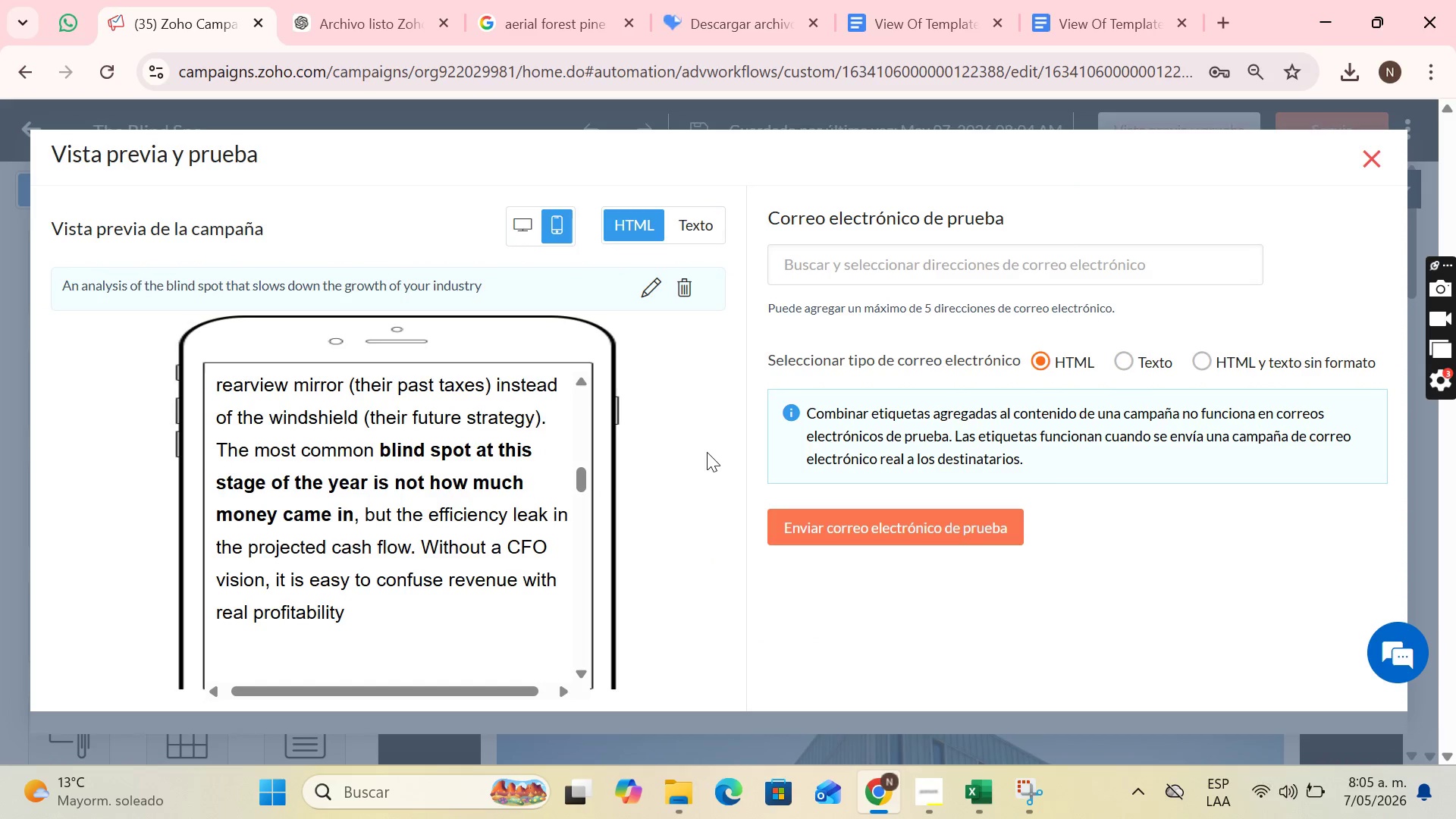 
key(PrintScreen)
 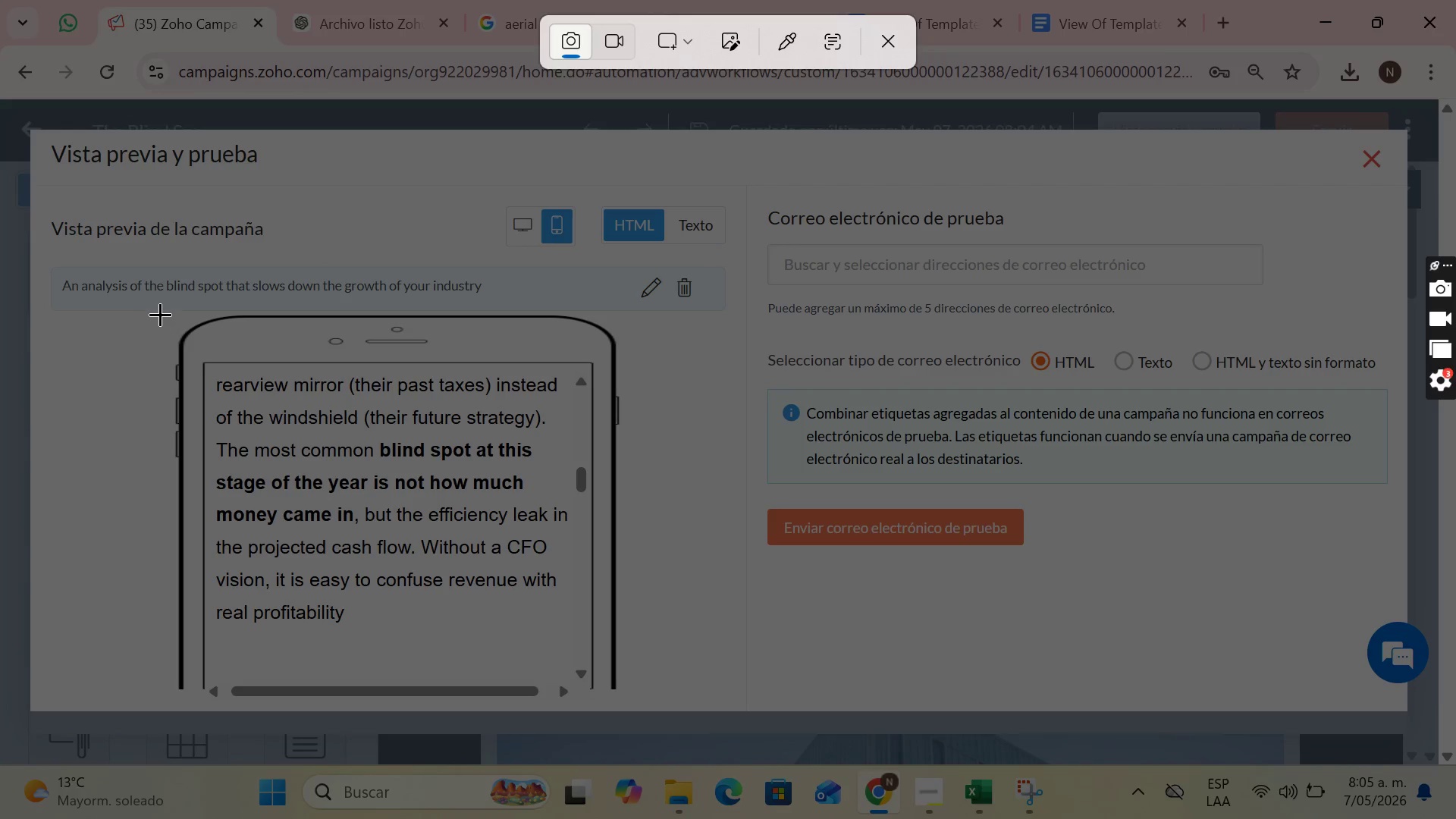 
left_click_drag(start_coordinate=[160, 314], to_coordinate=[632, 704])
 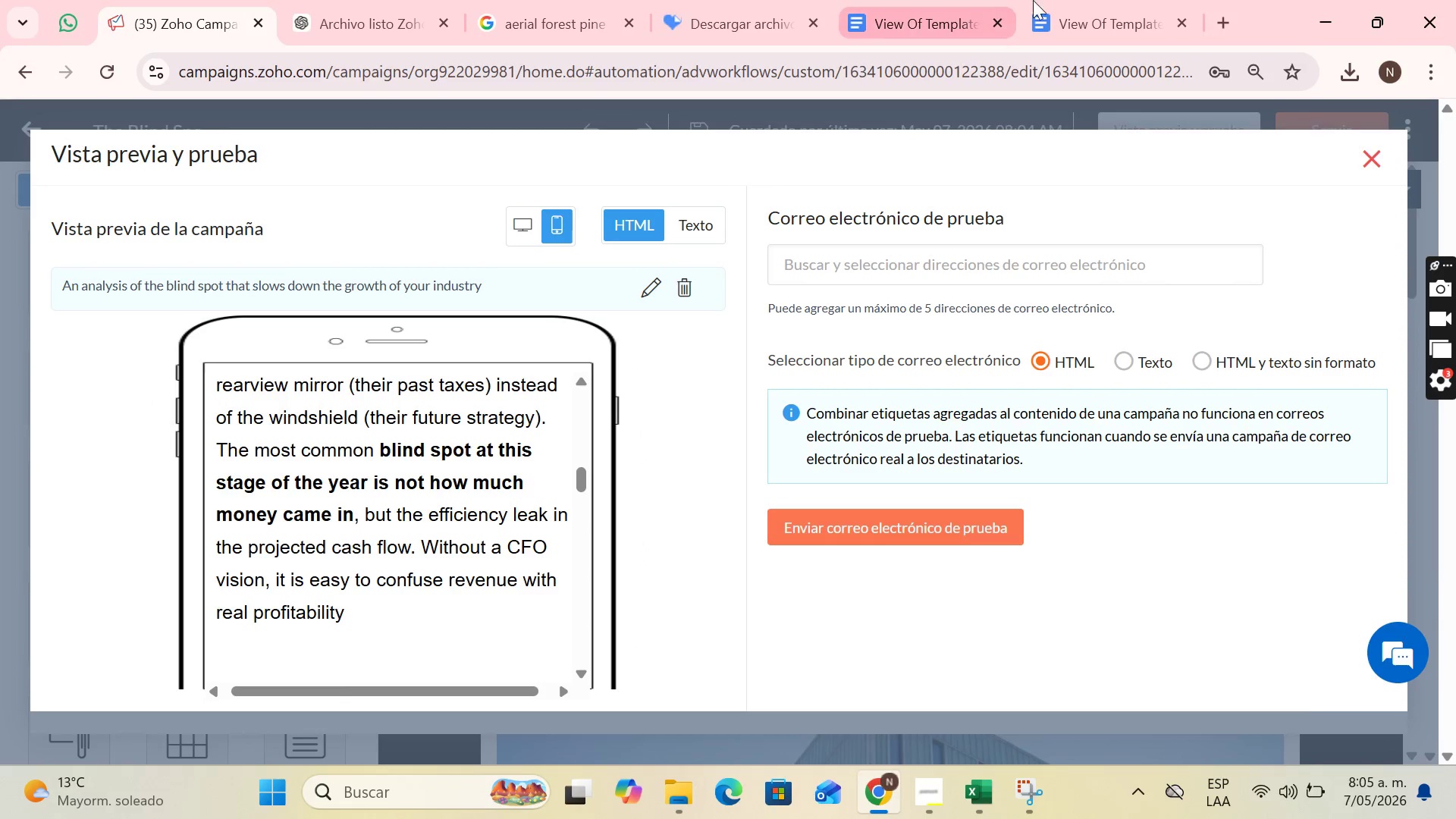 
left_click([1043, 0])
 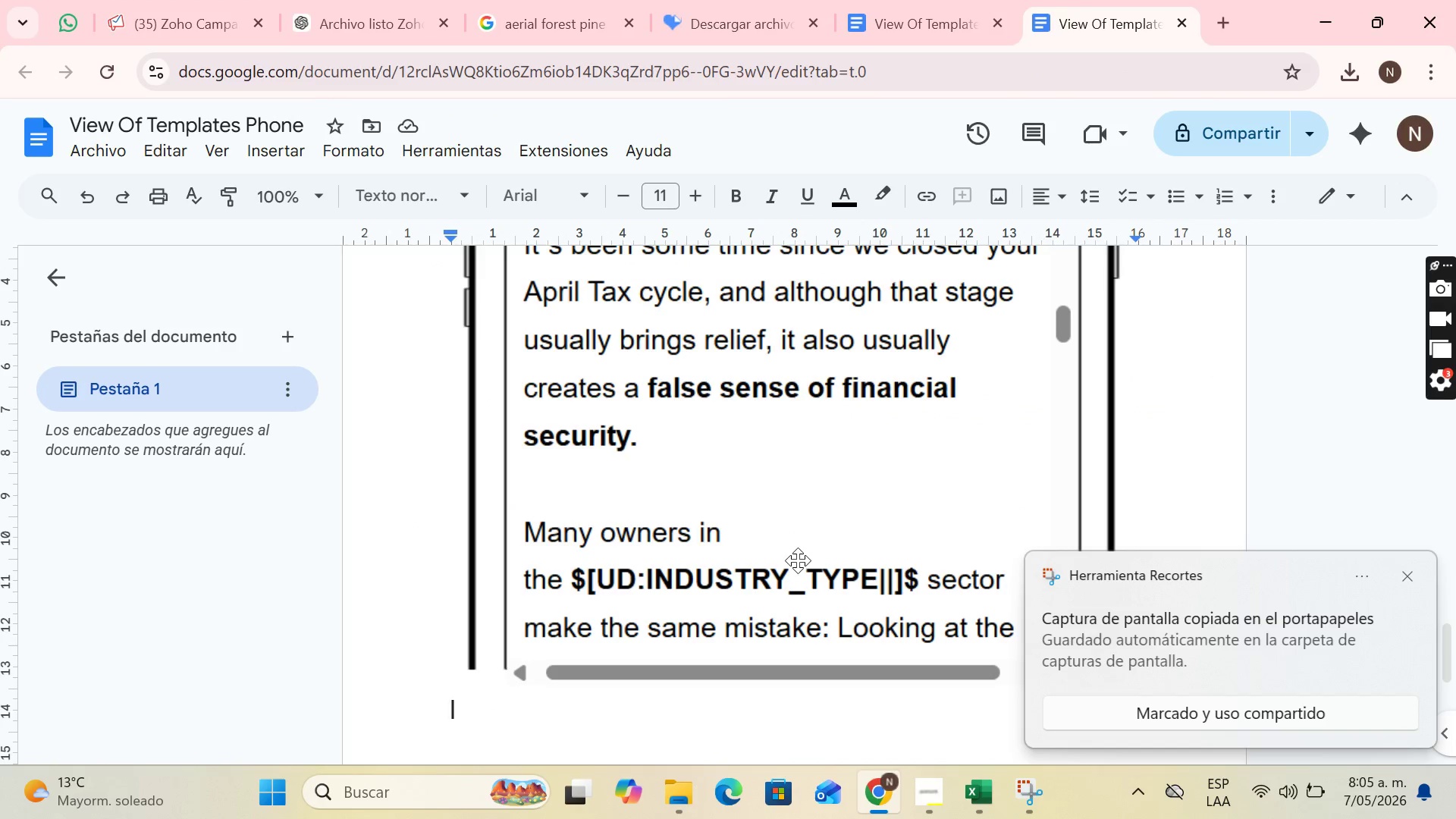 
key(Control+V)
 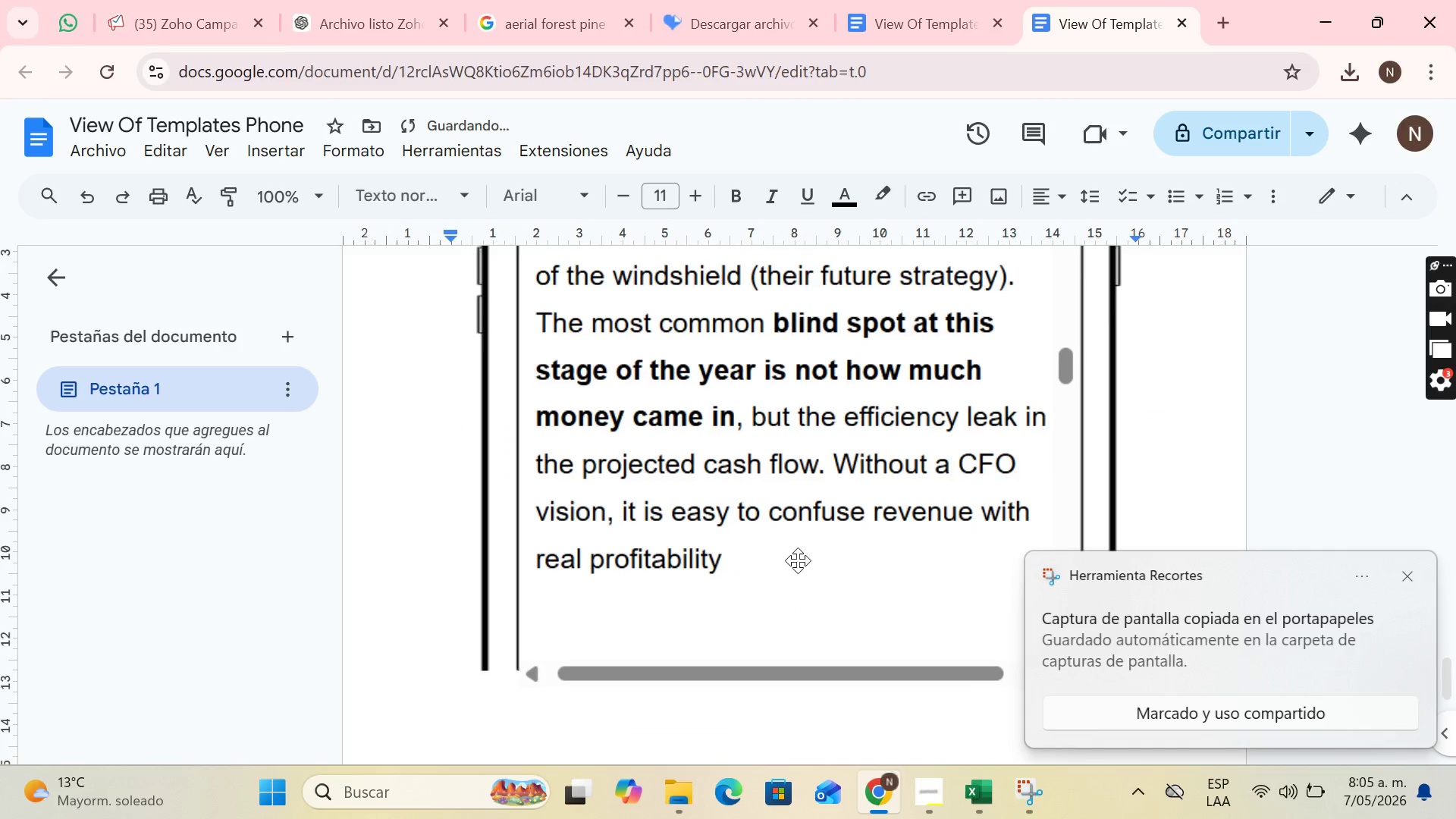 
key(Enter)
 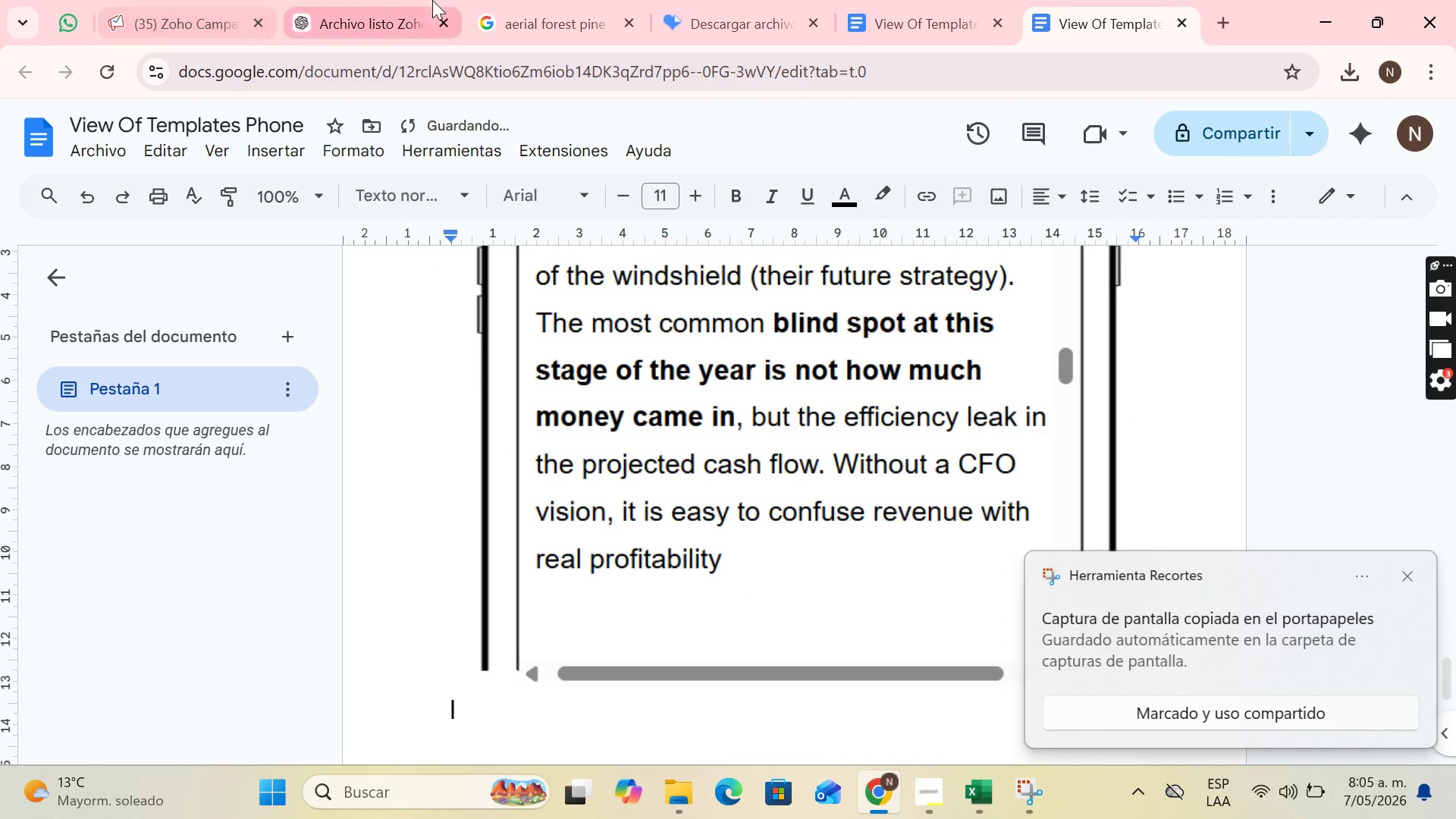 
left_click_drag(start_coordinate=[190, 0], to_coordinate=[193, 0])
 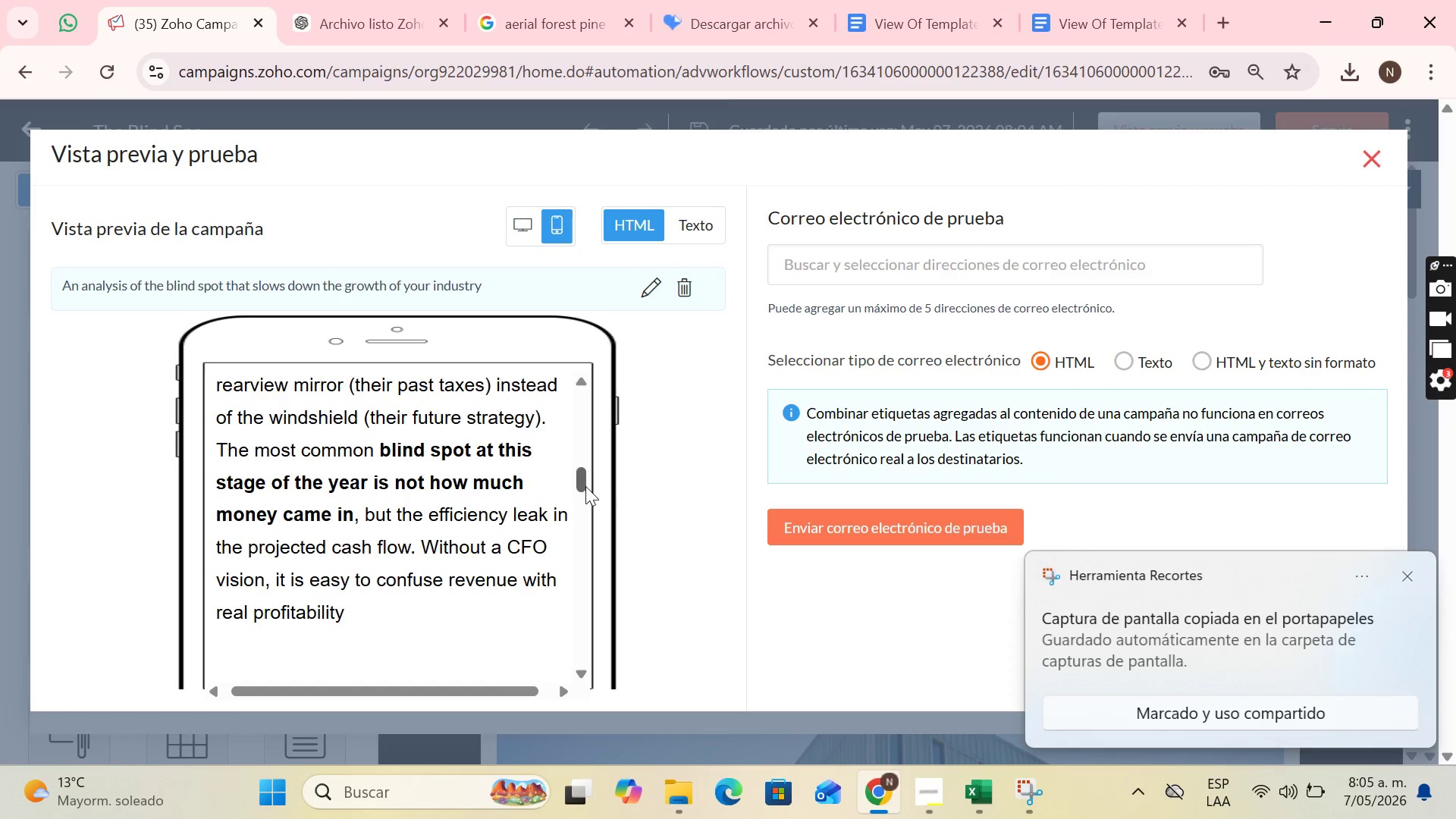 
left_click_drag(start_coordinate=[581, 484], to_coordinate=[583, 506])
 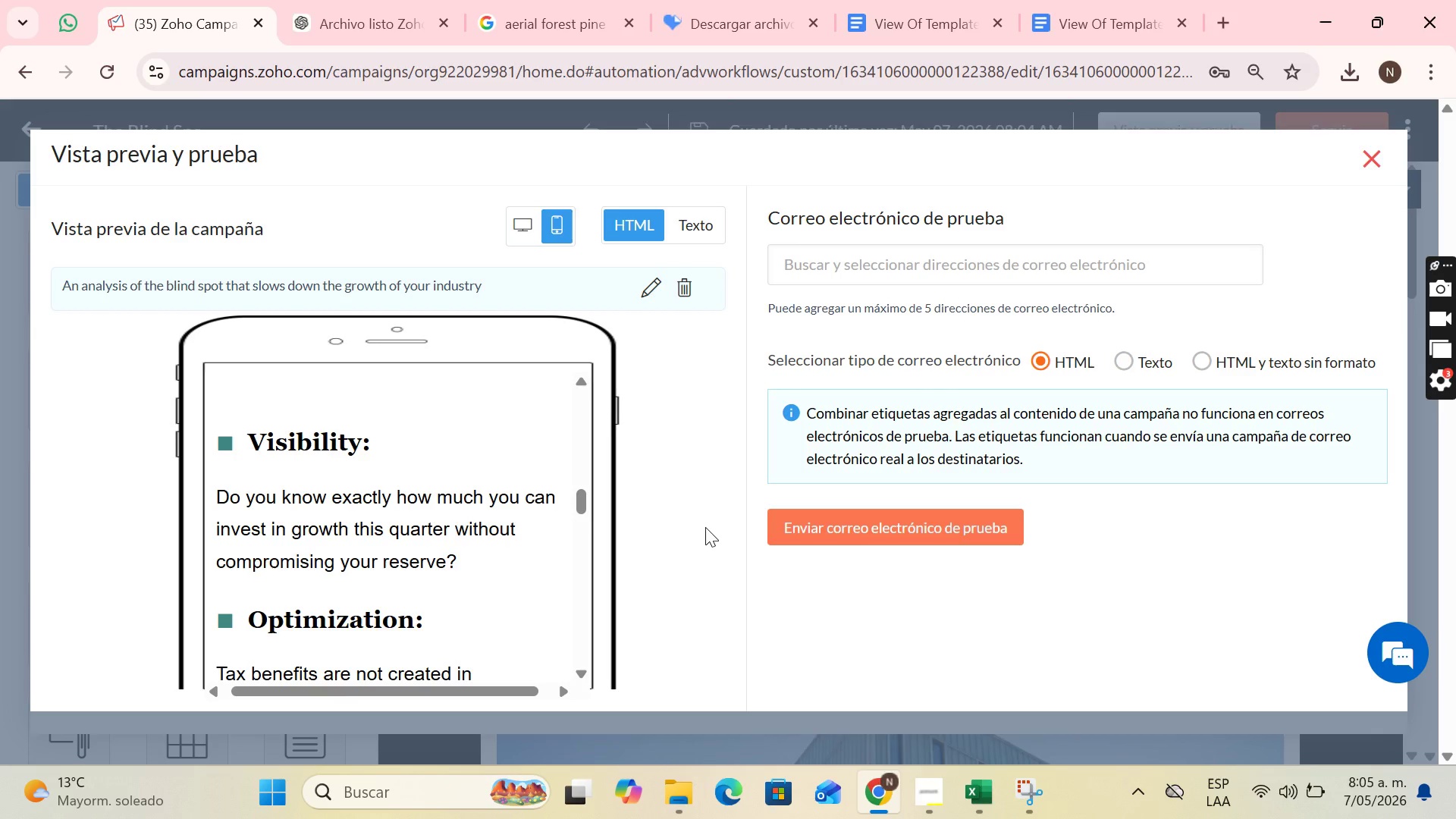 
key(PrintScreen)
 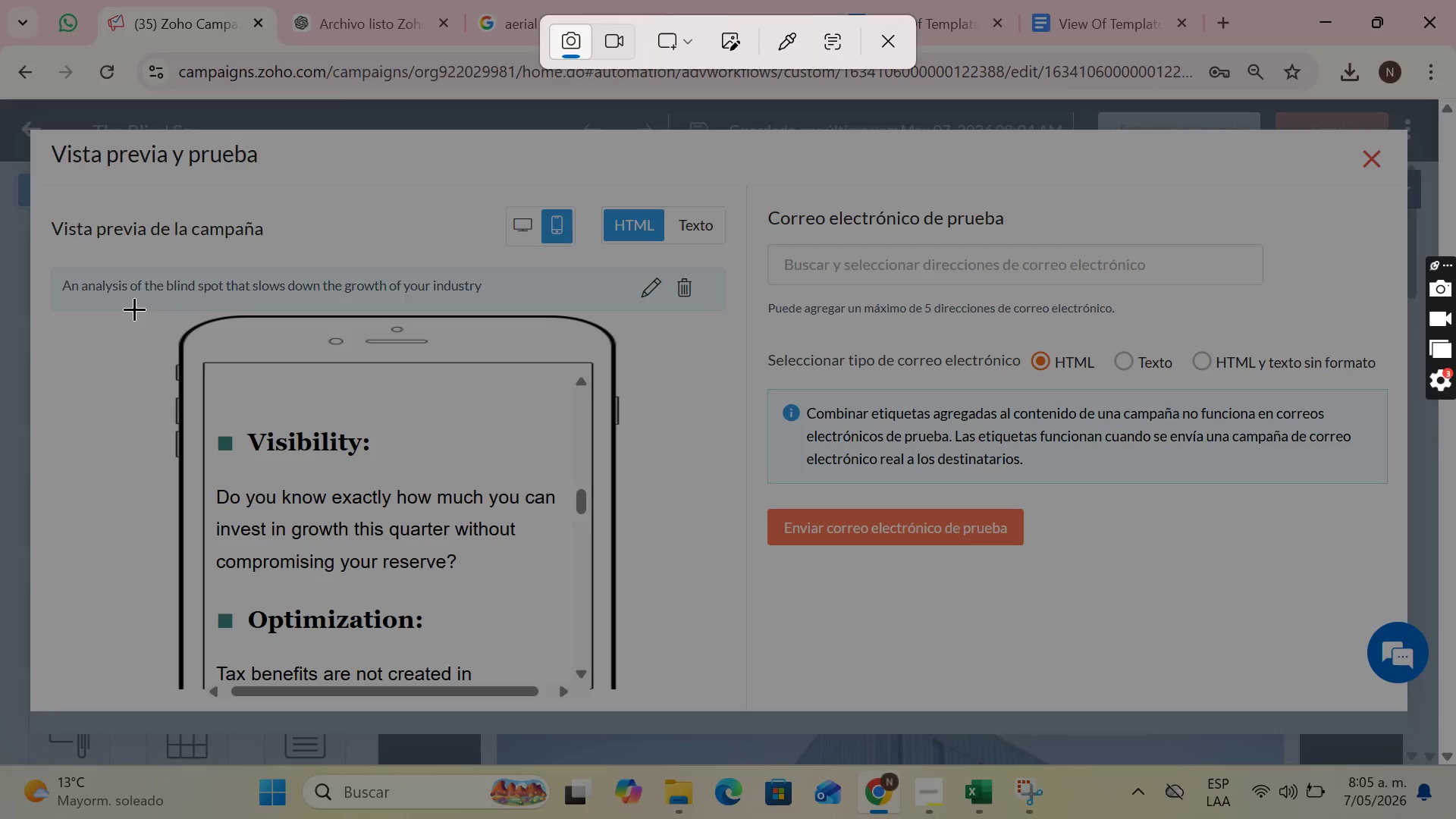 
left_click_drag(start_coordinate=[144, 310], to_coordinate=[634, 714])
 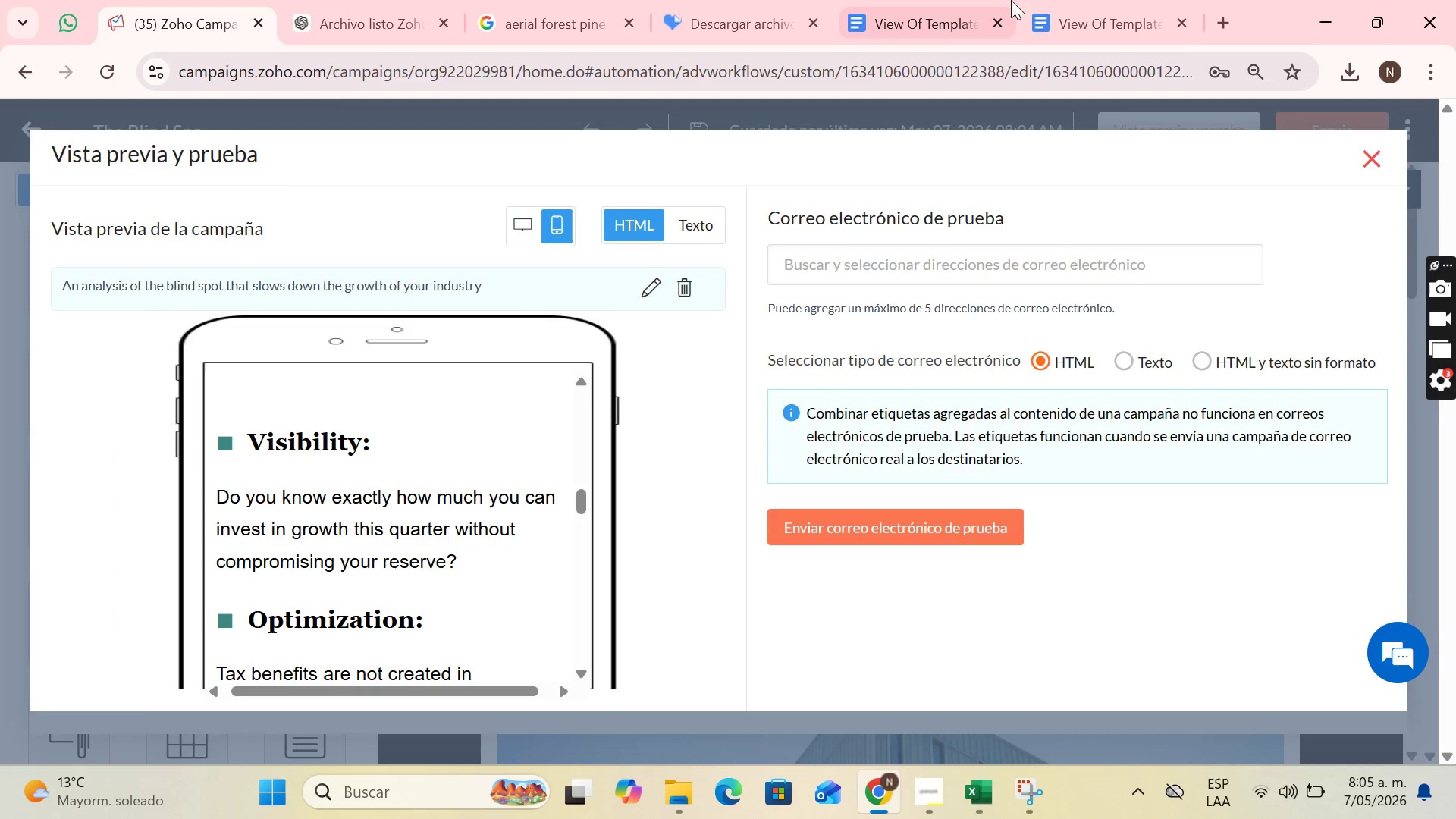 
left_click([1079, 0])
 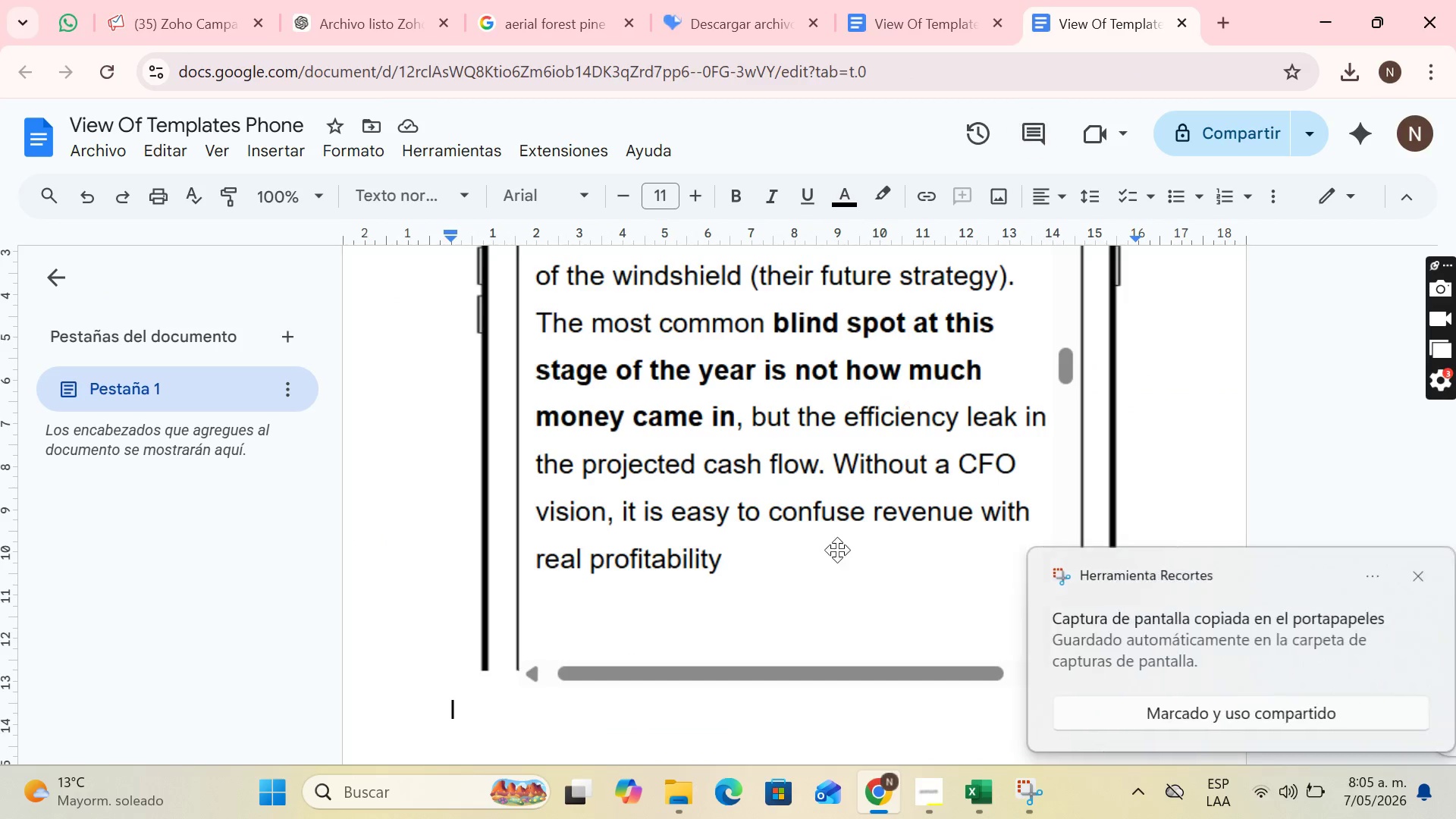 
key(Control+V)
 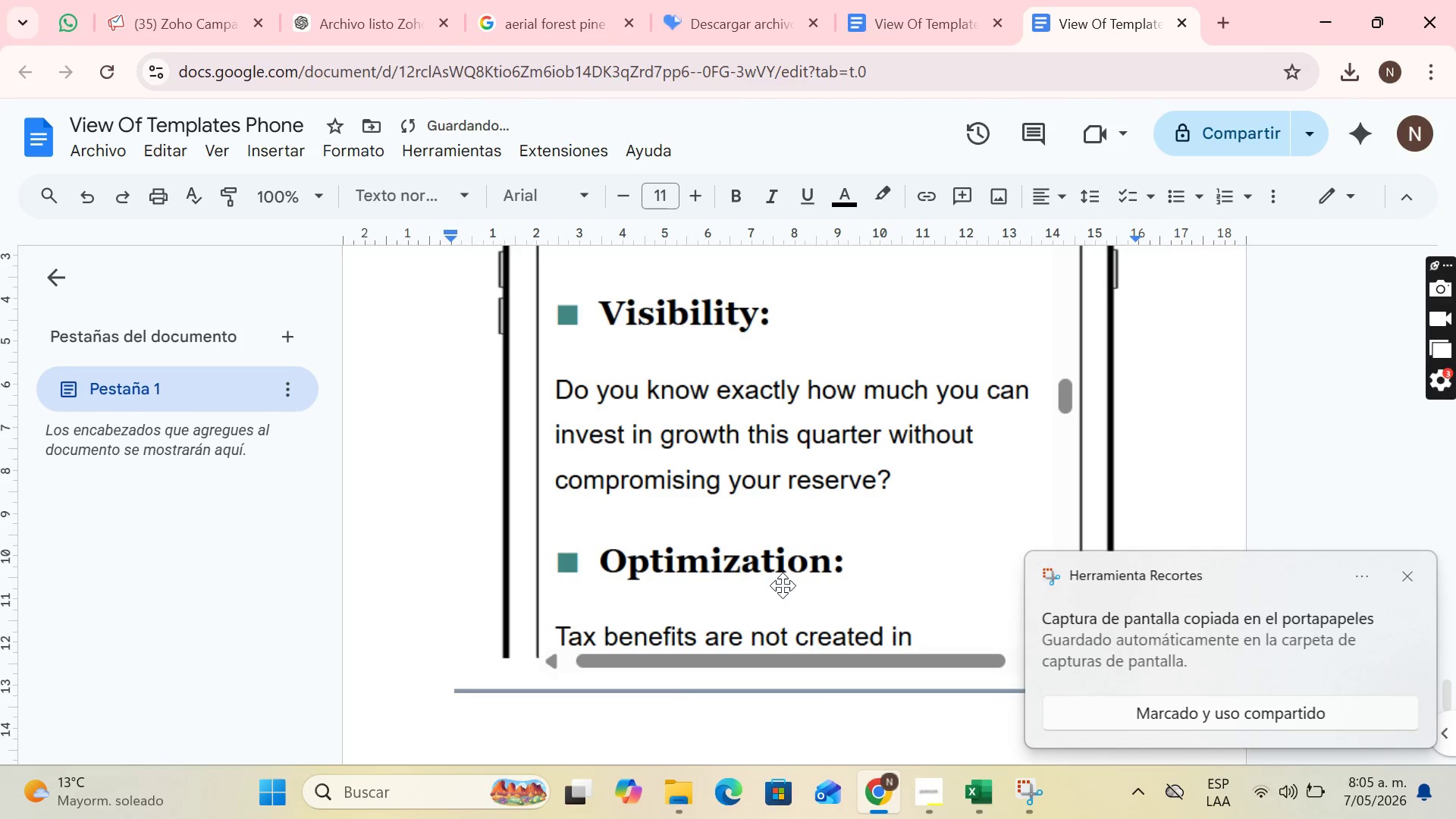 
key(Enter)
 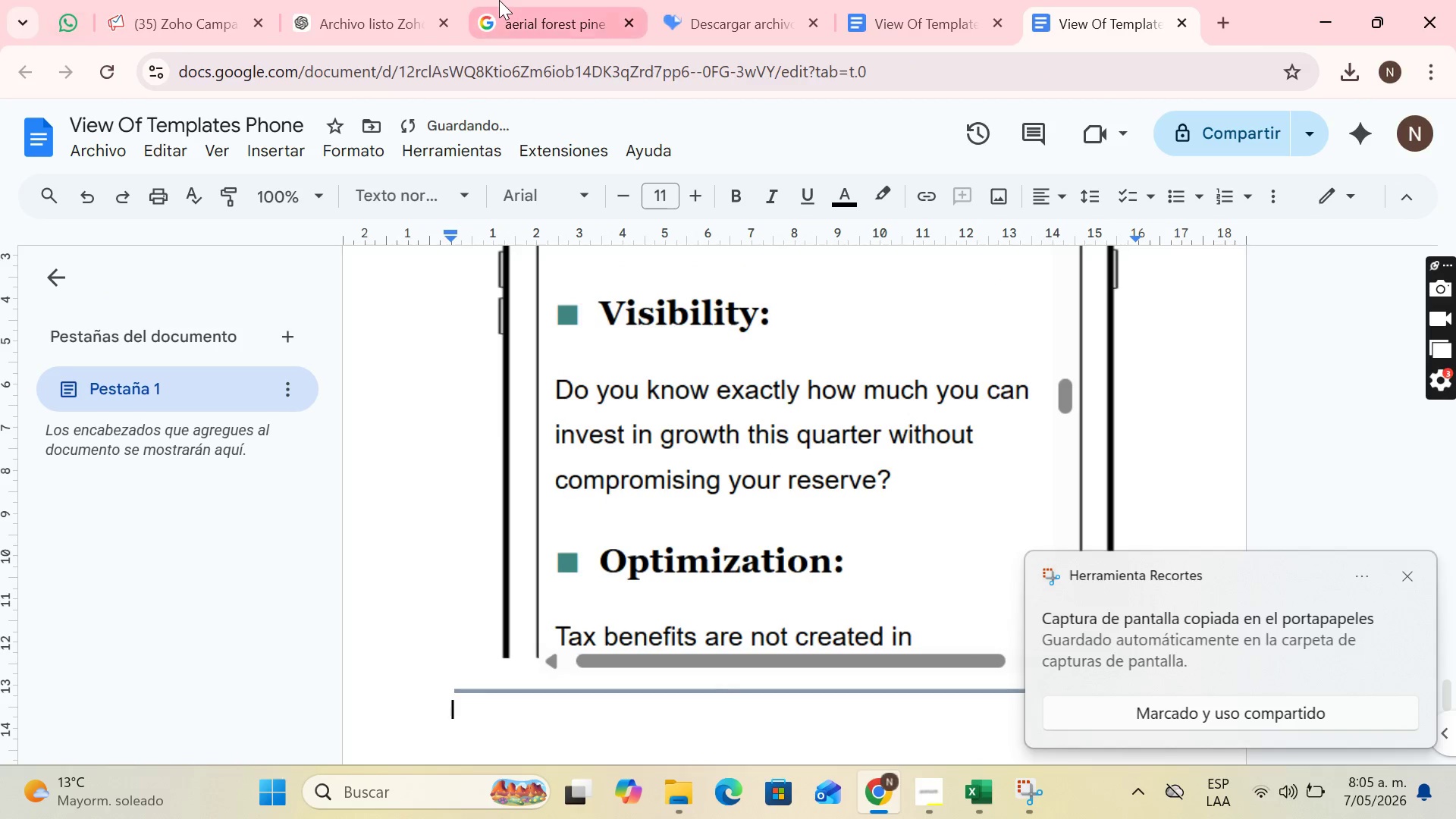 
left_click([227, 0])
 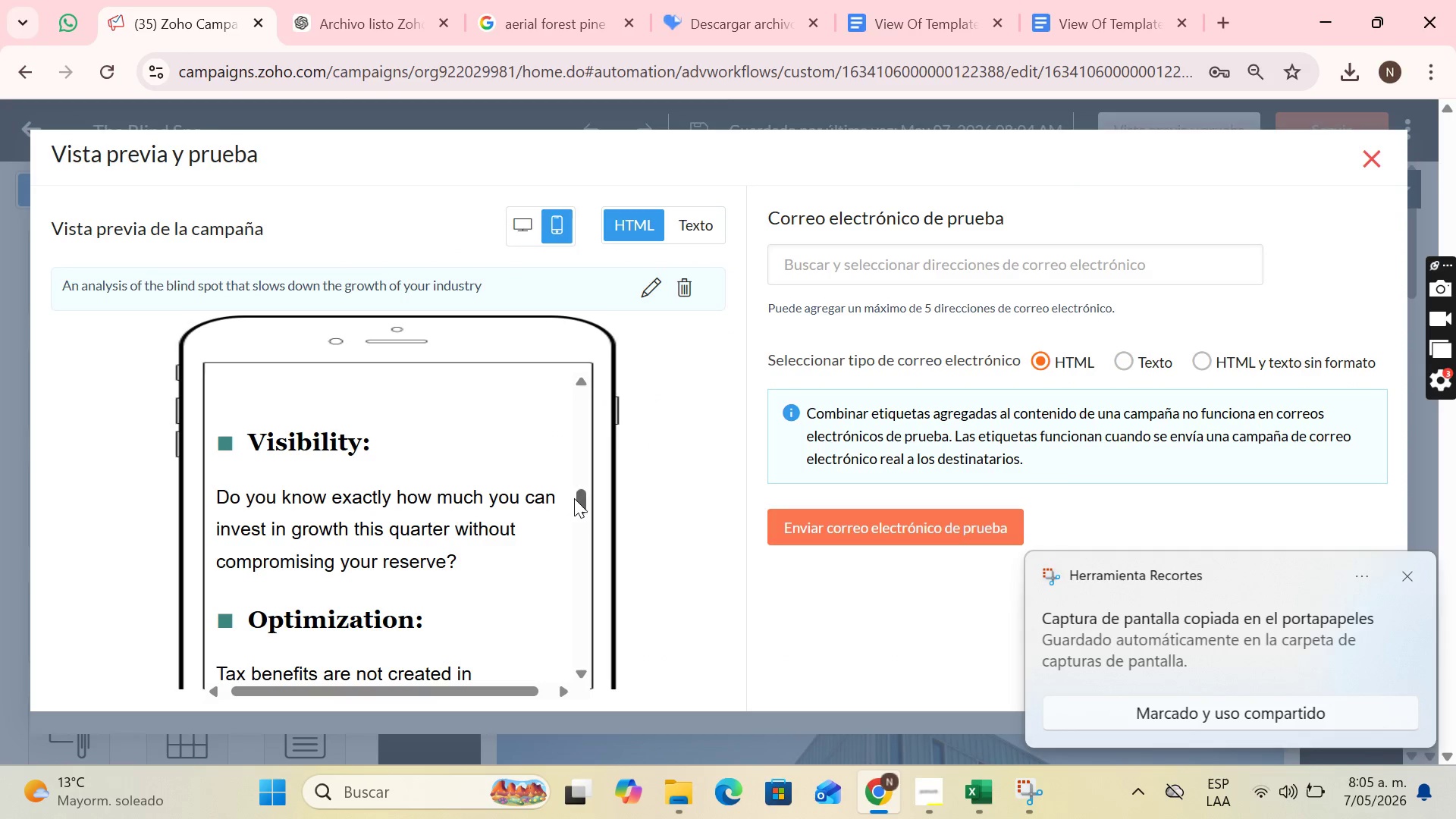 
left_click_drag(start_coordinate=[575, 498], to_coordinate=[589, 524])
 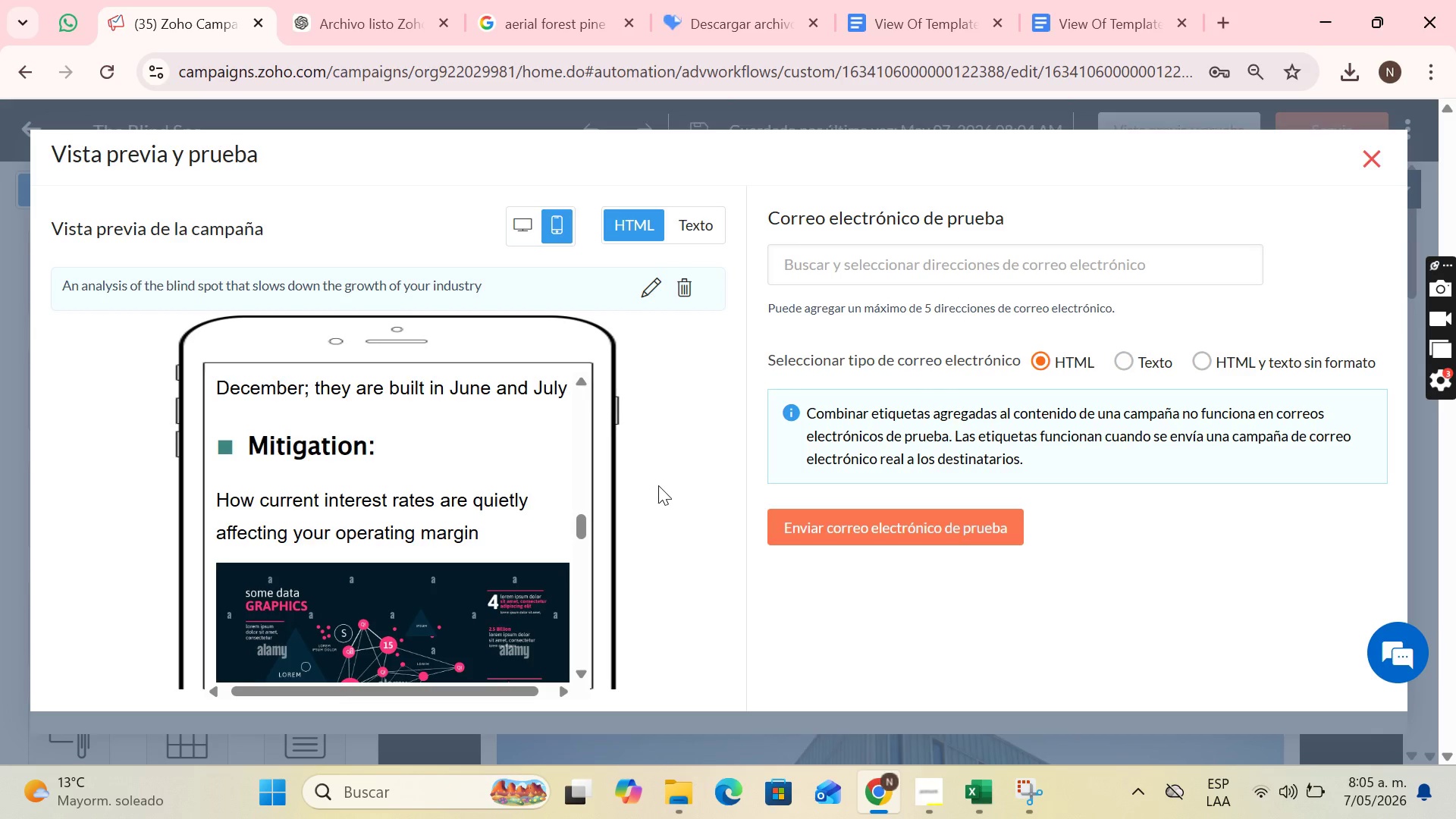 
key(PrintScreen)
 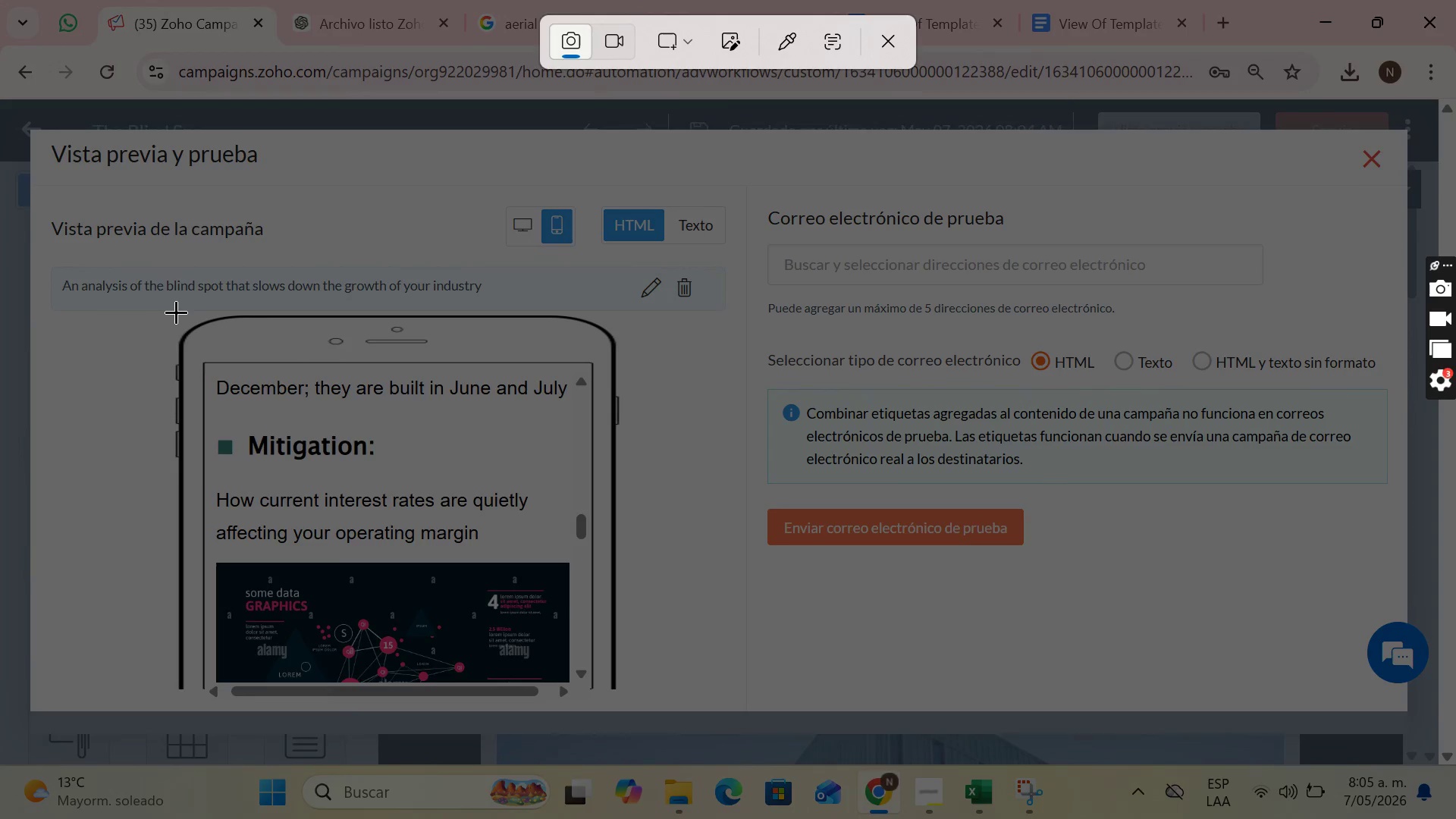 
left_click_drag(start_coordinate=[167, 312], to_coordinate=[626, 704])
 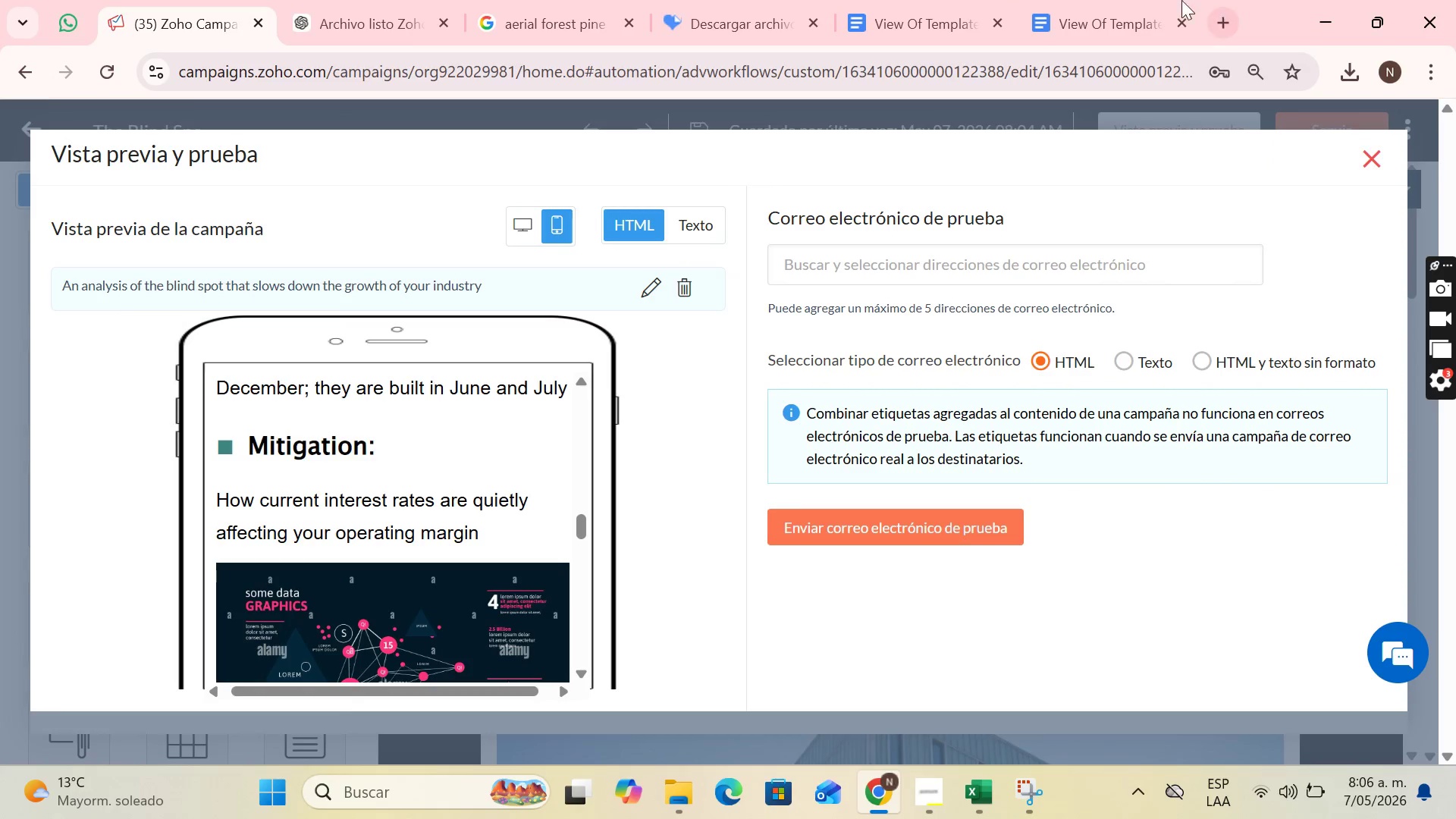 
left_click([1152, 0])
 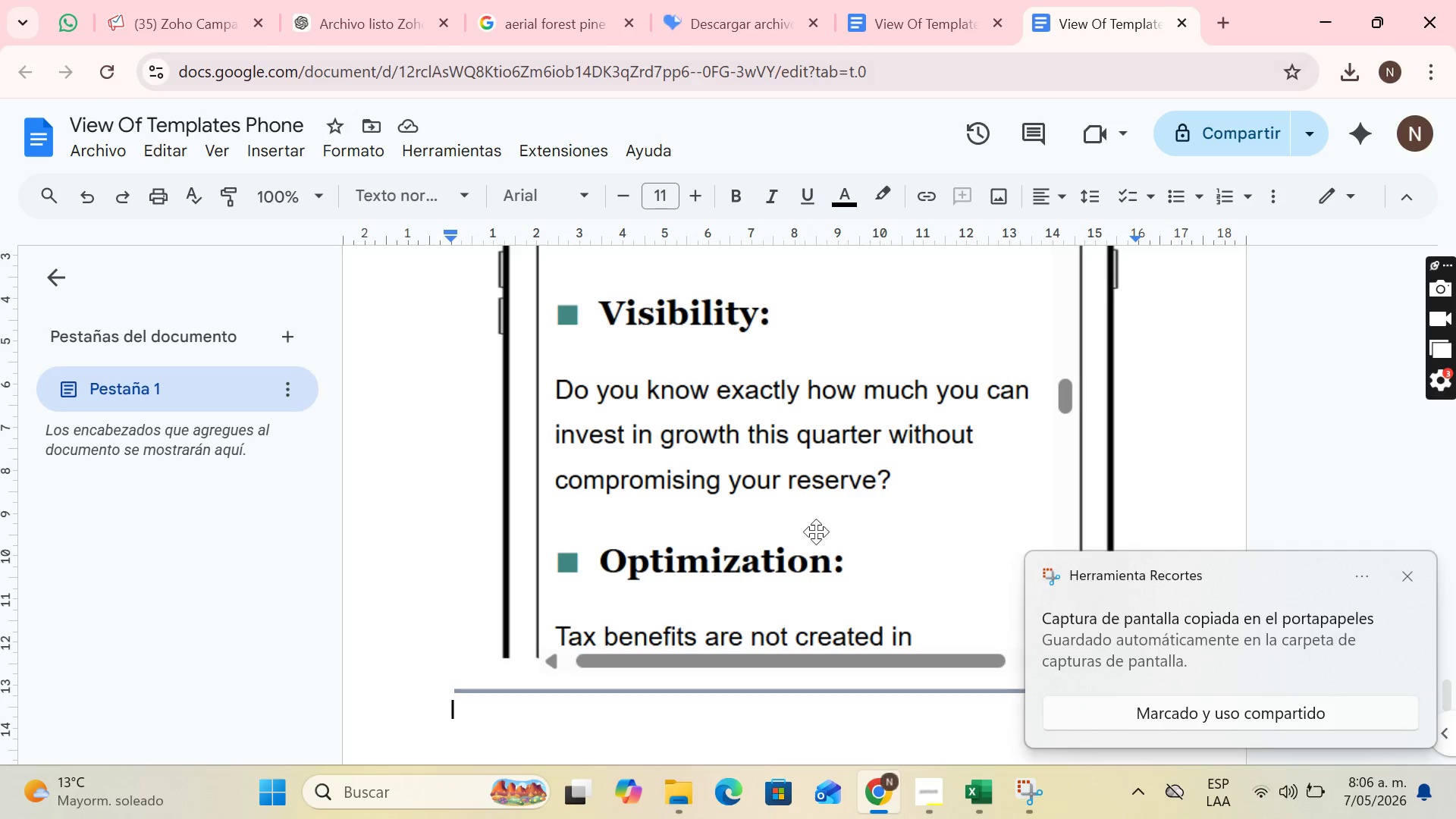 
key(Control+V)
 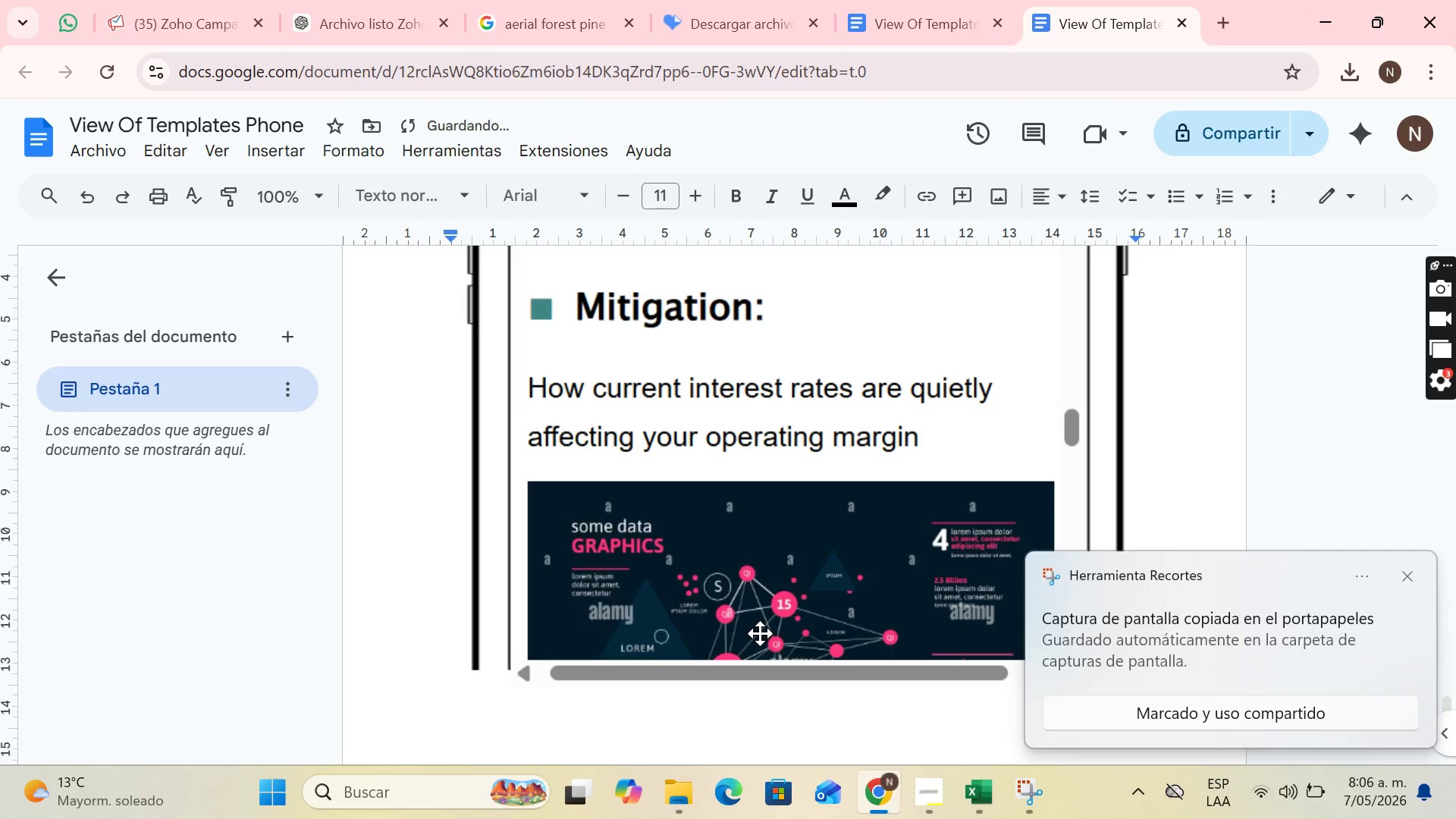 
key(Enter)
 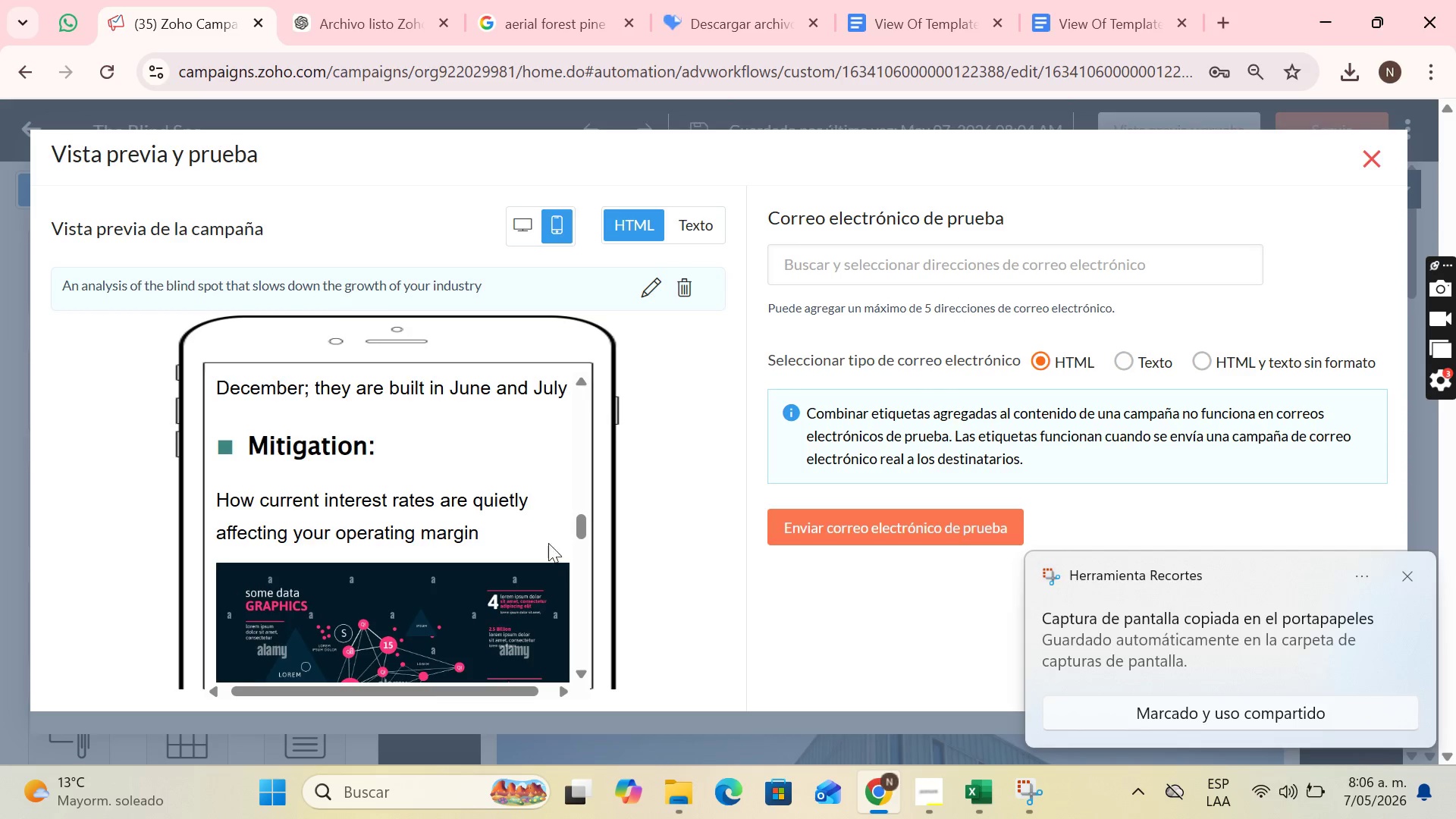 
left_click_drag(start_coordinate=[582, 521], to_coordinate=[593, 551])
 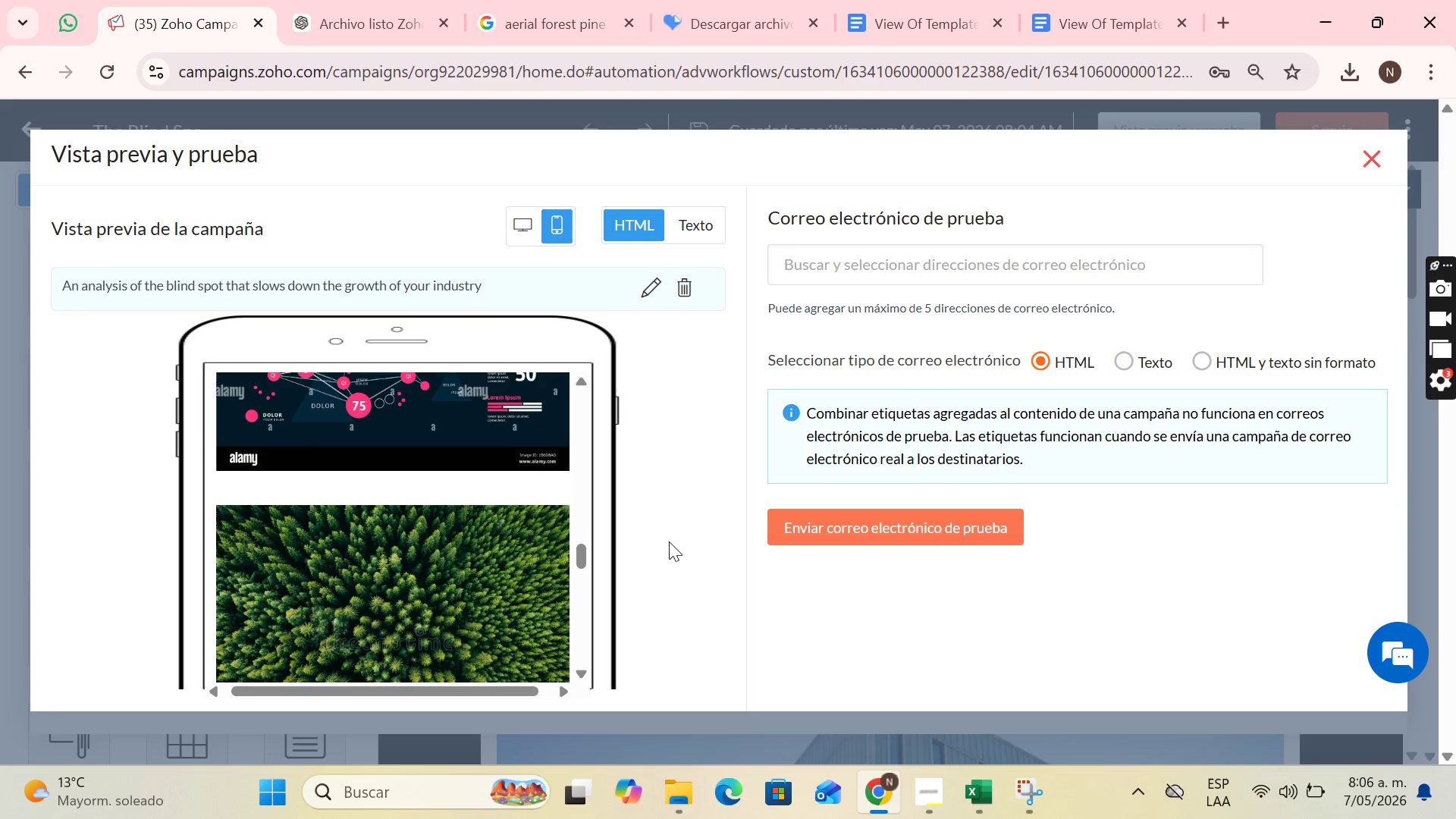 
key(PrintScreen)
 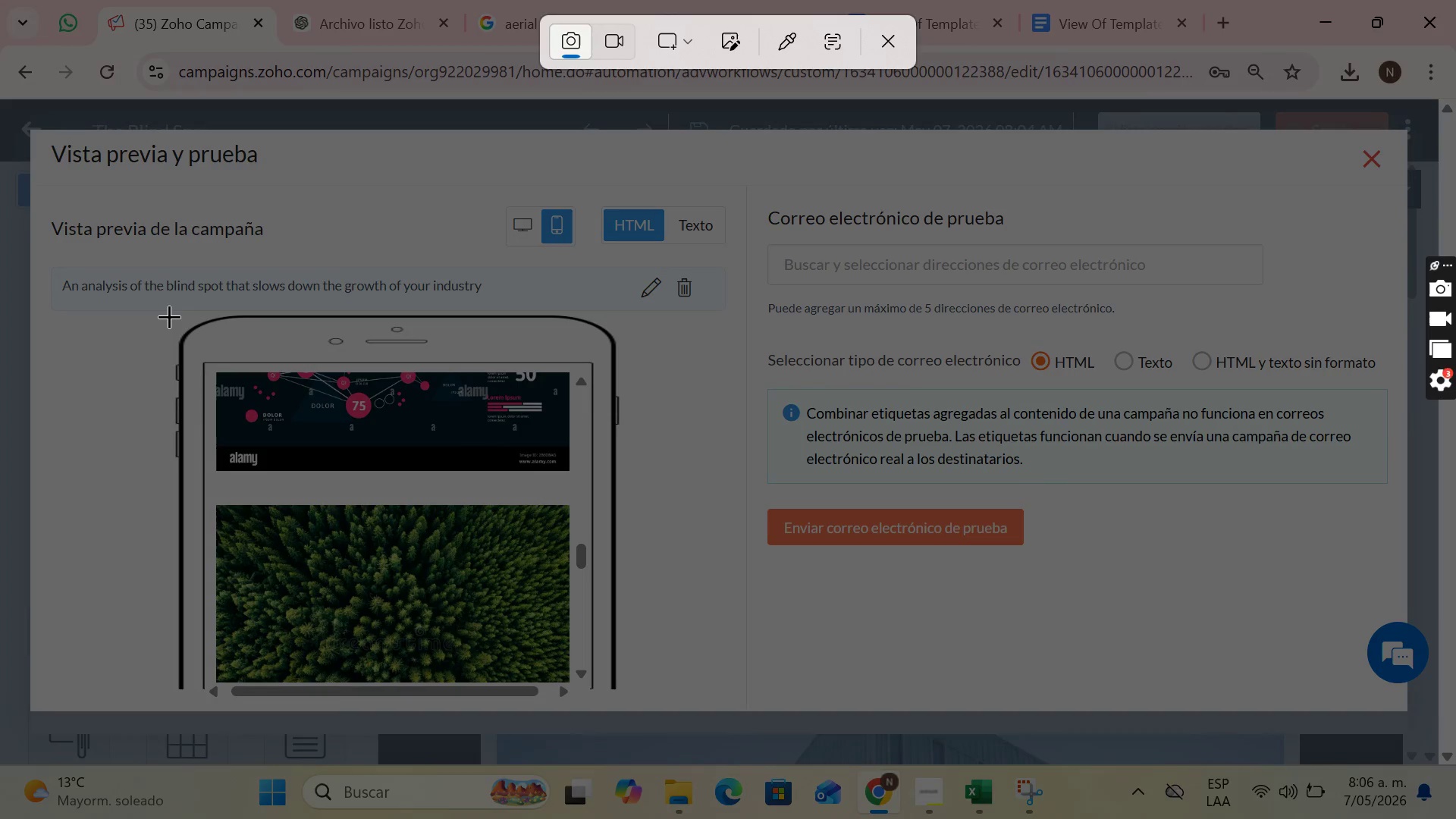 
left_click_drag(start_coordinate=[171, 316], to_coordinate=[624, 708])
 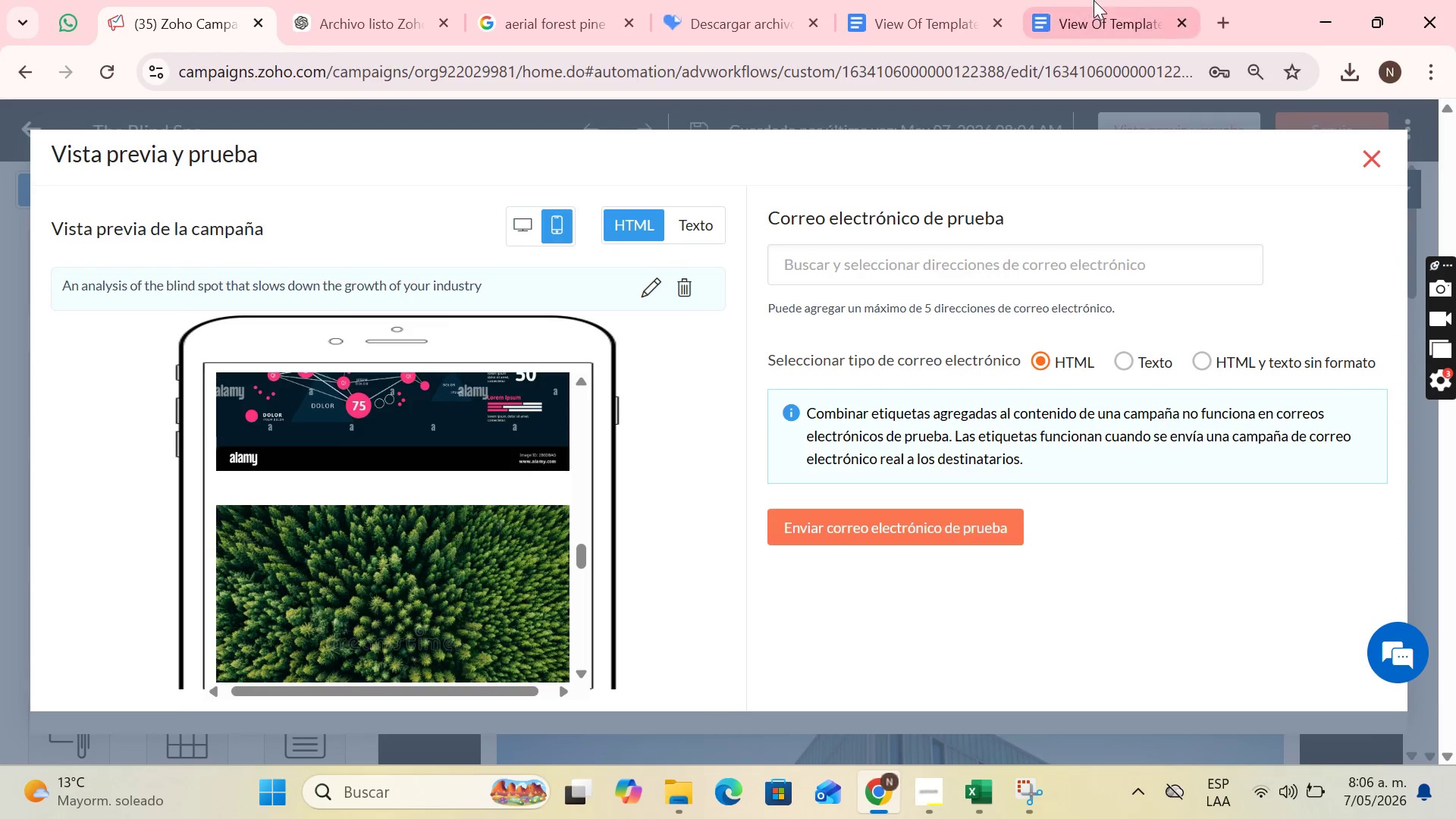 
left_click([1095, 0])
 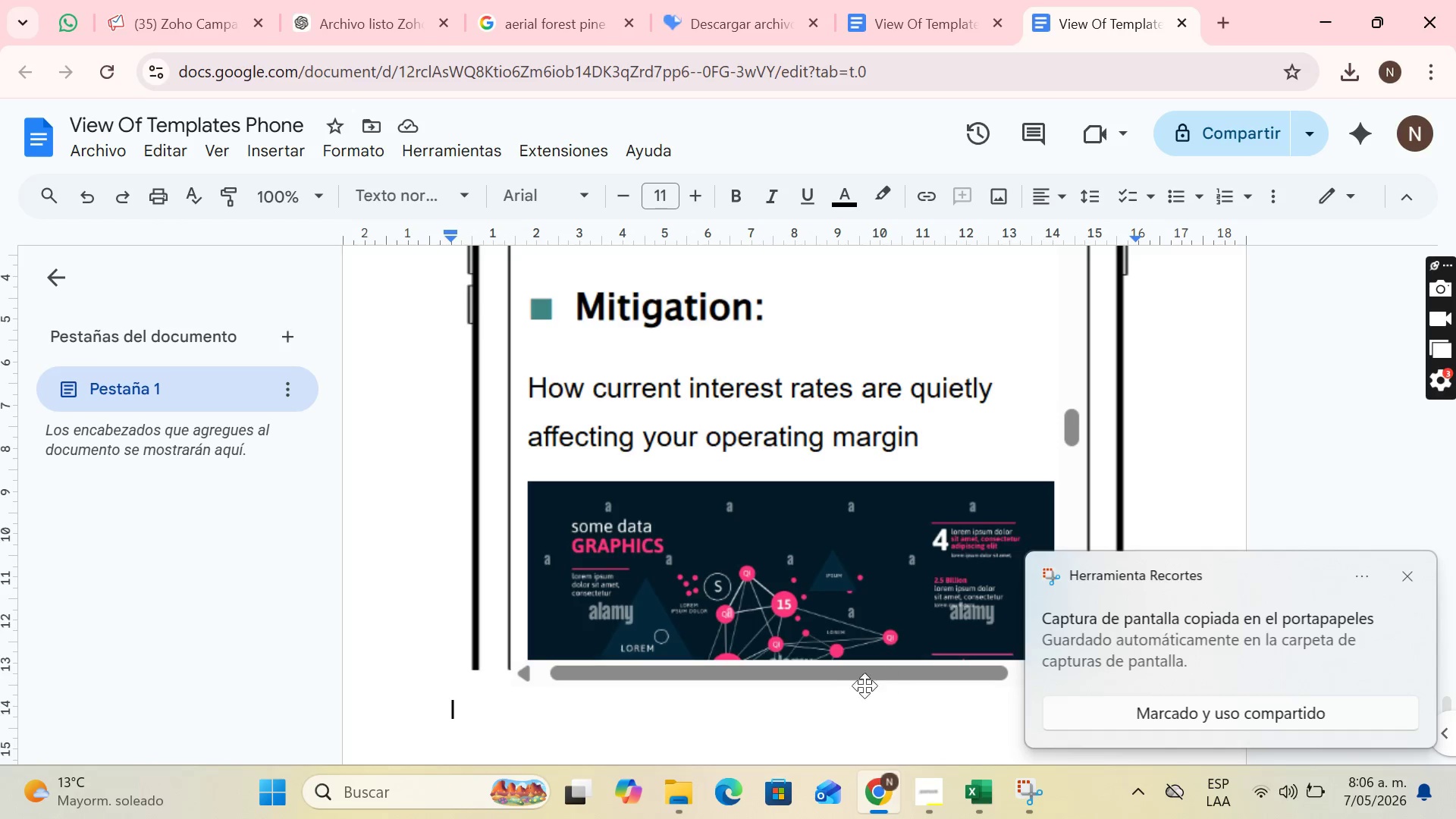 
key(Control+V)
 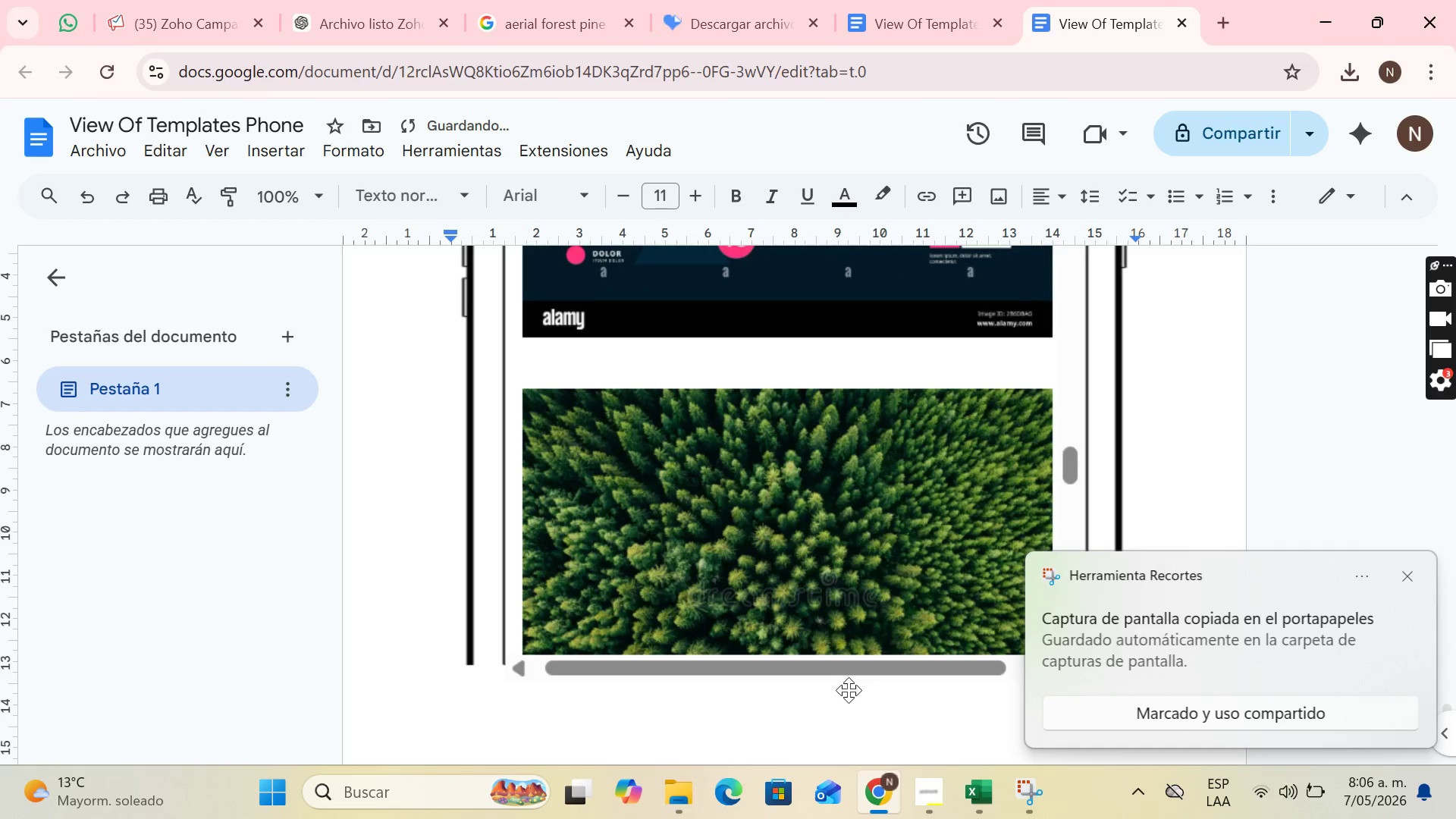 
key(Enter)
 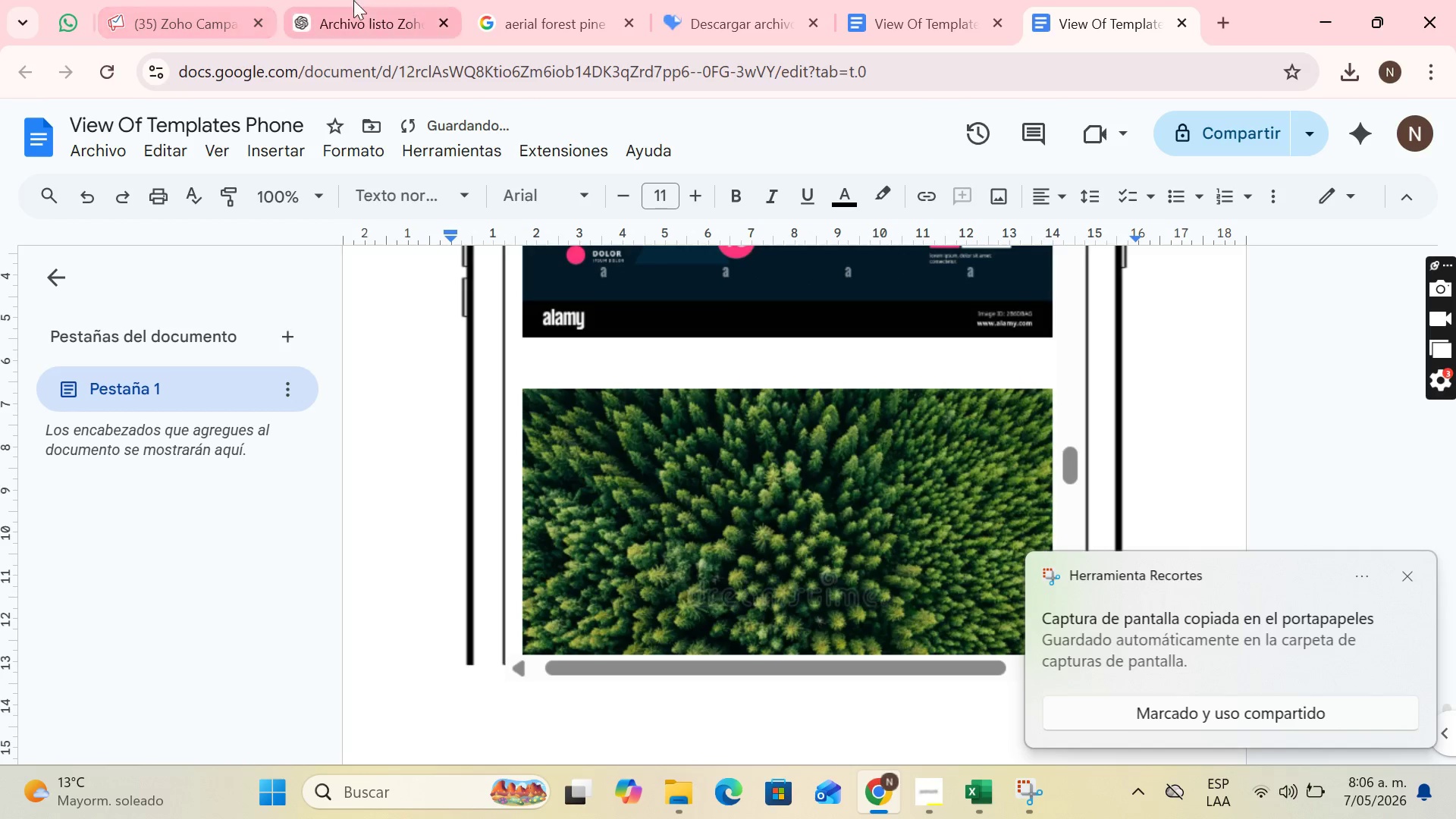 
left_click([243, 0])
 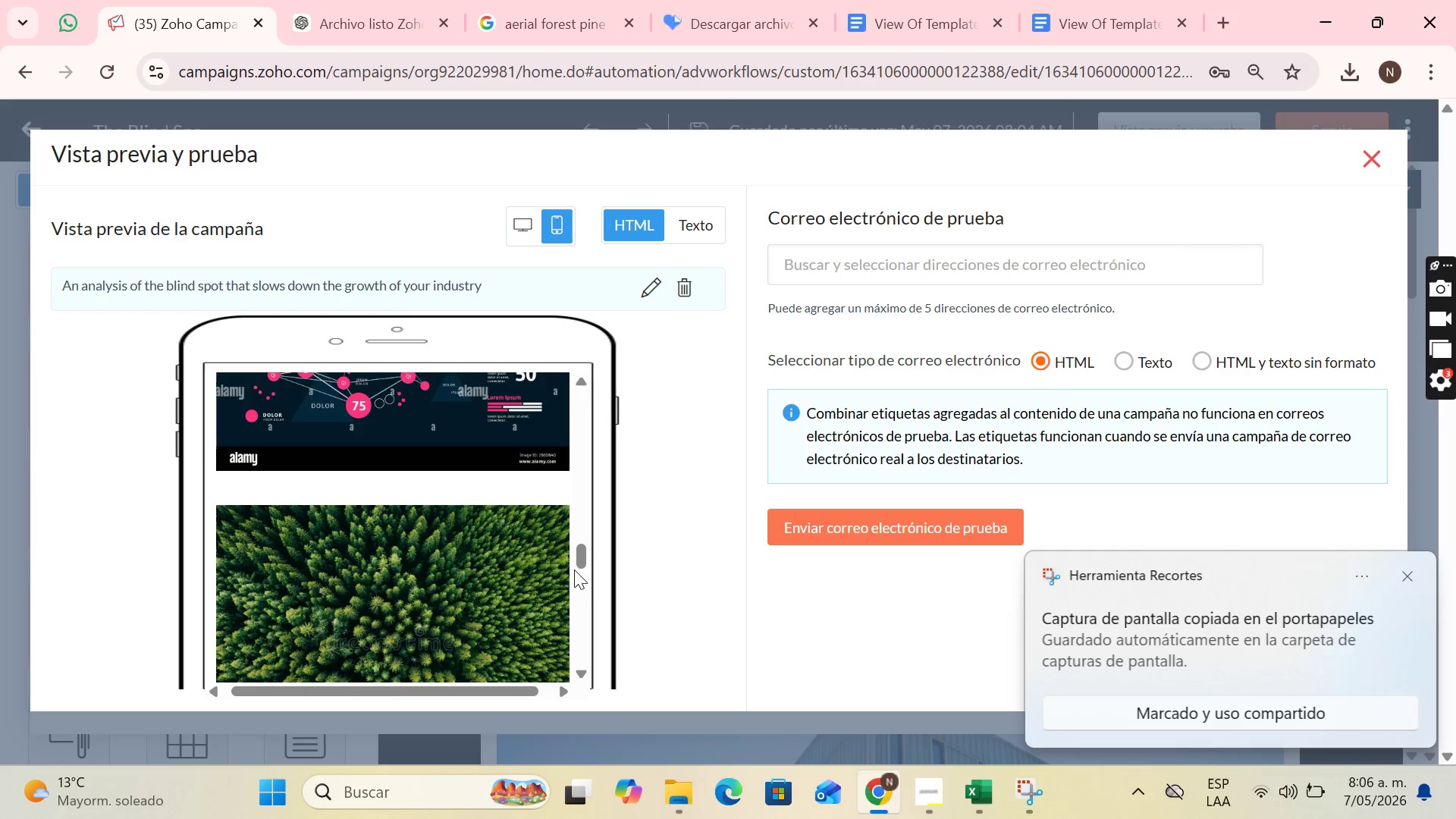 
left_click_drag(start_coordinate=[580, 560], to_coordinate=[613, 595])
 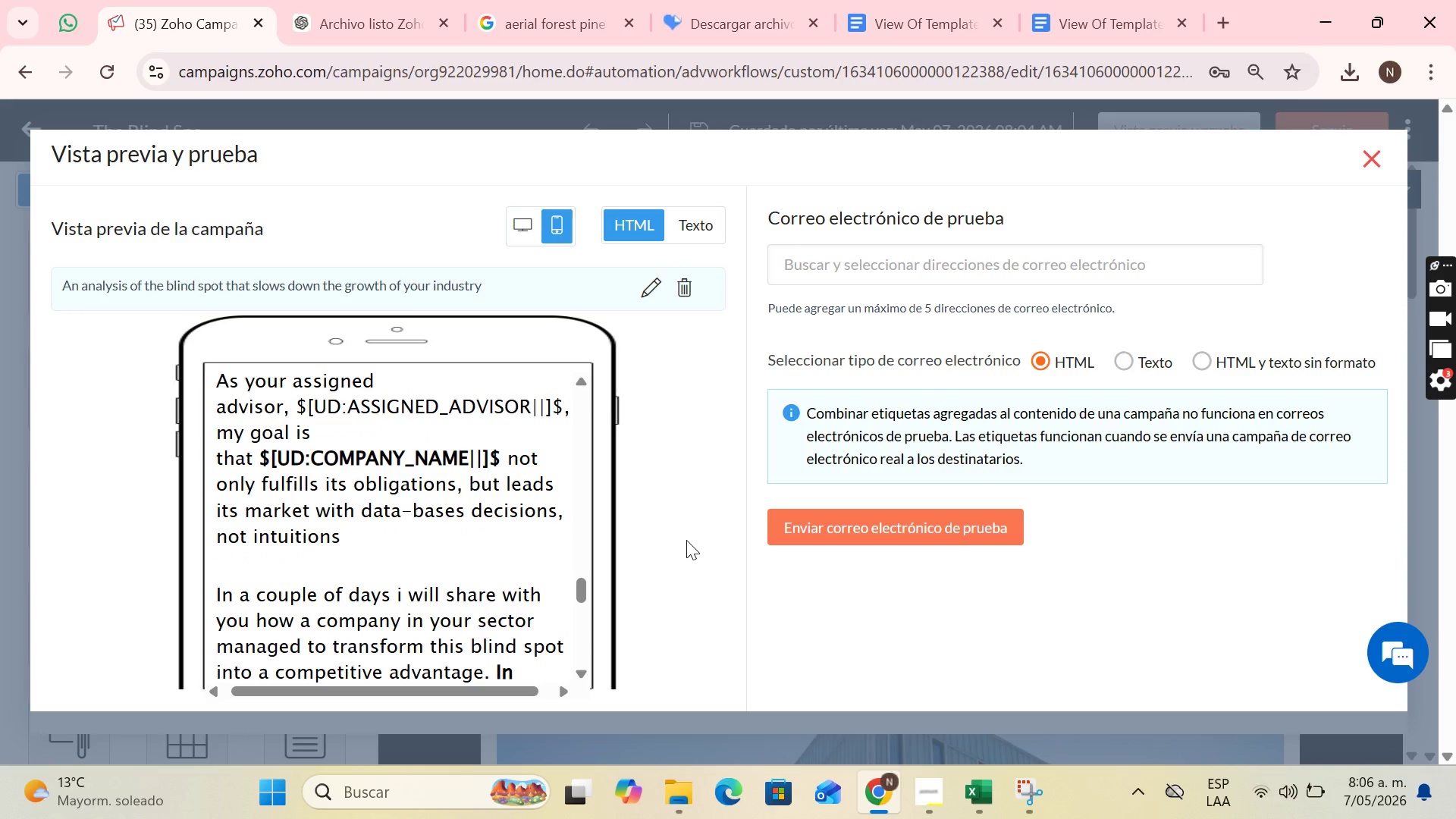 
key(PrintScreen)
 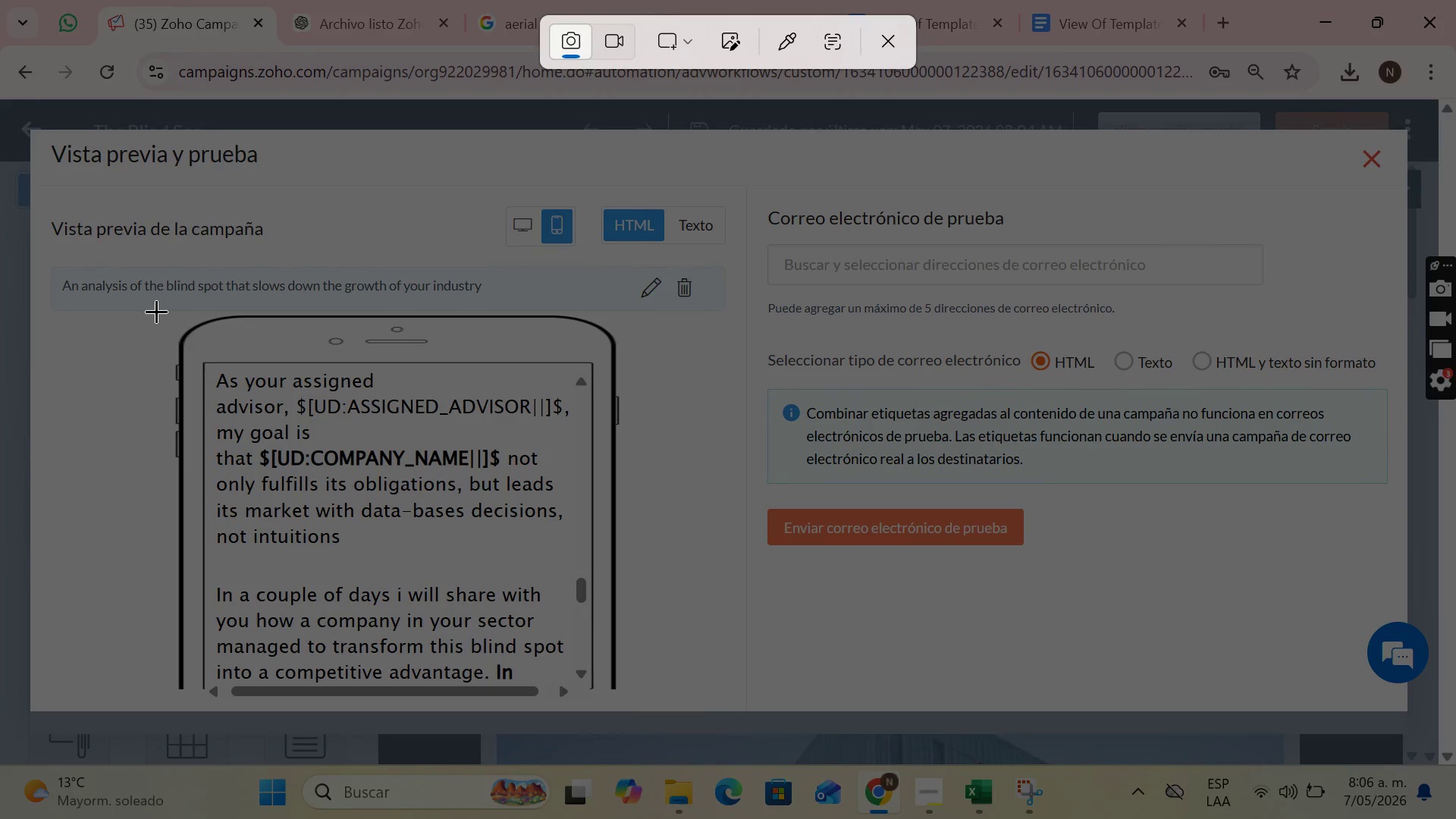 
left_click_drag(start_coordinate=[172, 310], to_coordinate=[624, 709])
 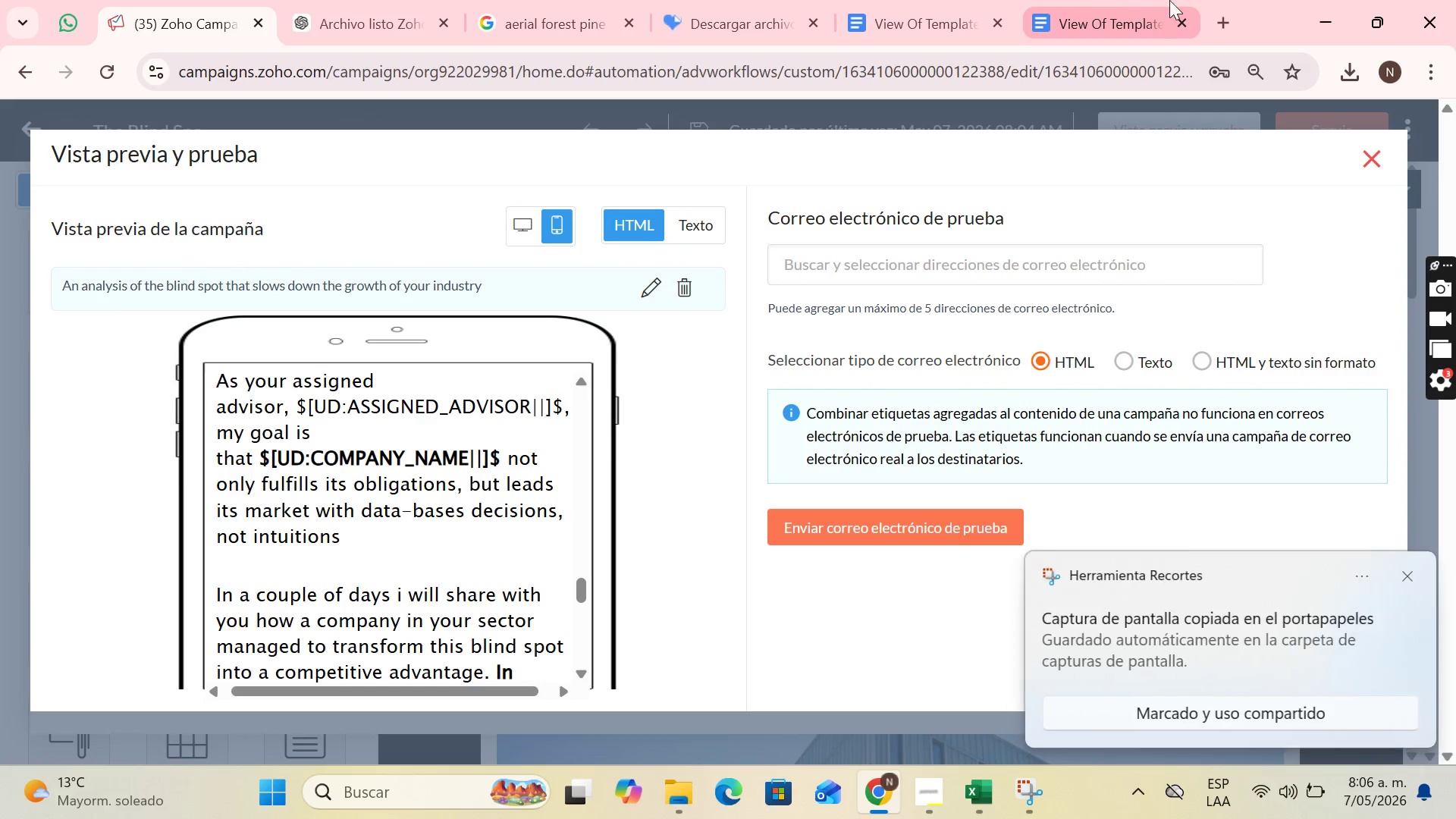 
left_click([1119, 26])
 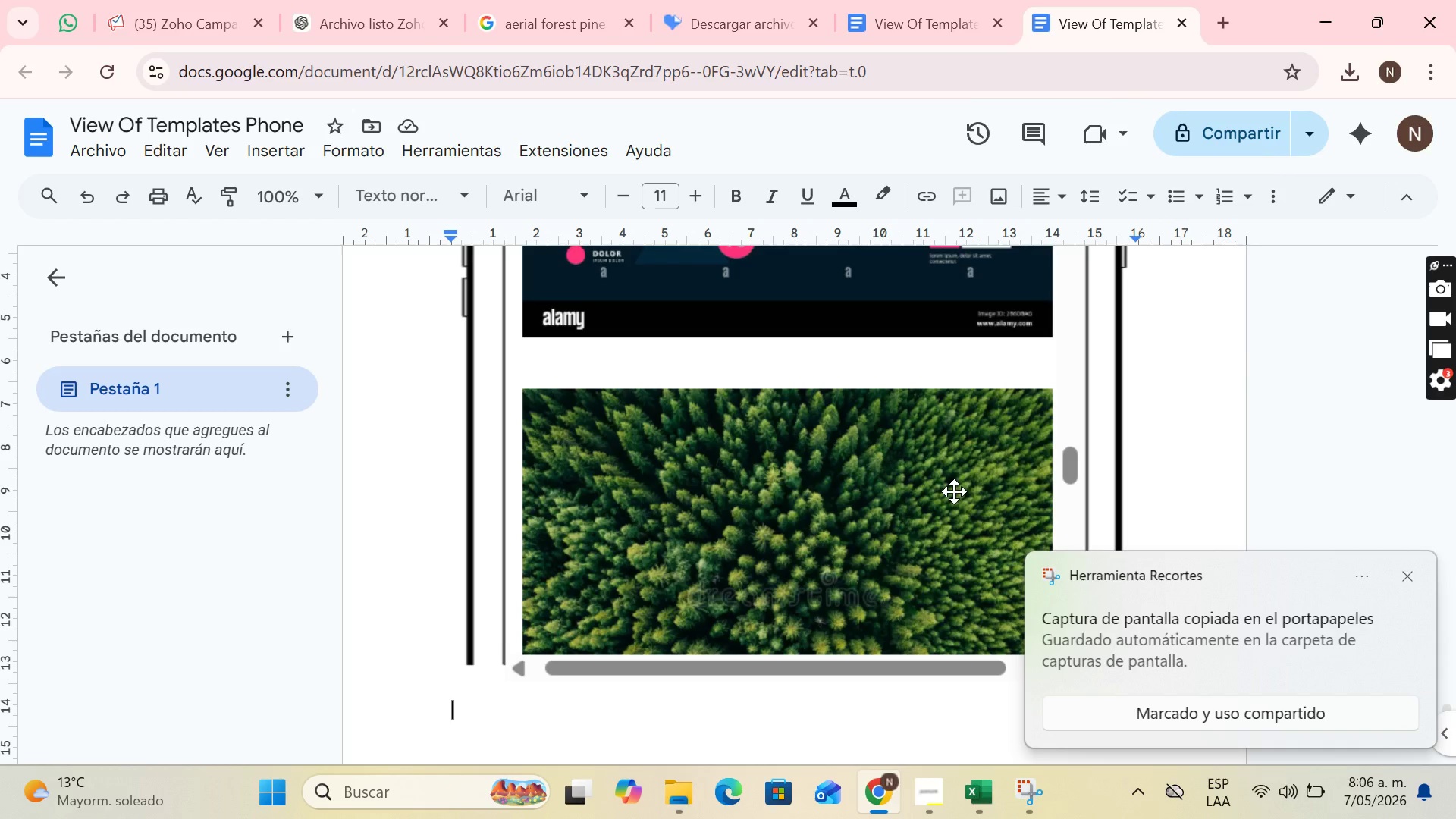 
key(Control+V)
 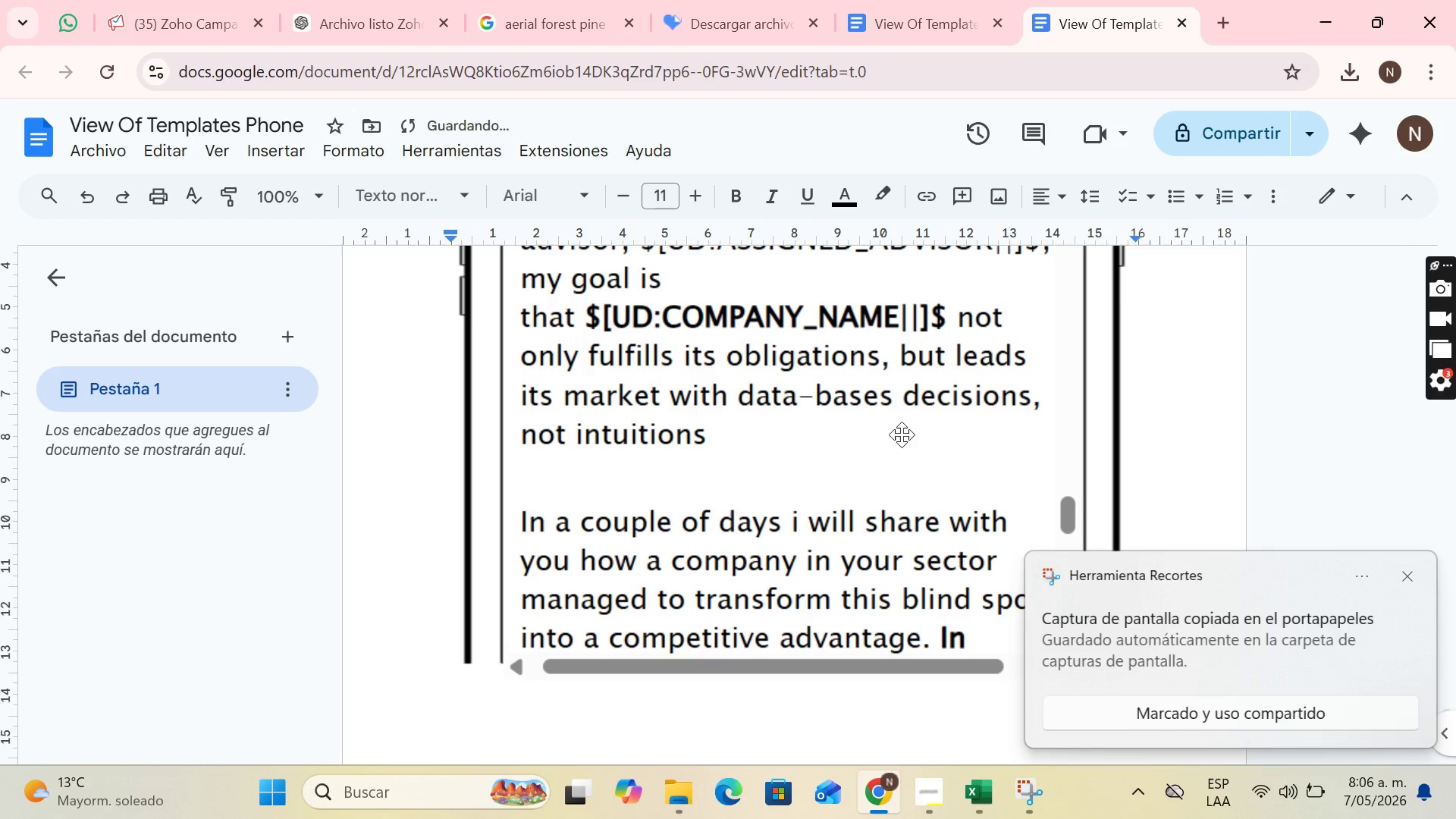 
key(Enter)
 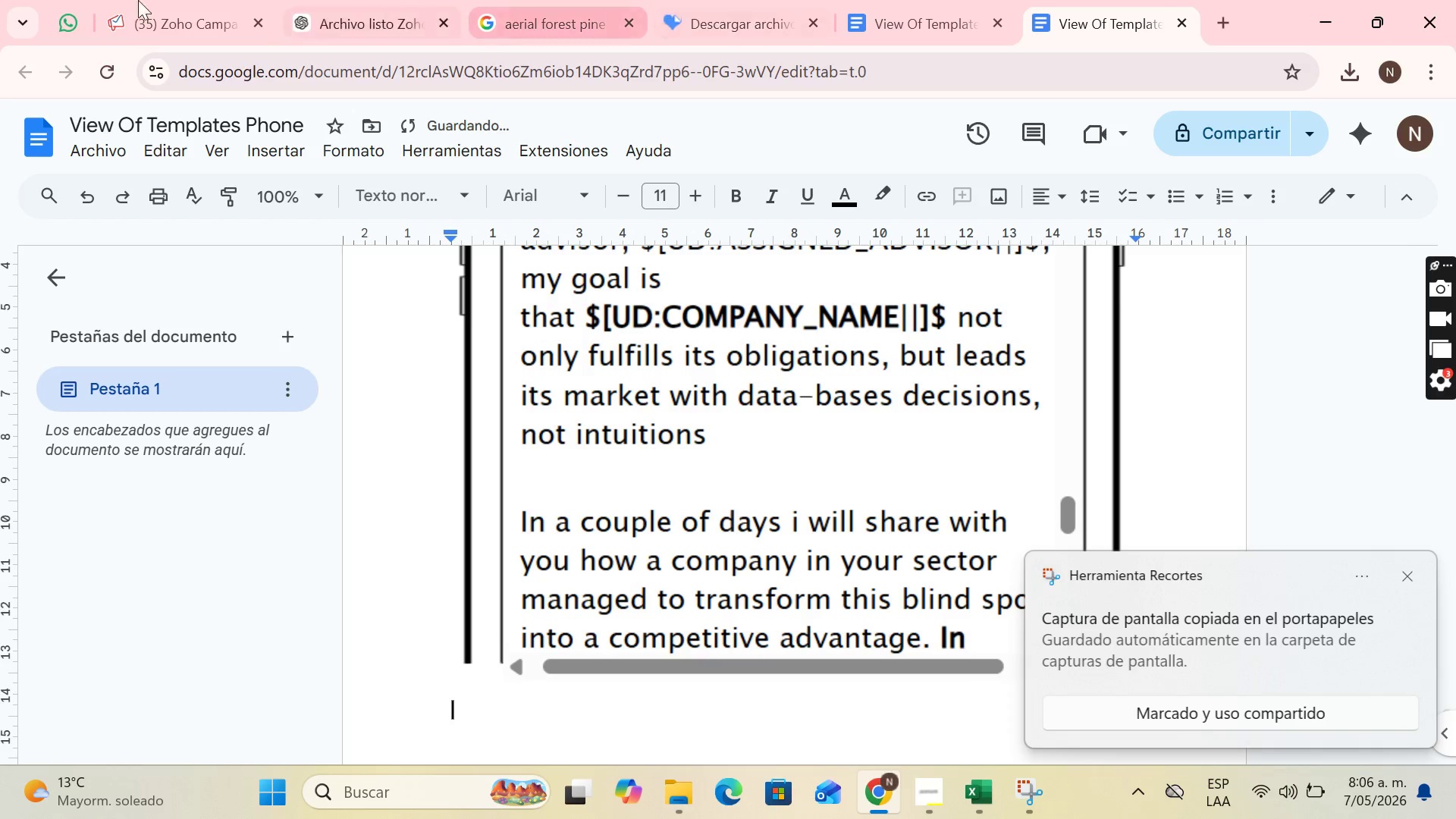 
left_click([220, 0])
 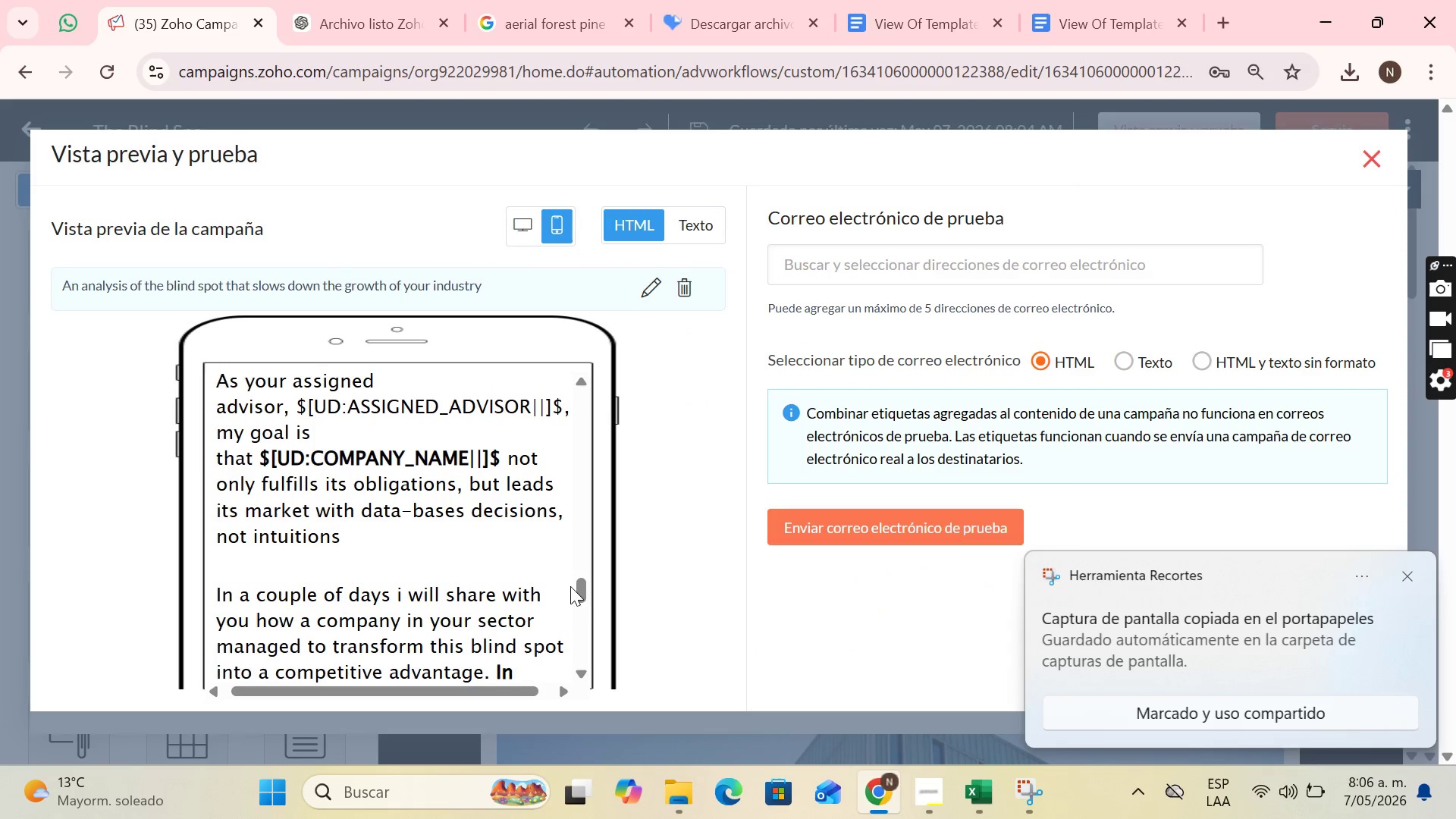 
left_click_drag(start_coordinate=[577, 589], to_coordinate=[586, 615])
 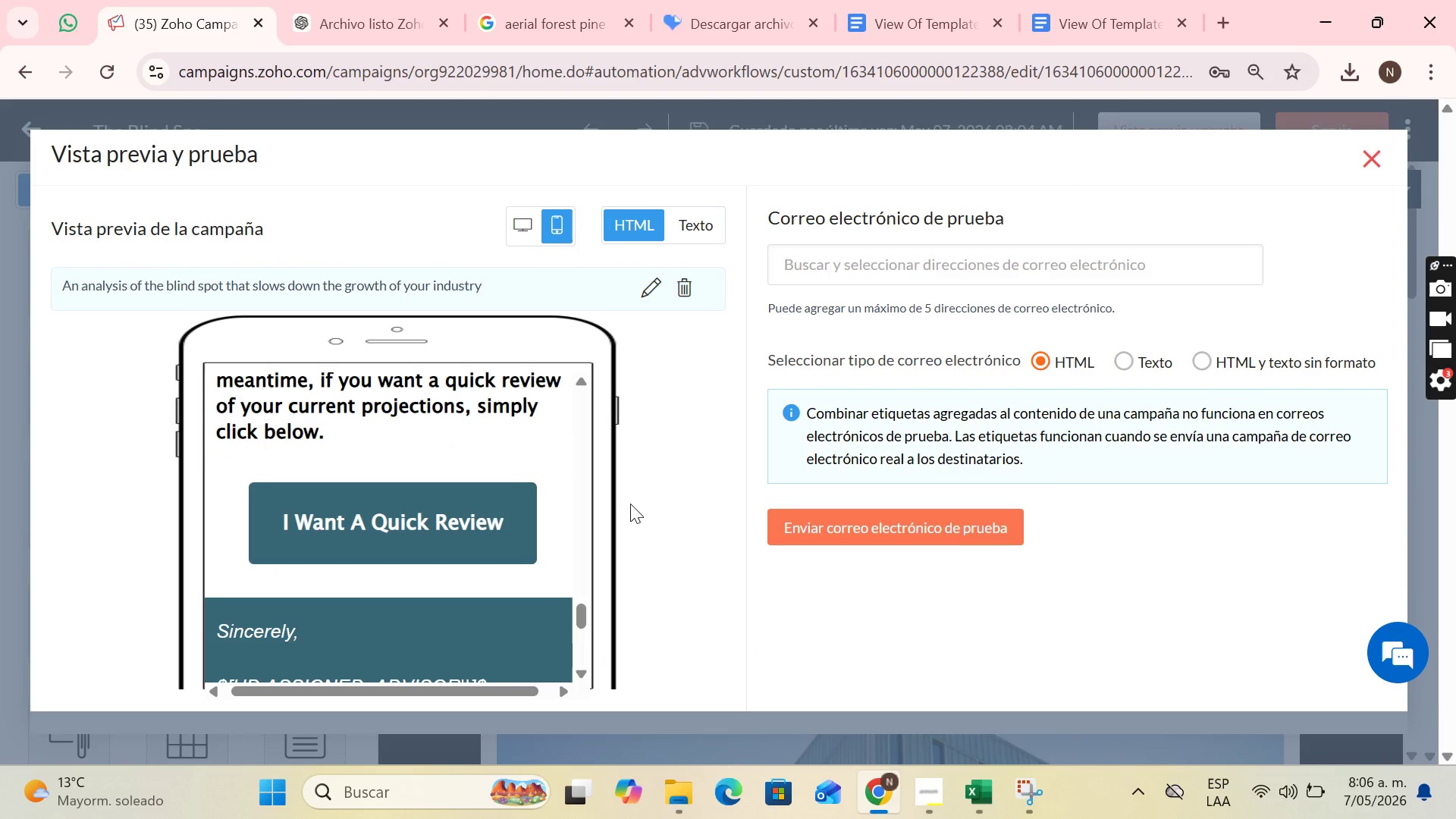 
key(PrintScreen)
 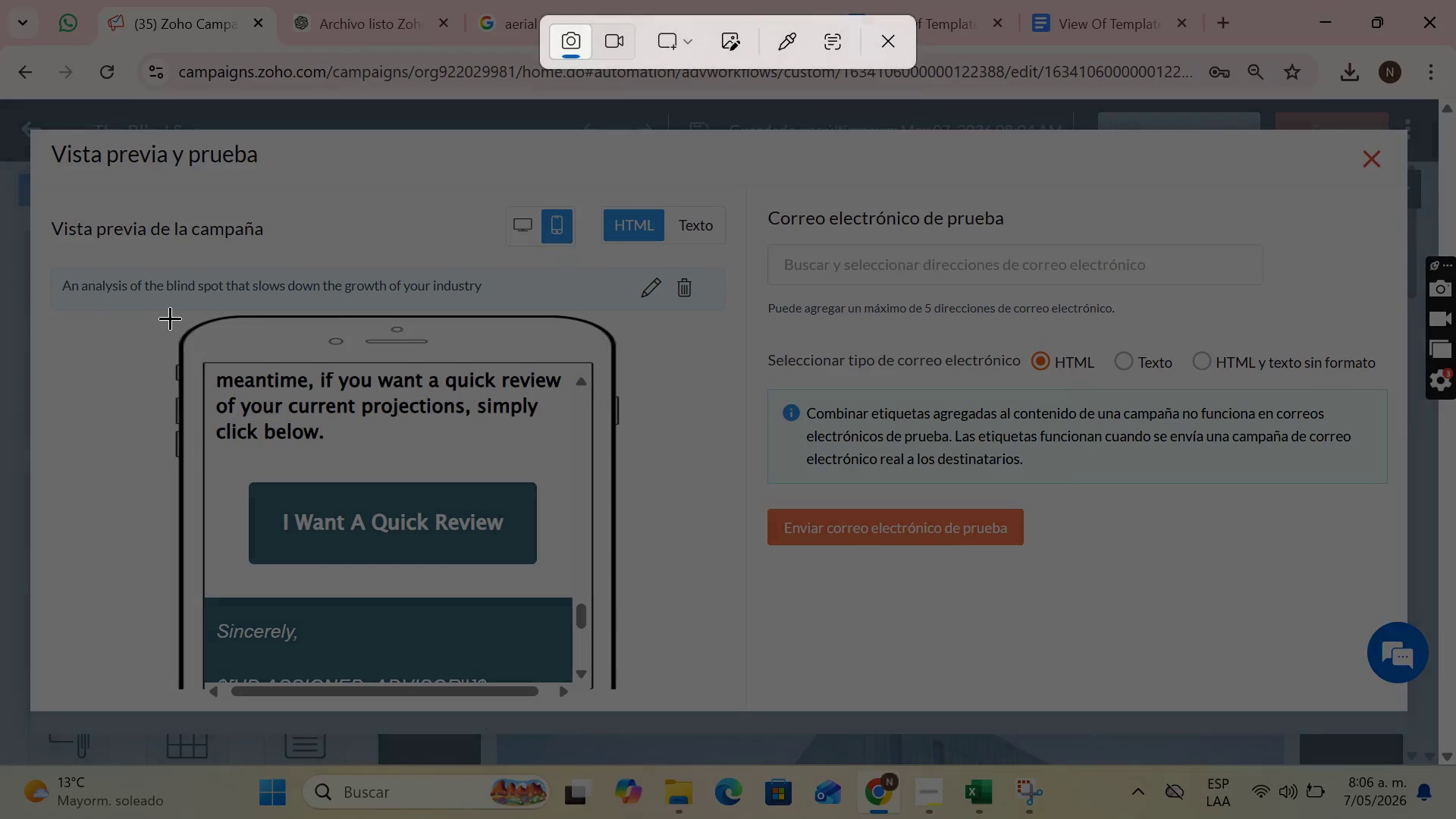 
left_click_drag(start_coordinate=[170, 312], to_coordinate=[626, 706])
 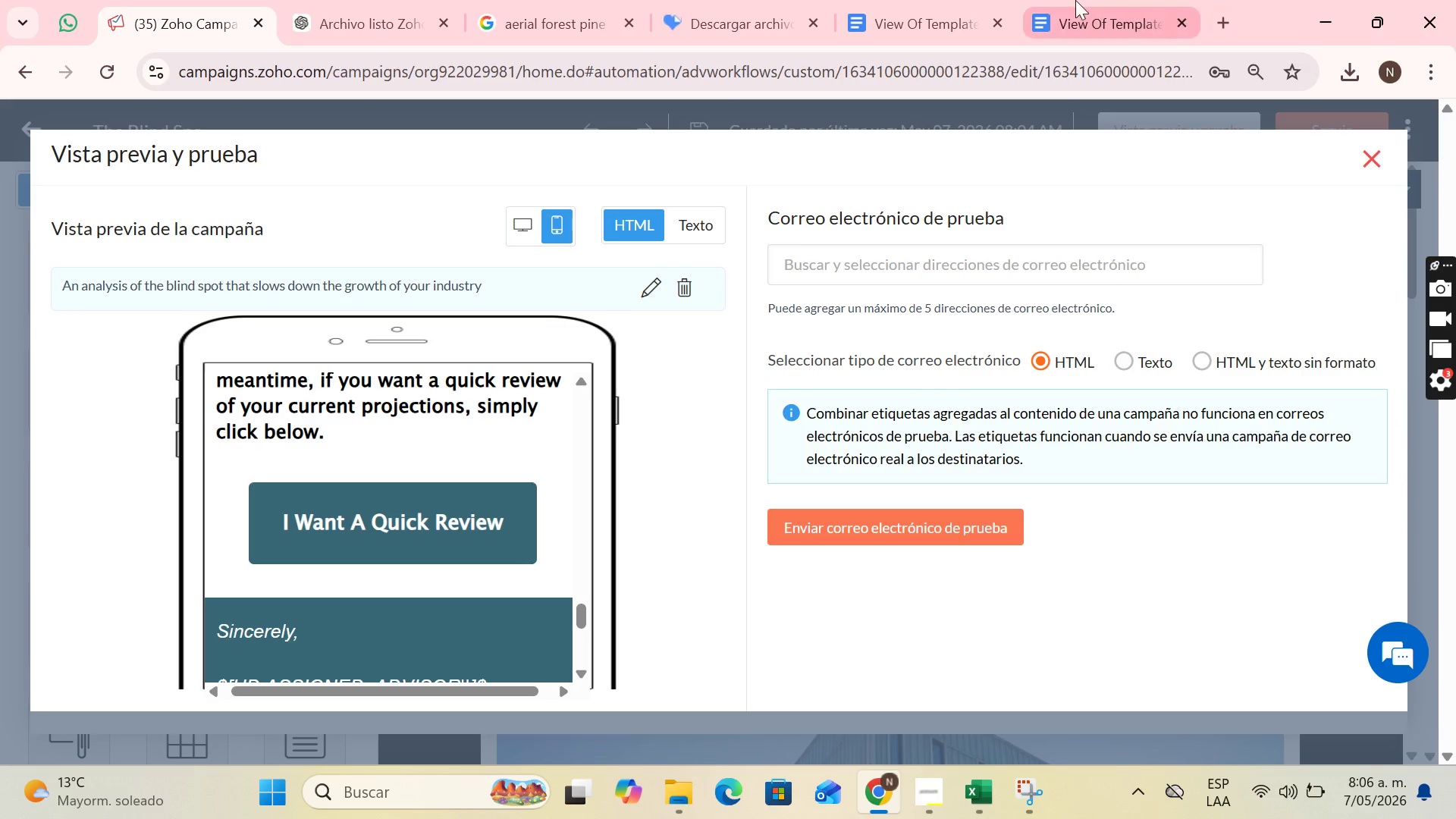 
left_click([1074, 0])
 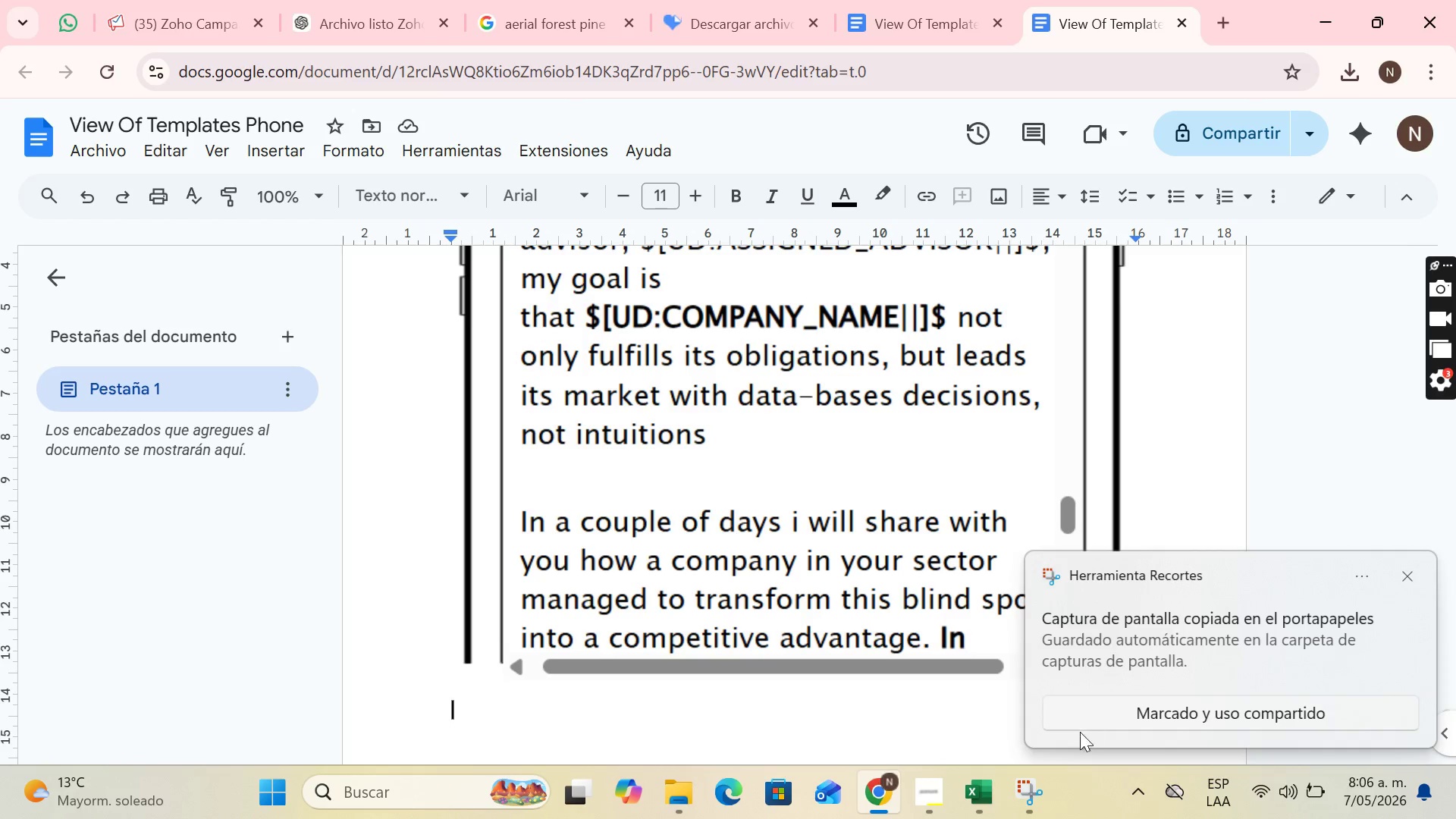 
key(Control+V)
 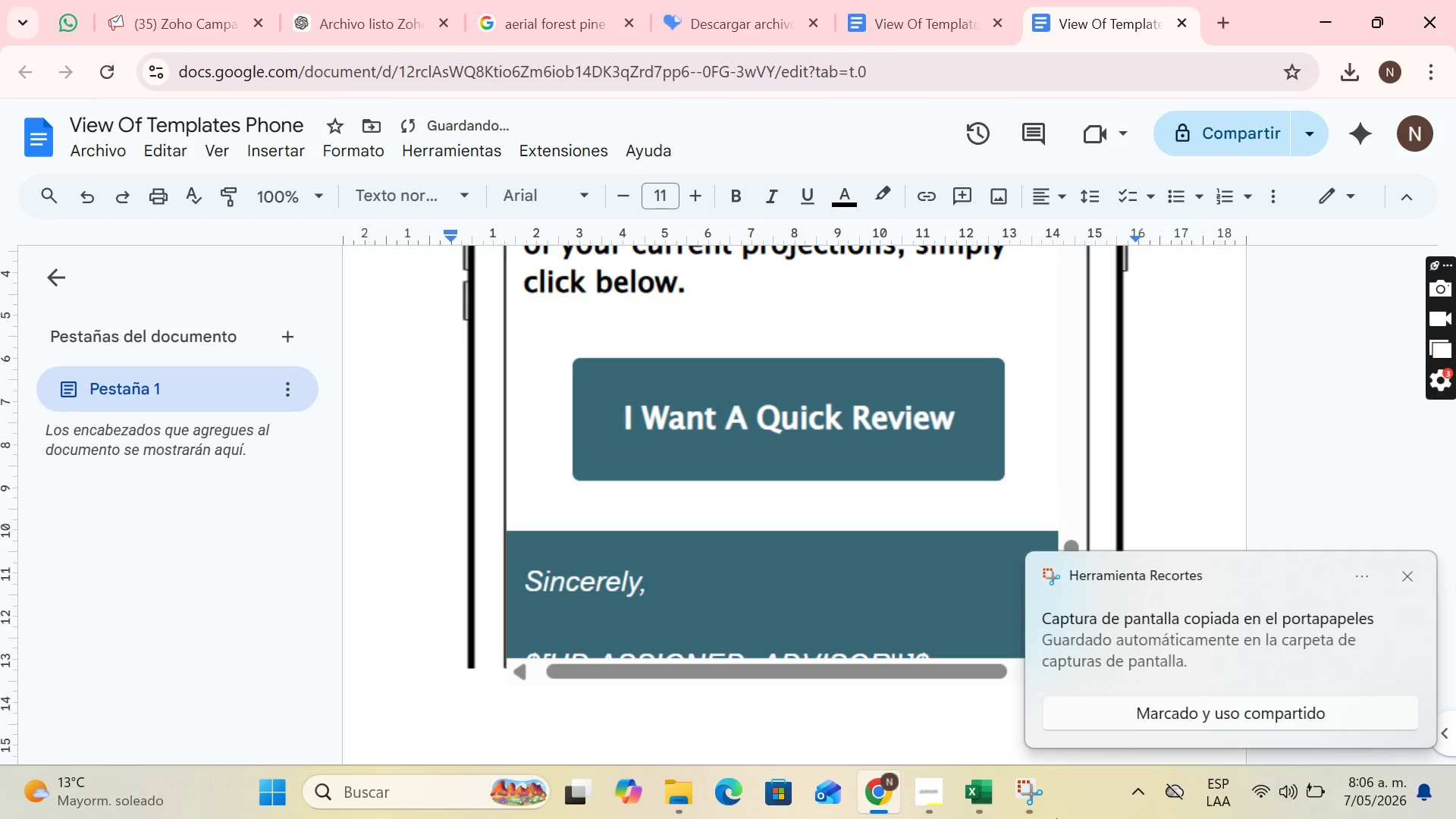 
key(Enter)
 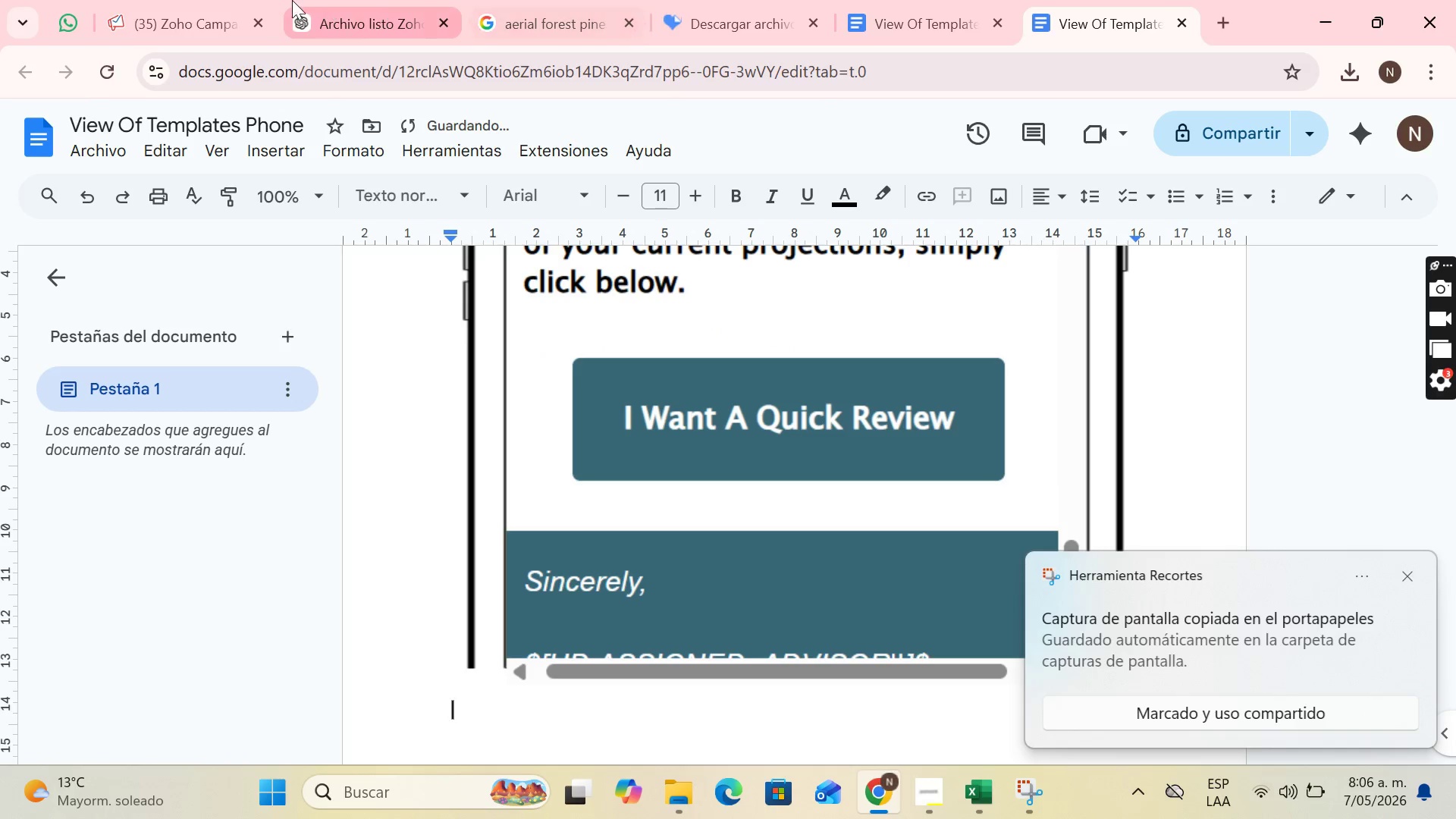 
left_click([187, 0])
 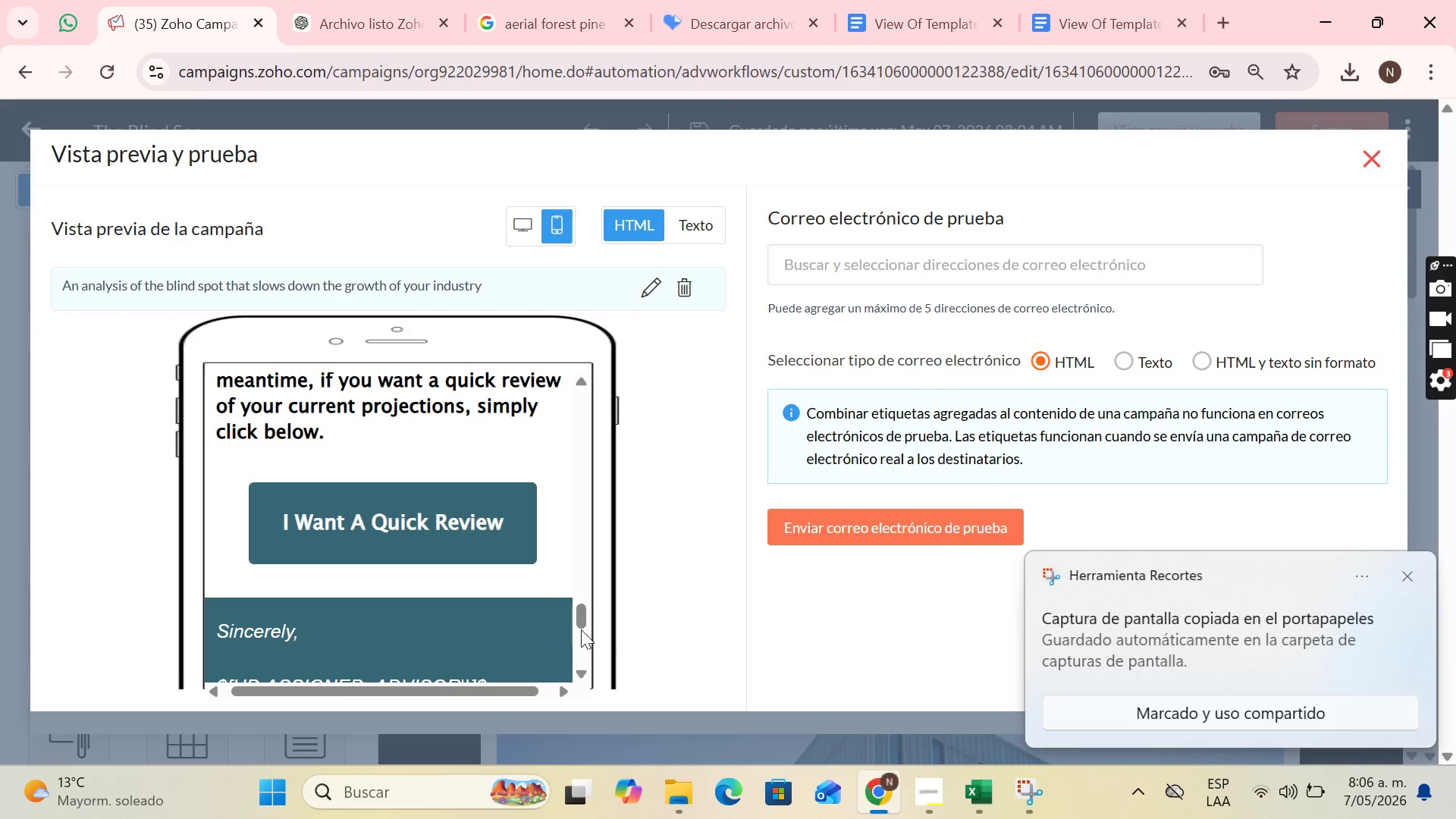 
left_click_drag(start_coordinate=[585, 623], to_coordinate=[595, 645])
 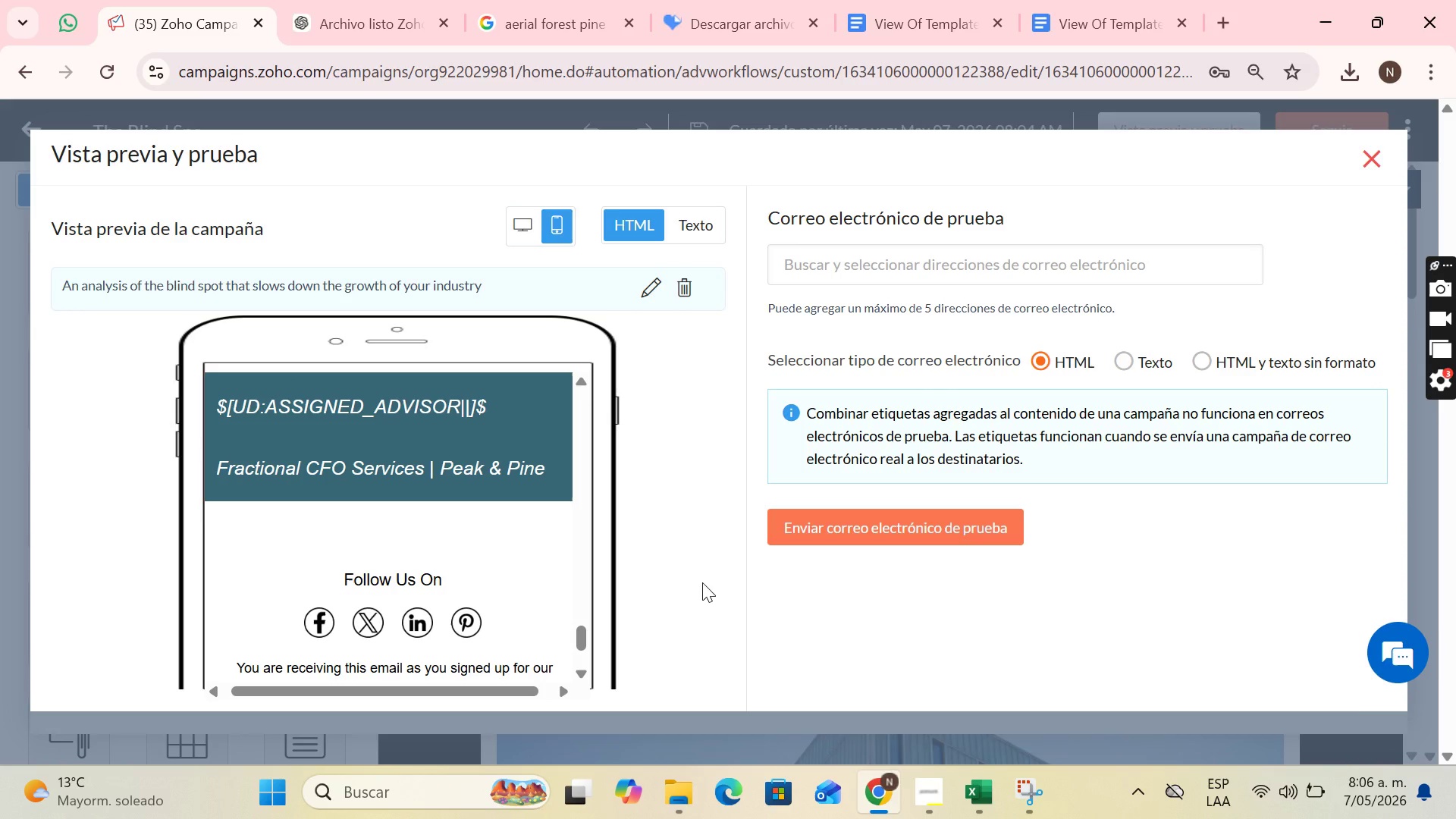 
left_click([702, 582])
 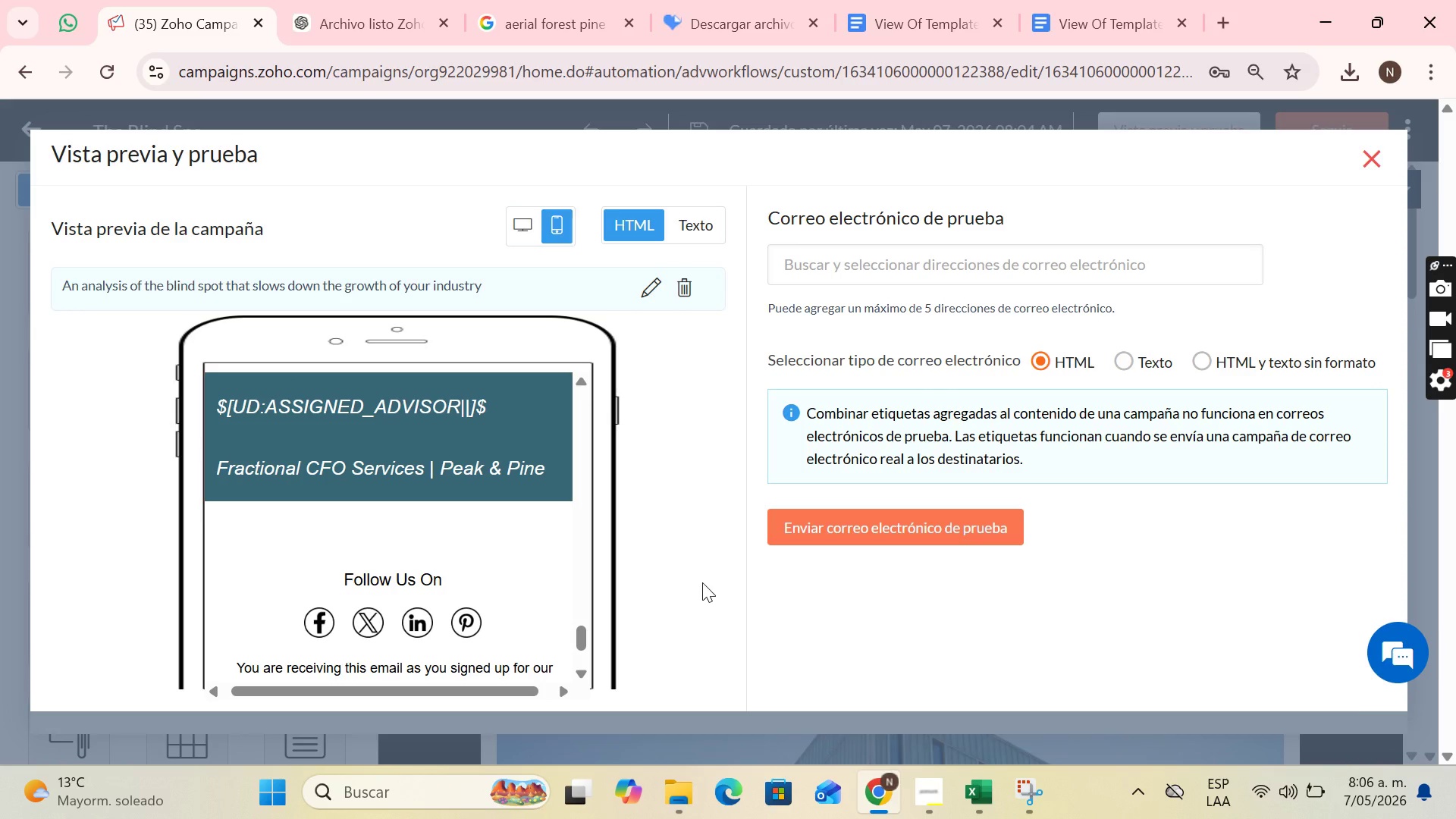 
key(PrintScreen)
 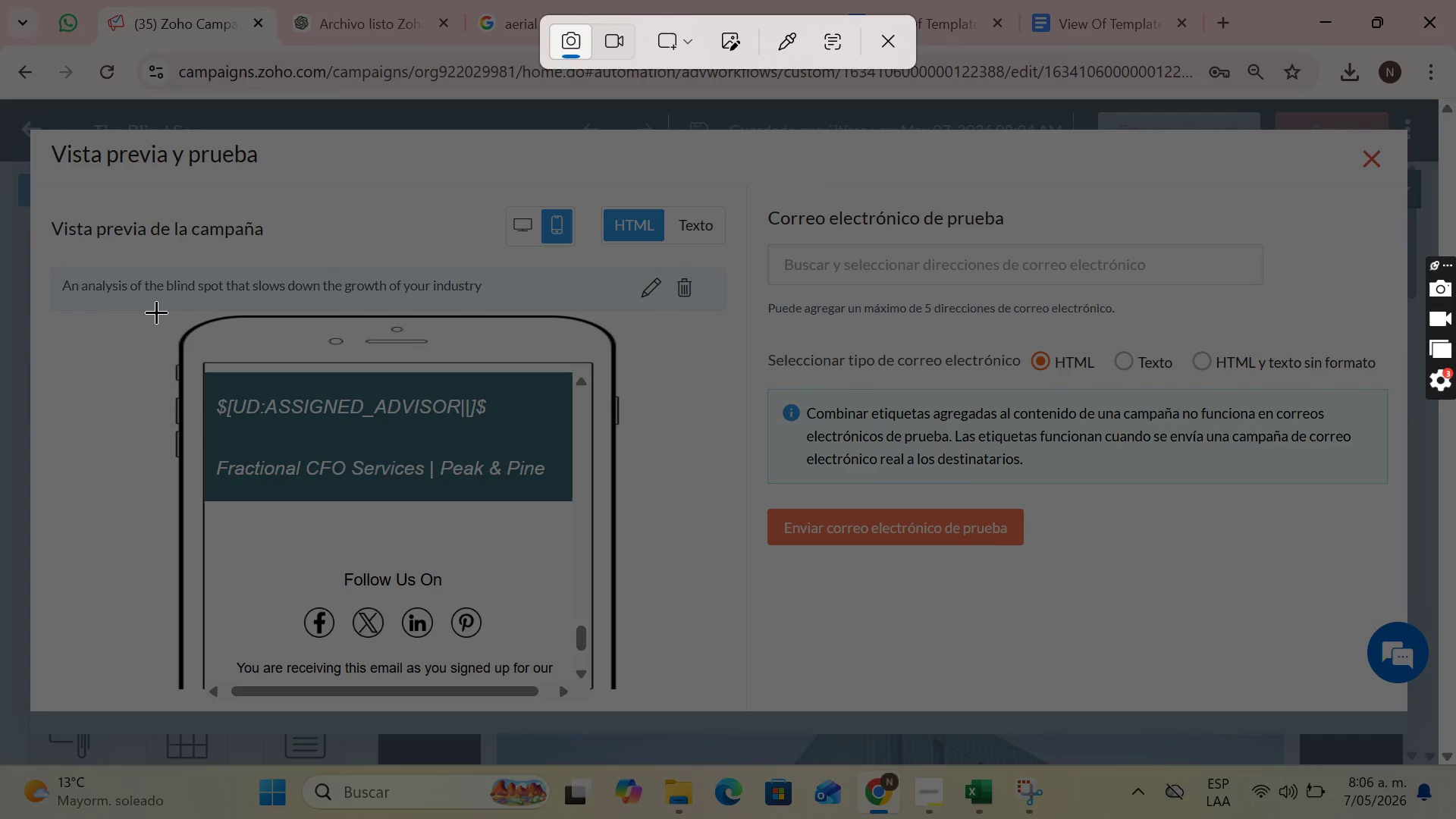 
left_click_drag(start_coordinate=[166, 311], to_coordinate=[638, 708])
 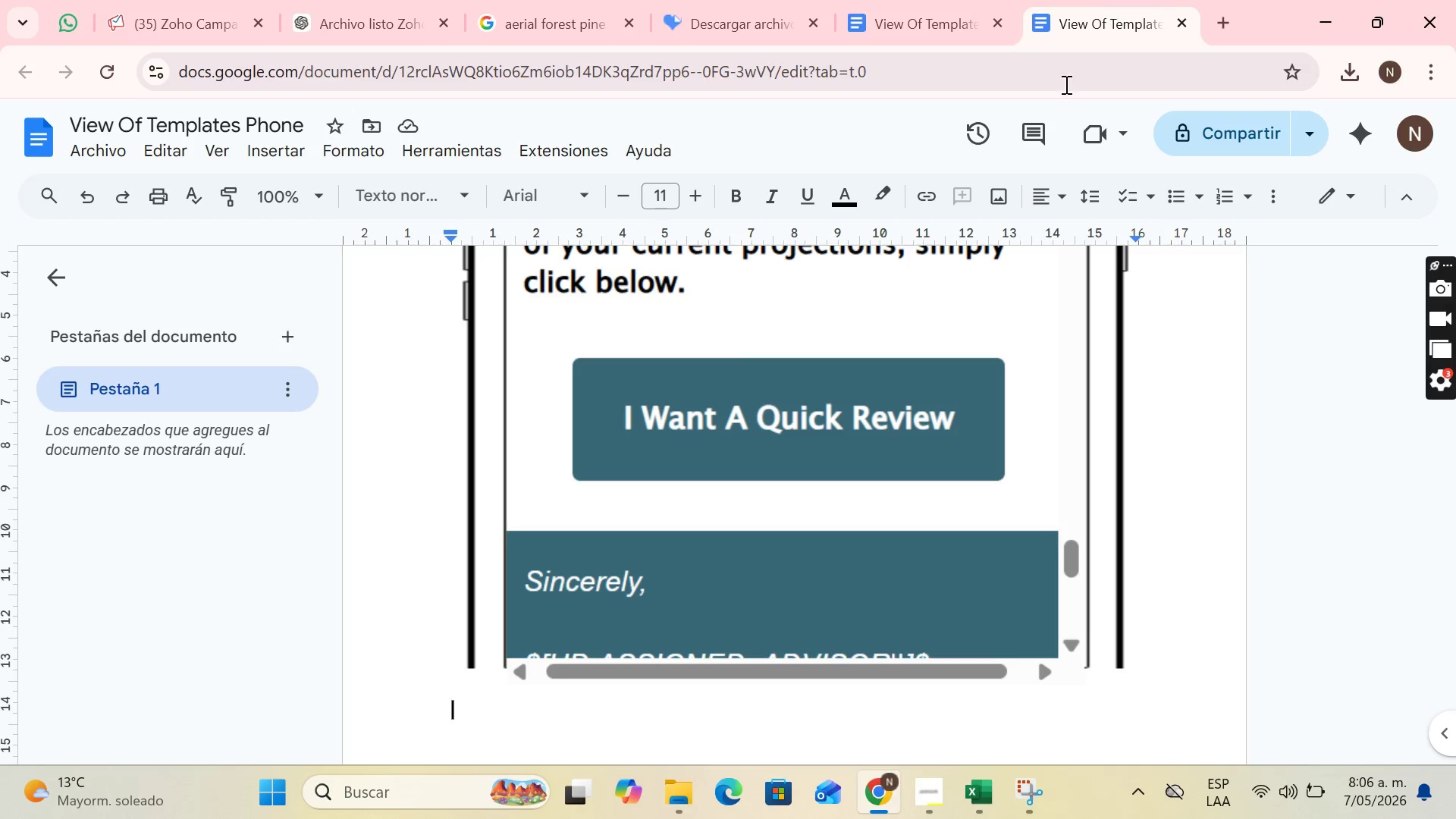 
key(Control+V)
 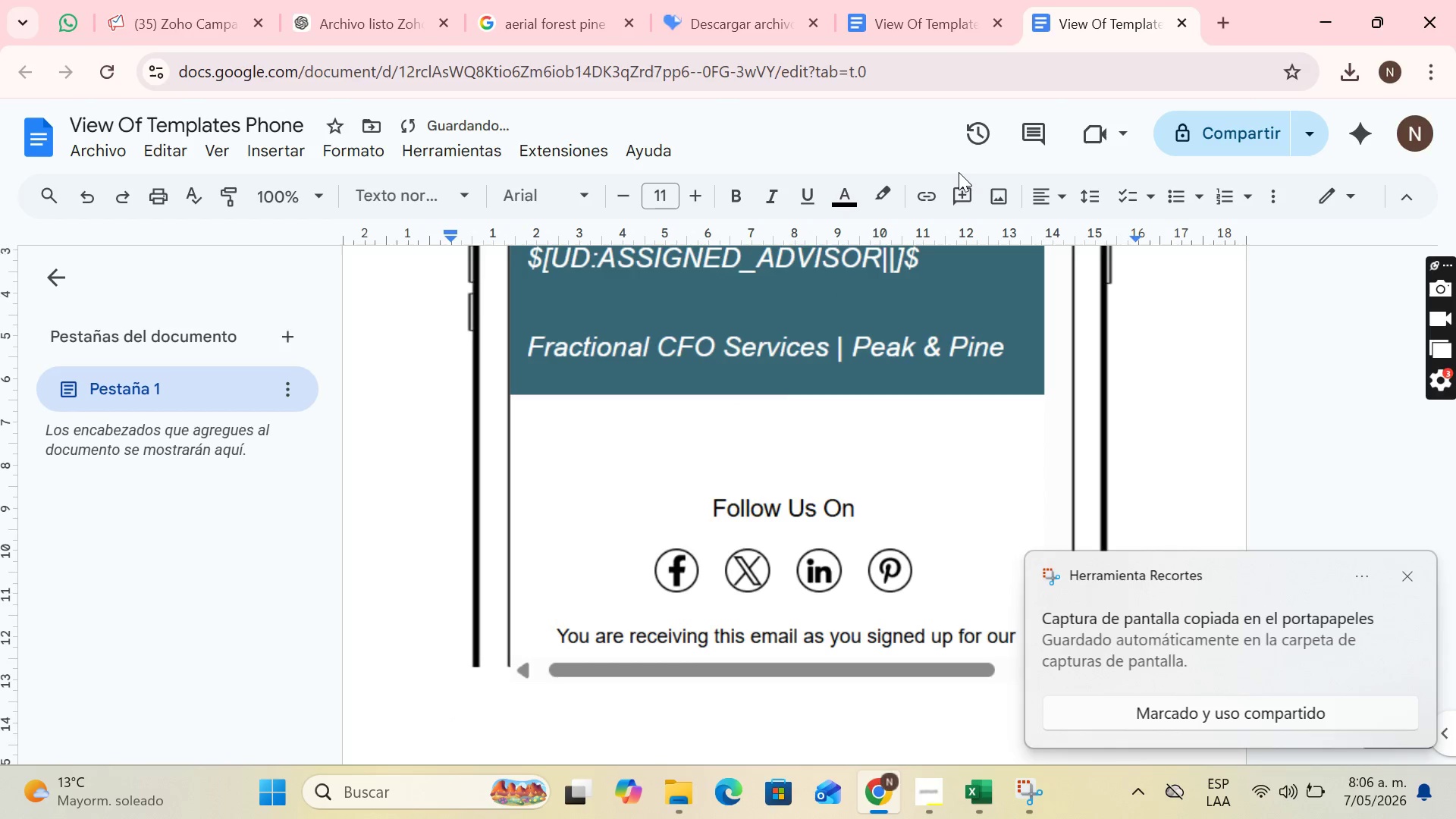 
key(Enter)
 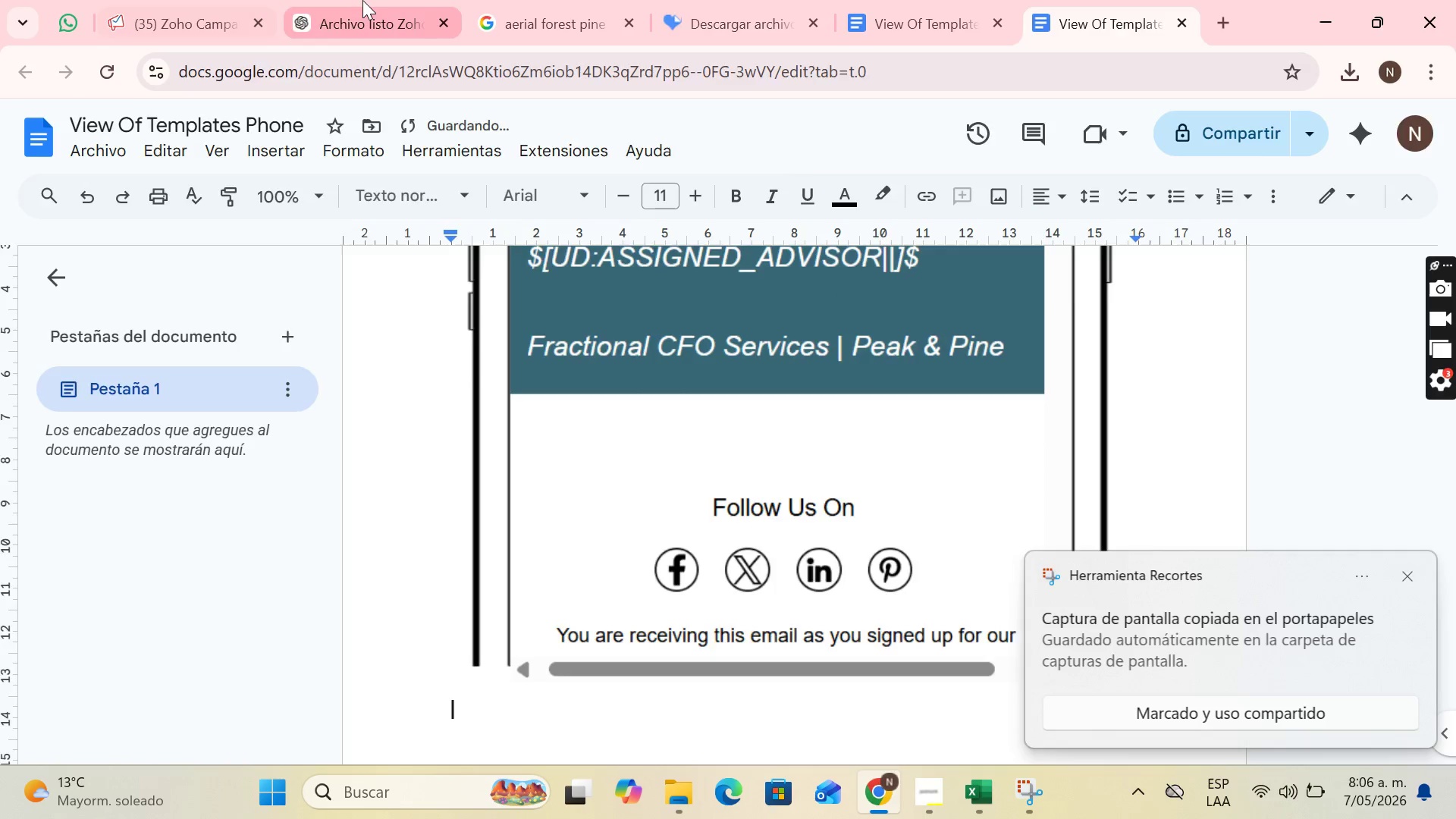 
double_click([173, 0])
 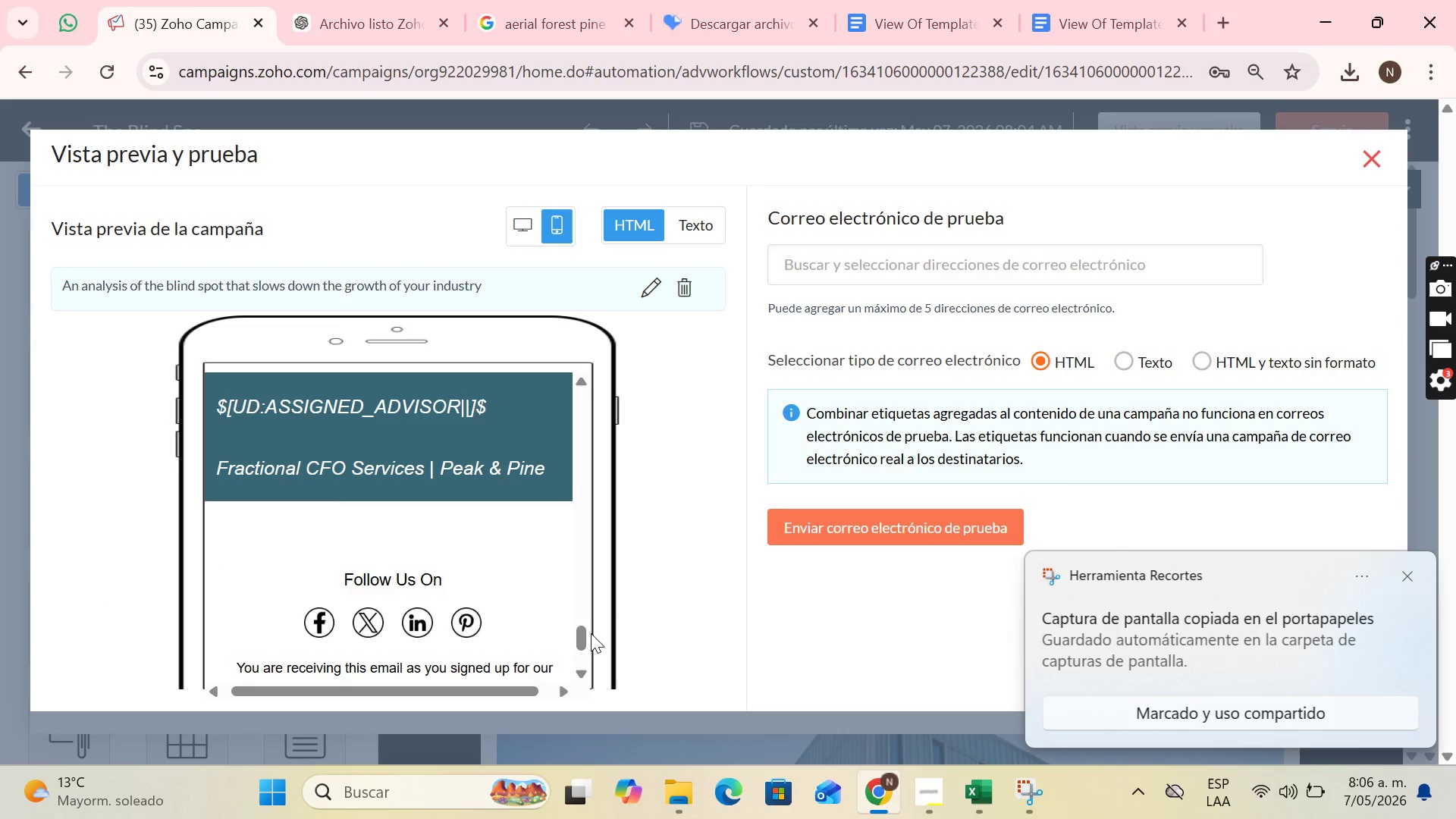 
left_click_drag(start_coordinate=[580, 635], to_coordinate=[595, 703])
 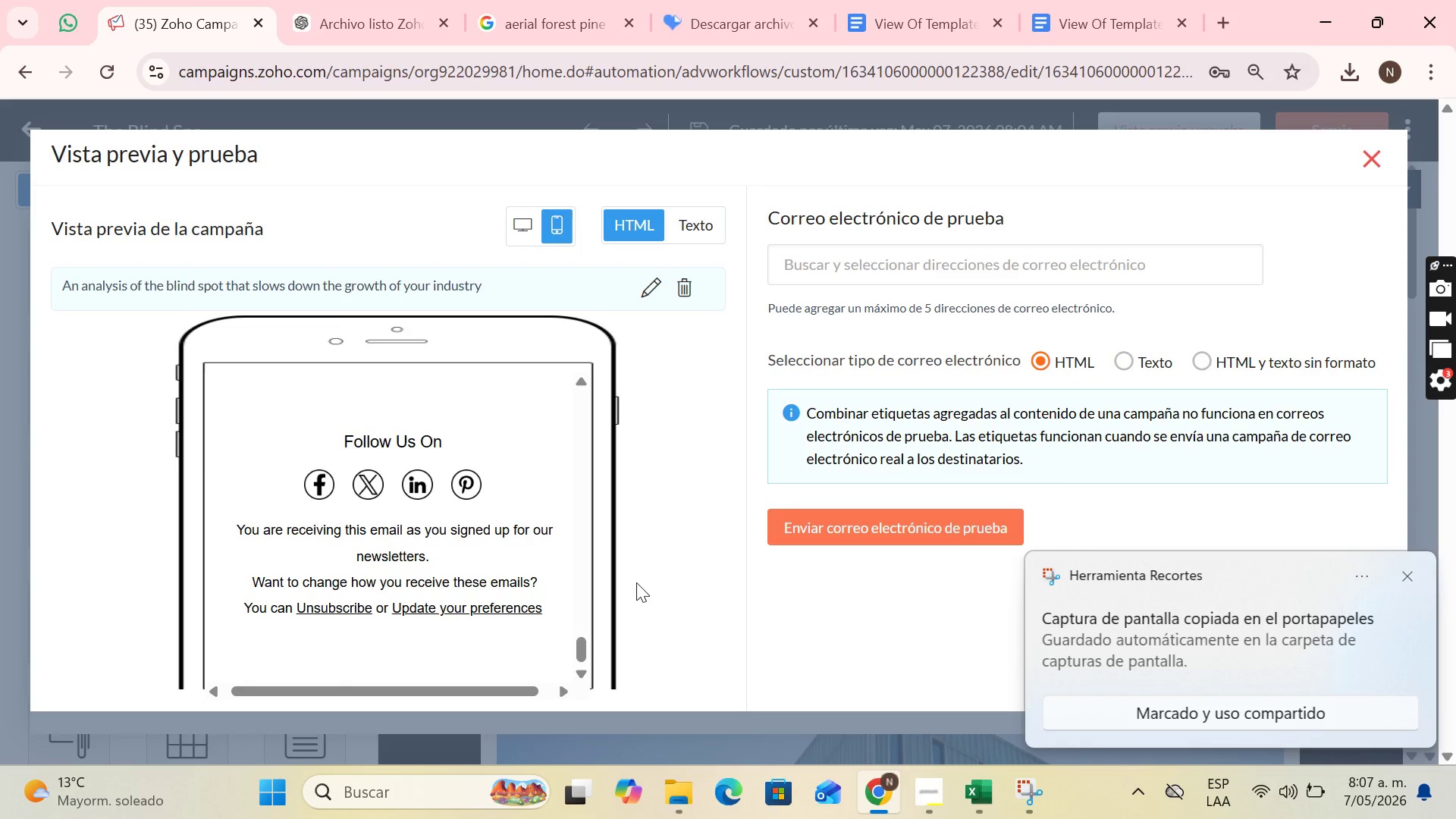 
key(PrintScreen)
 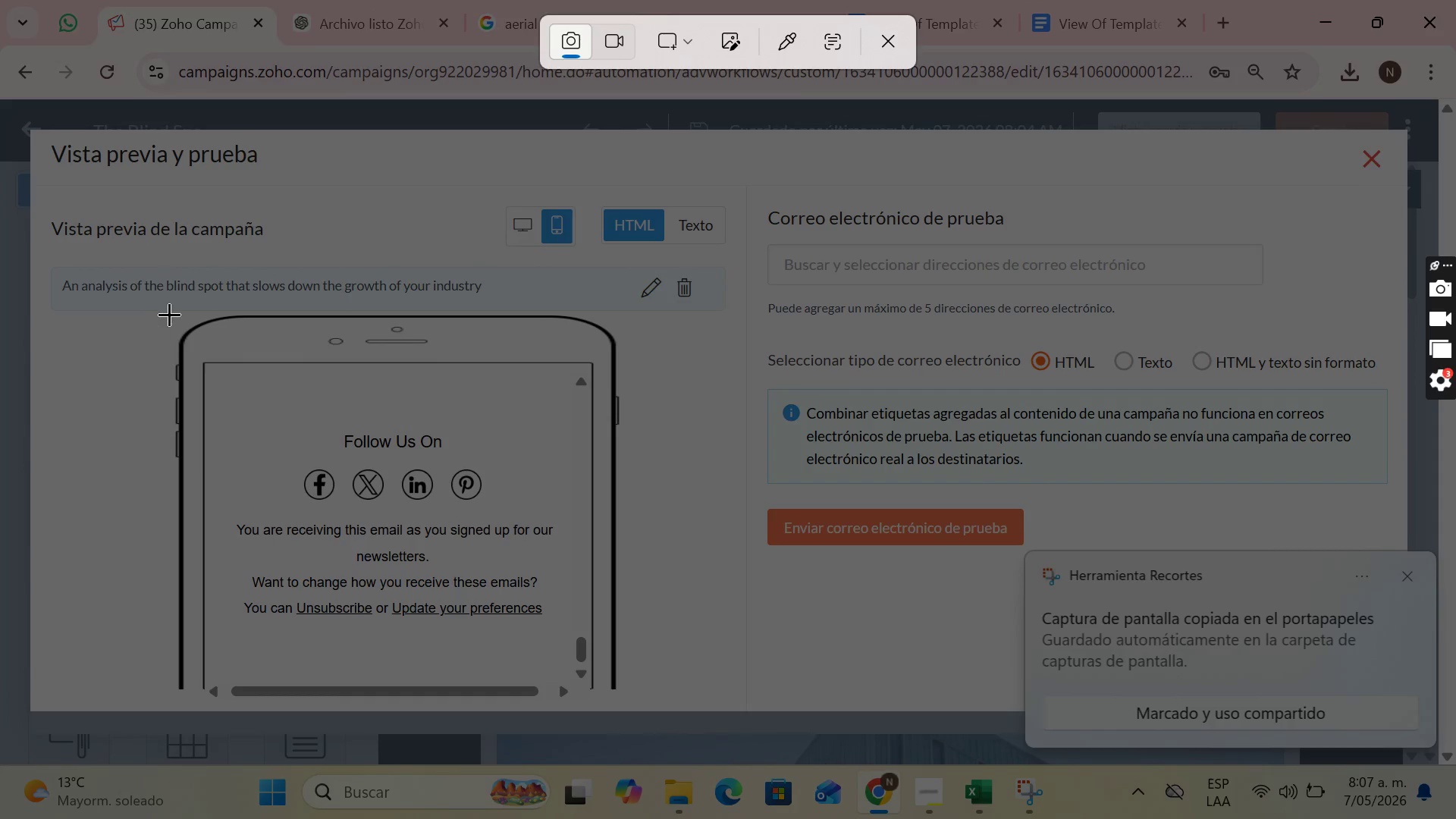 
left_click_drag(start_coordinate=[173, 312], to_coordinate=[620, 710])
 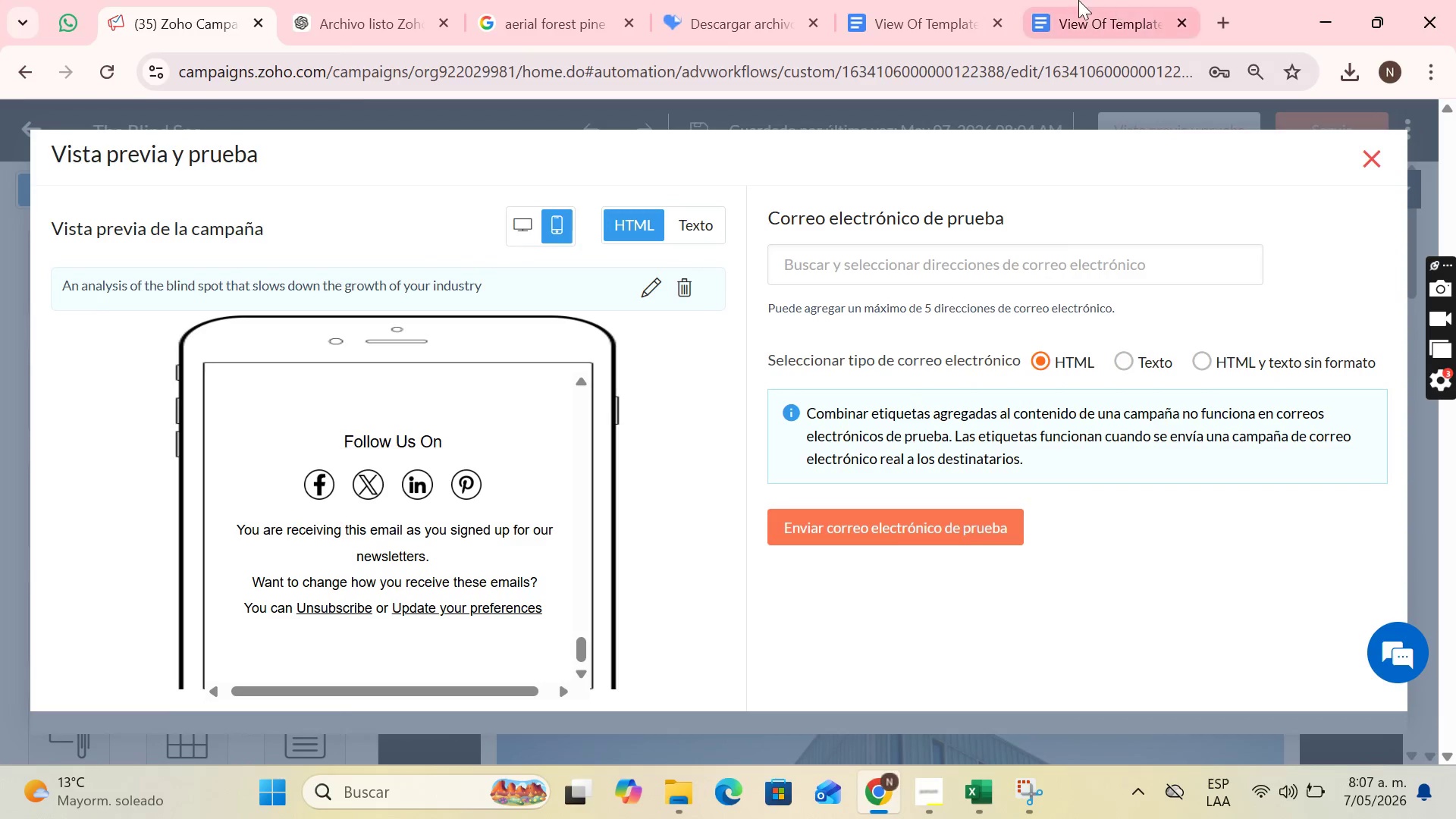 
left_click([1074, 0])
 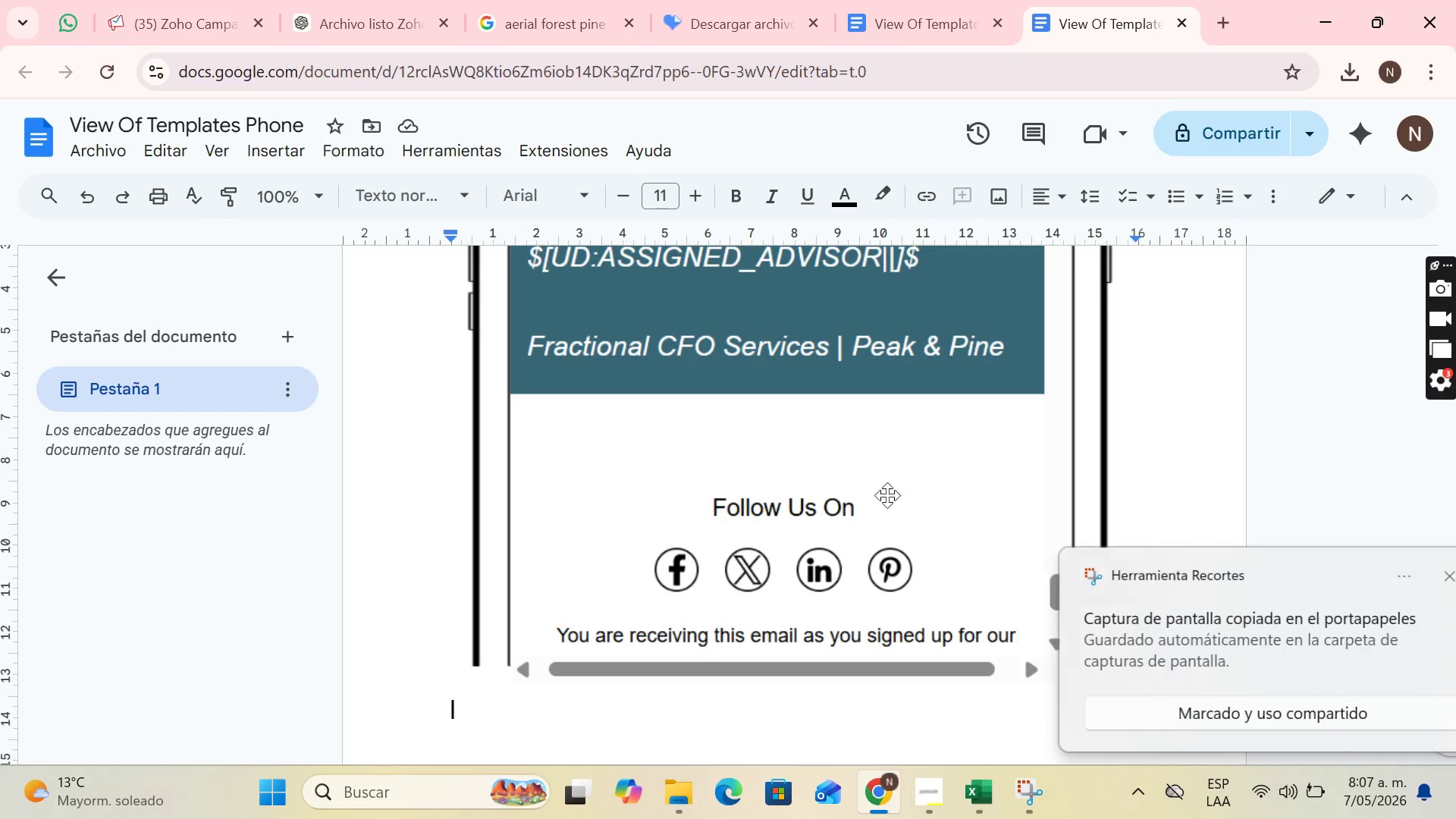 
key(Control+V)
 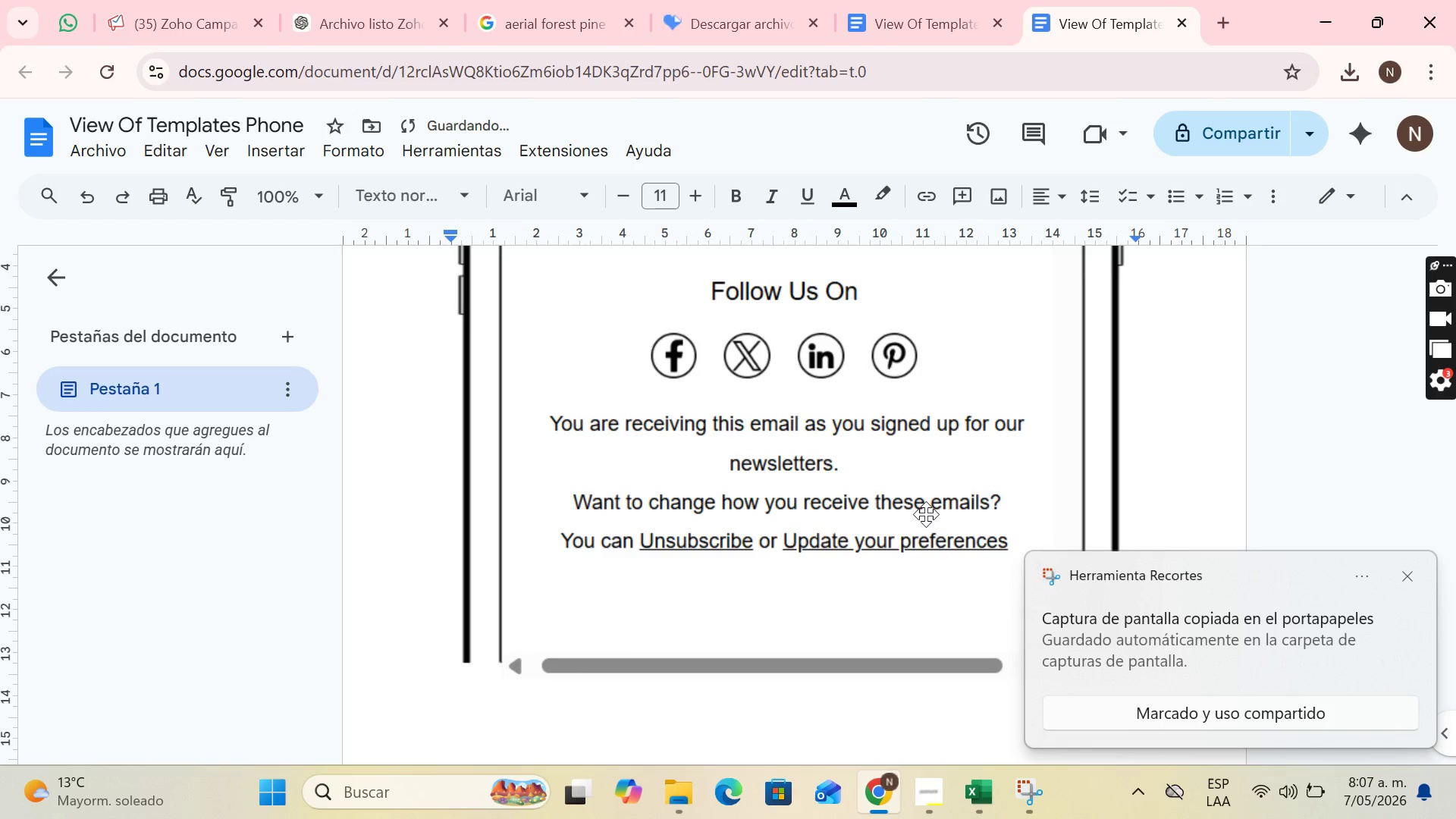 
key(Enter)
 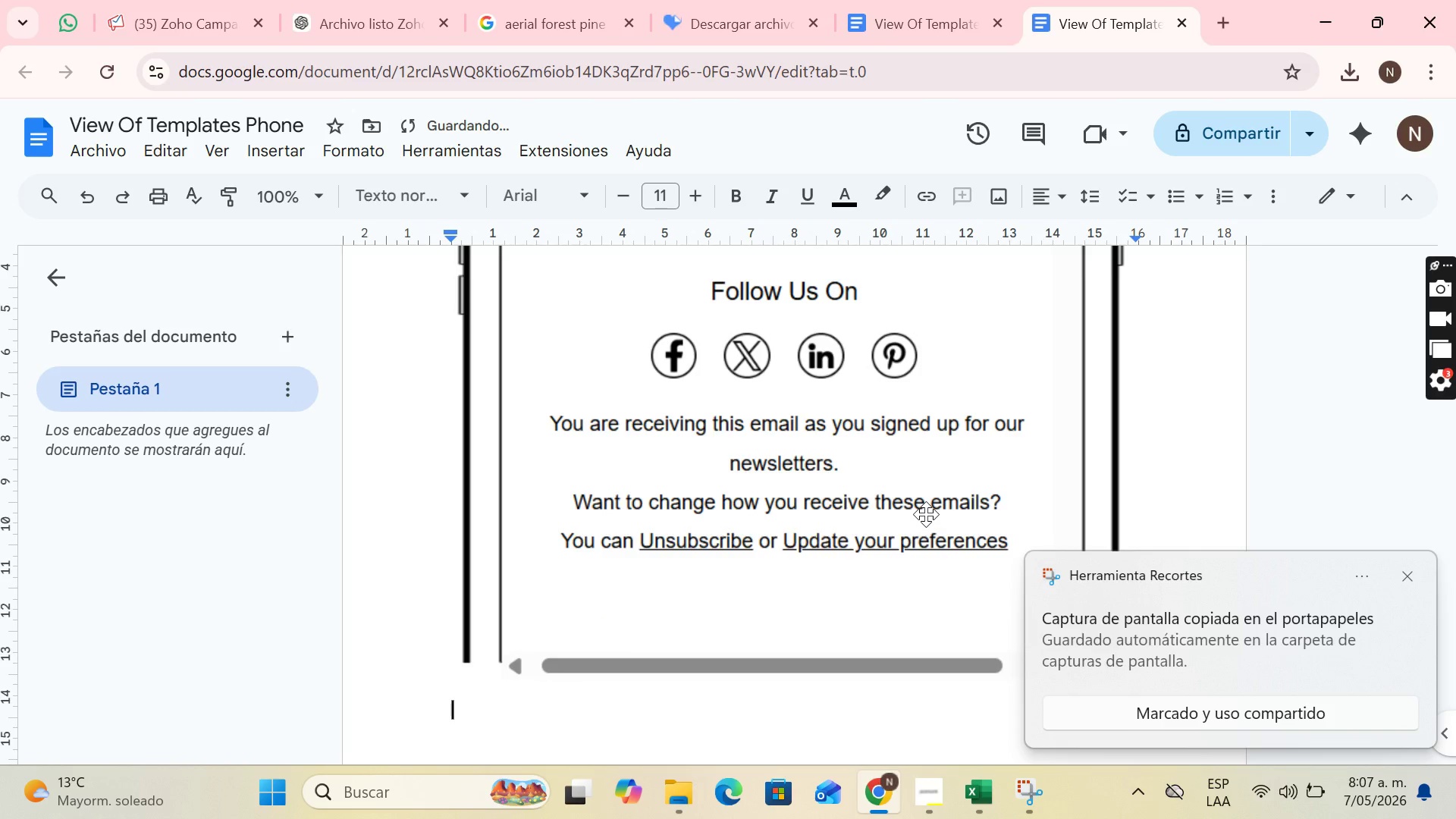 
key(Enter)
 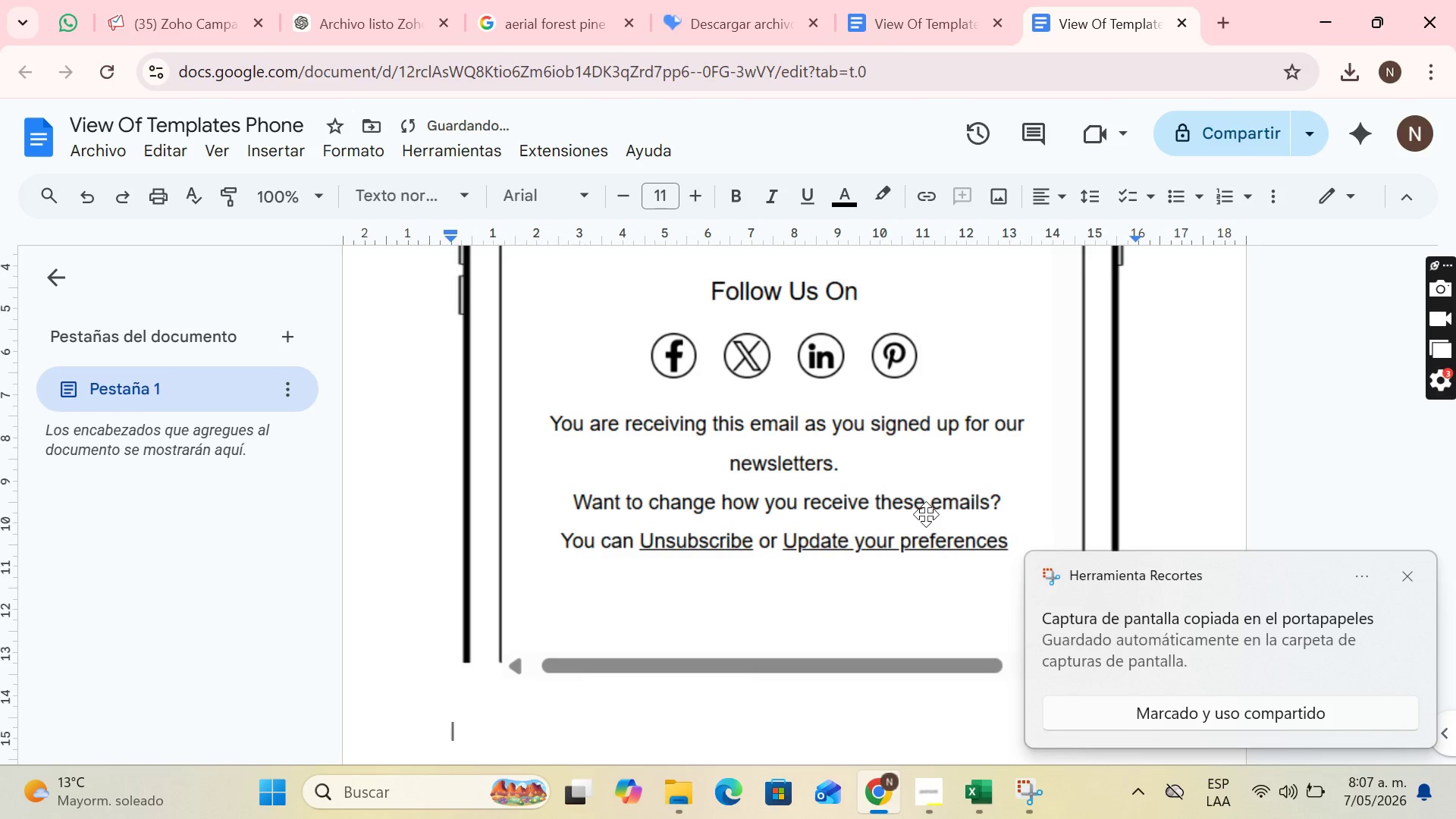 
type(Template 2)
 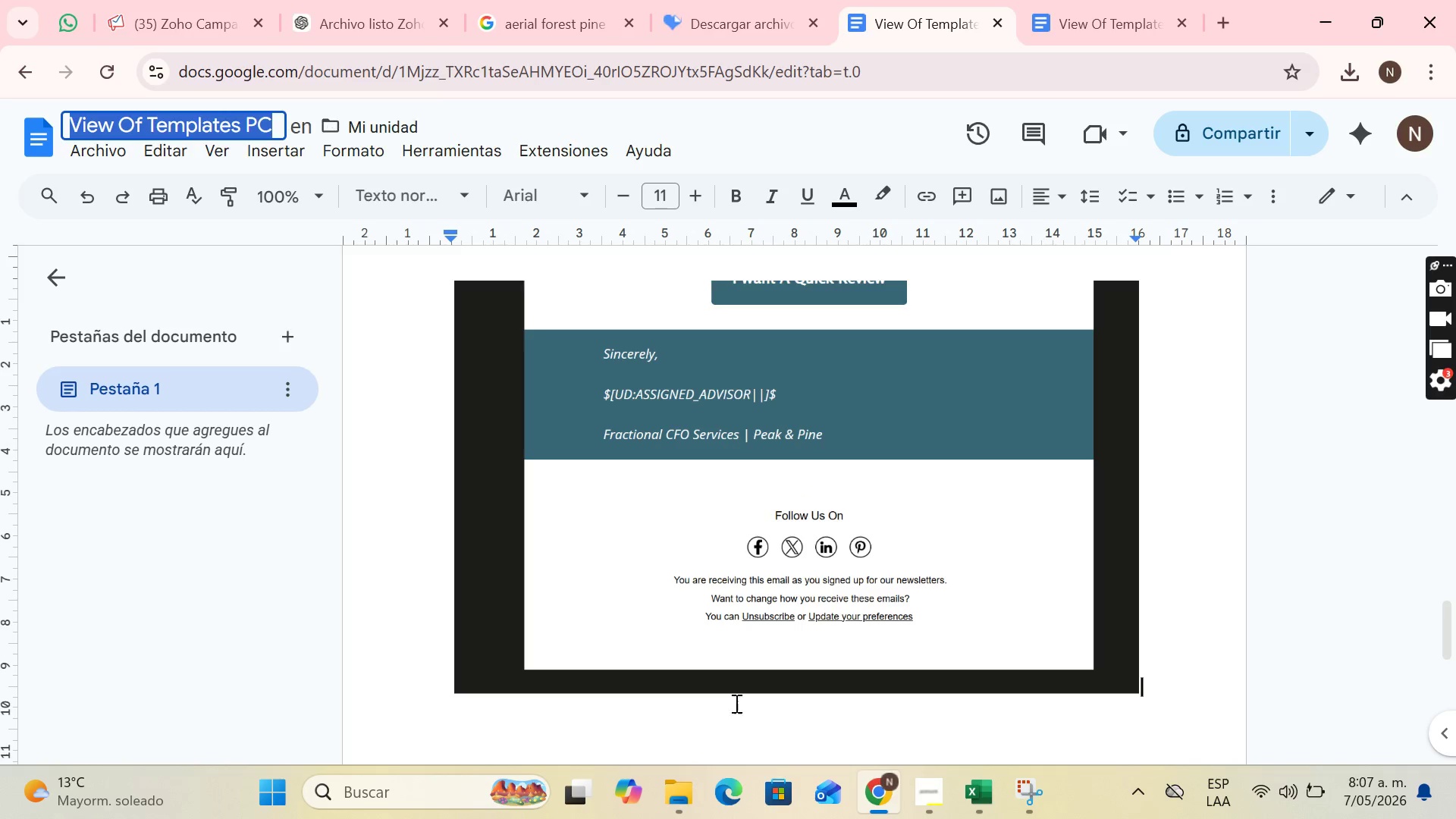 
key(Enter)
 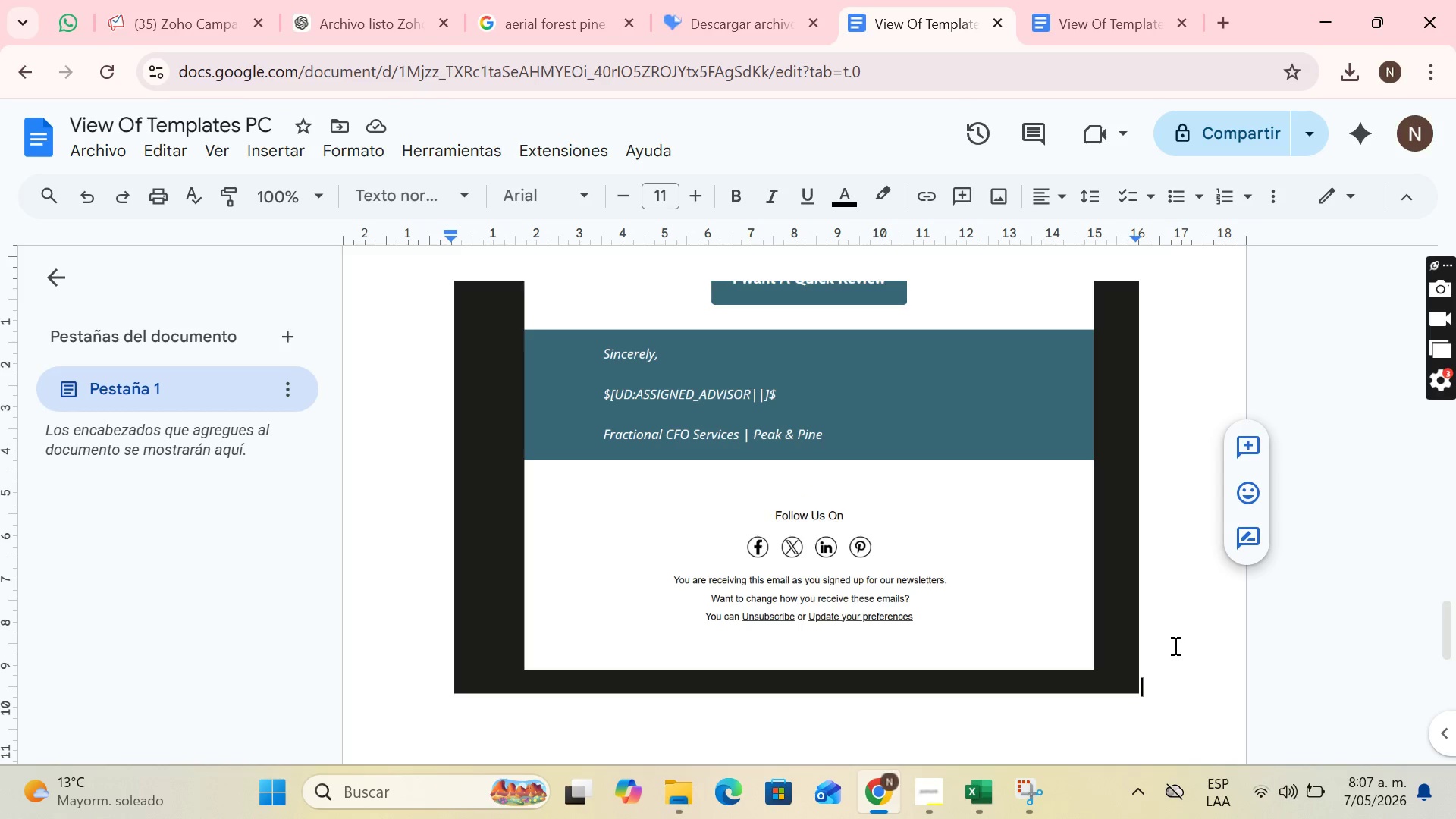 
key(Enter)
 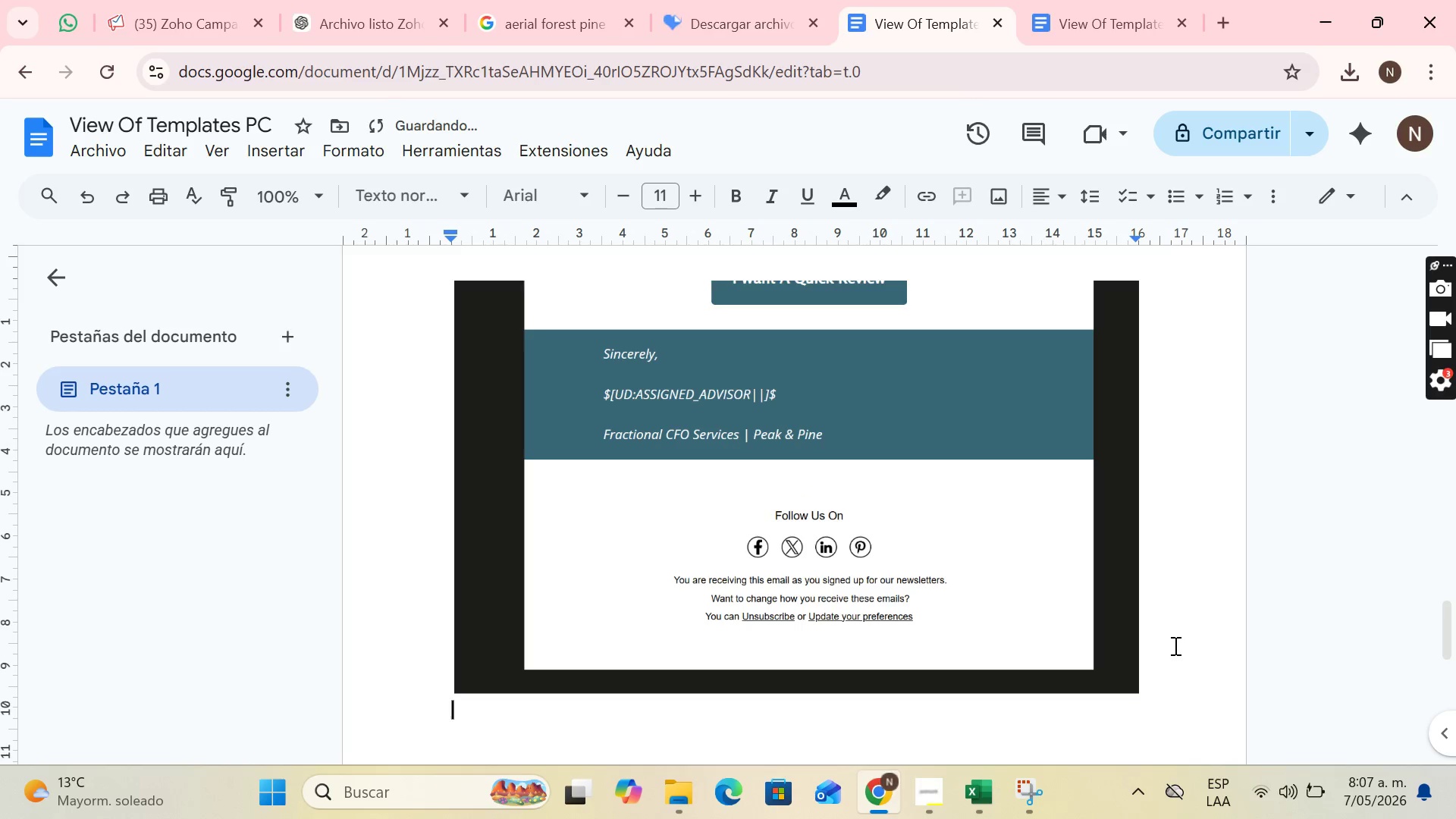 
key(Enter)
 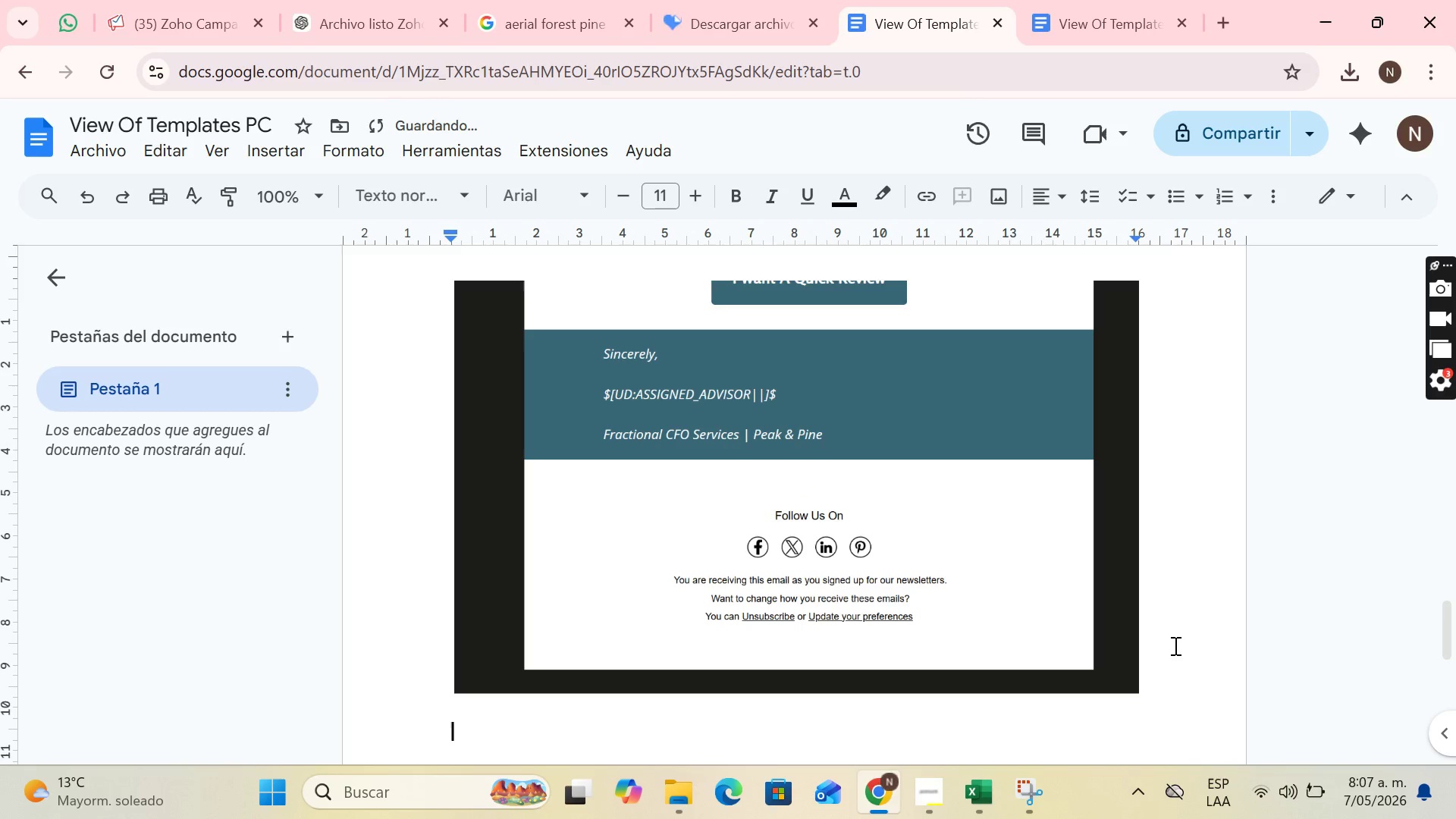 
type(Template 2)
 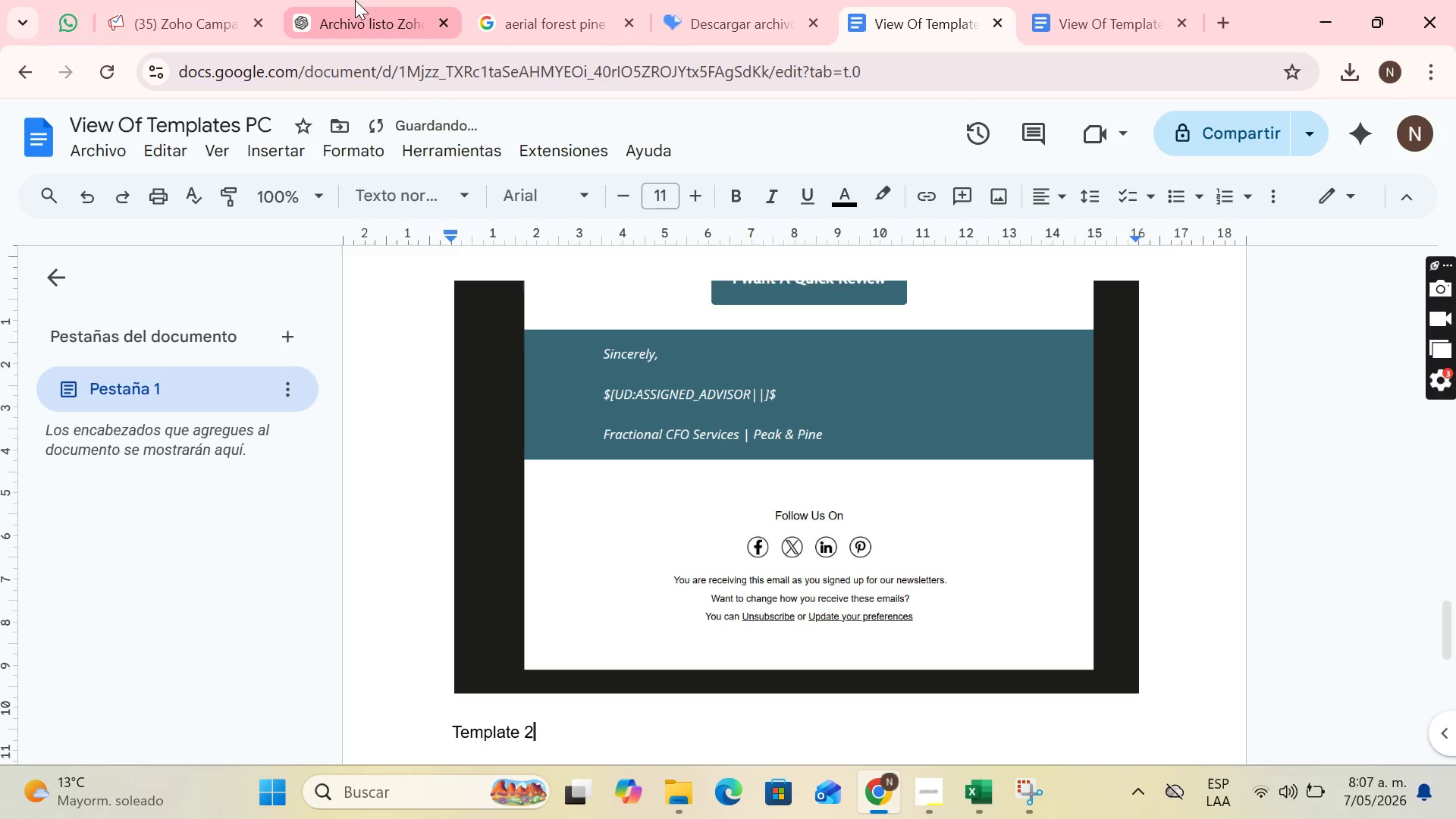 
left_click([149, 0])
 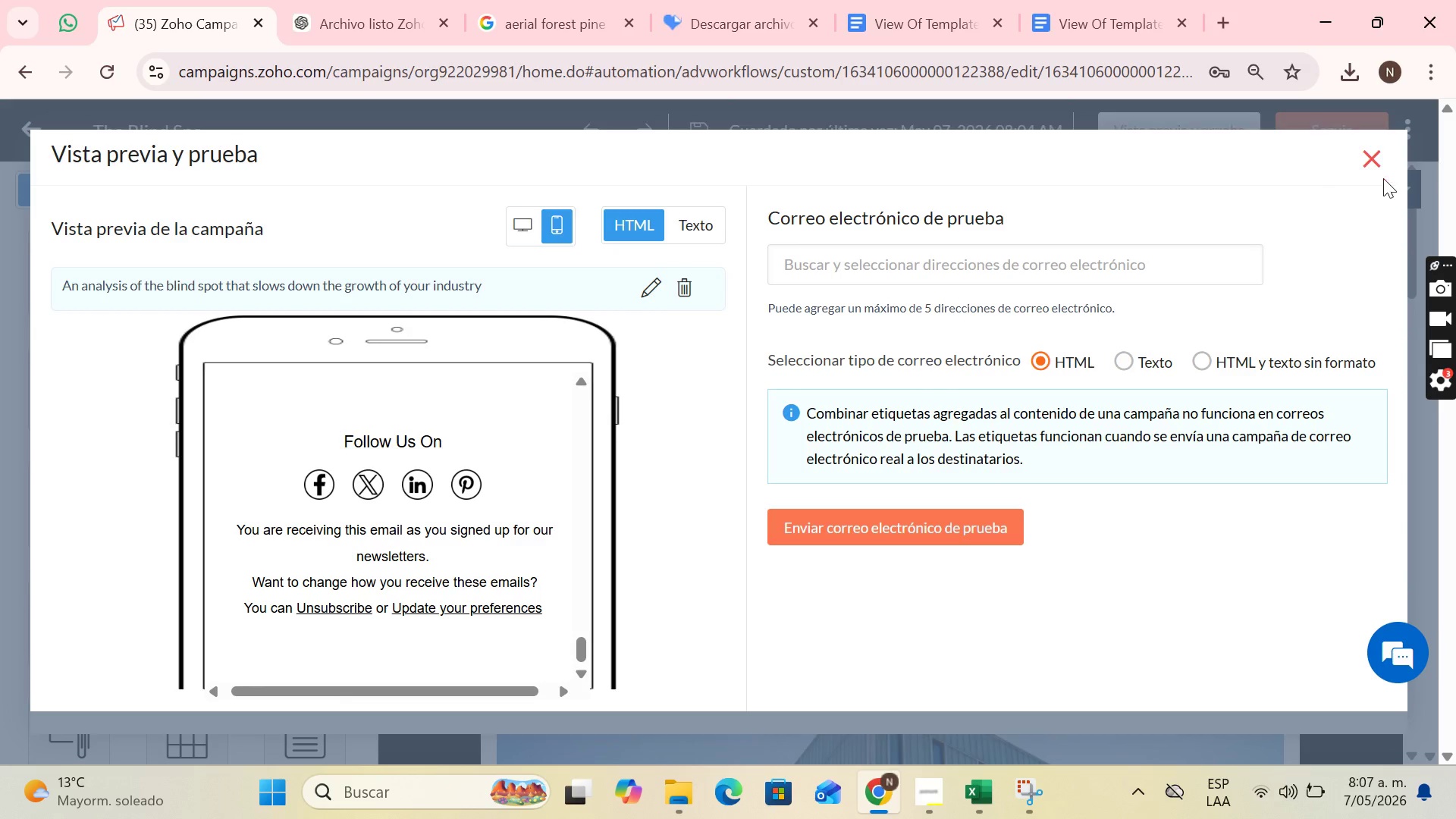 
left_click([1373, 153])
 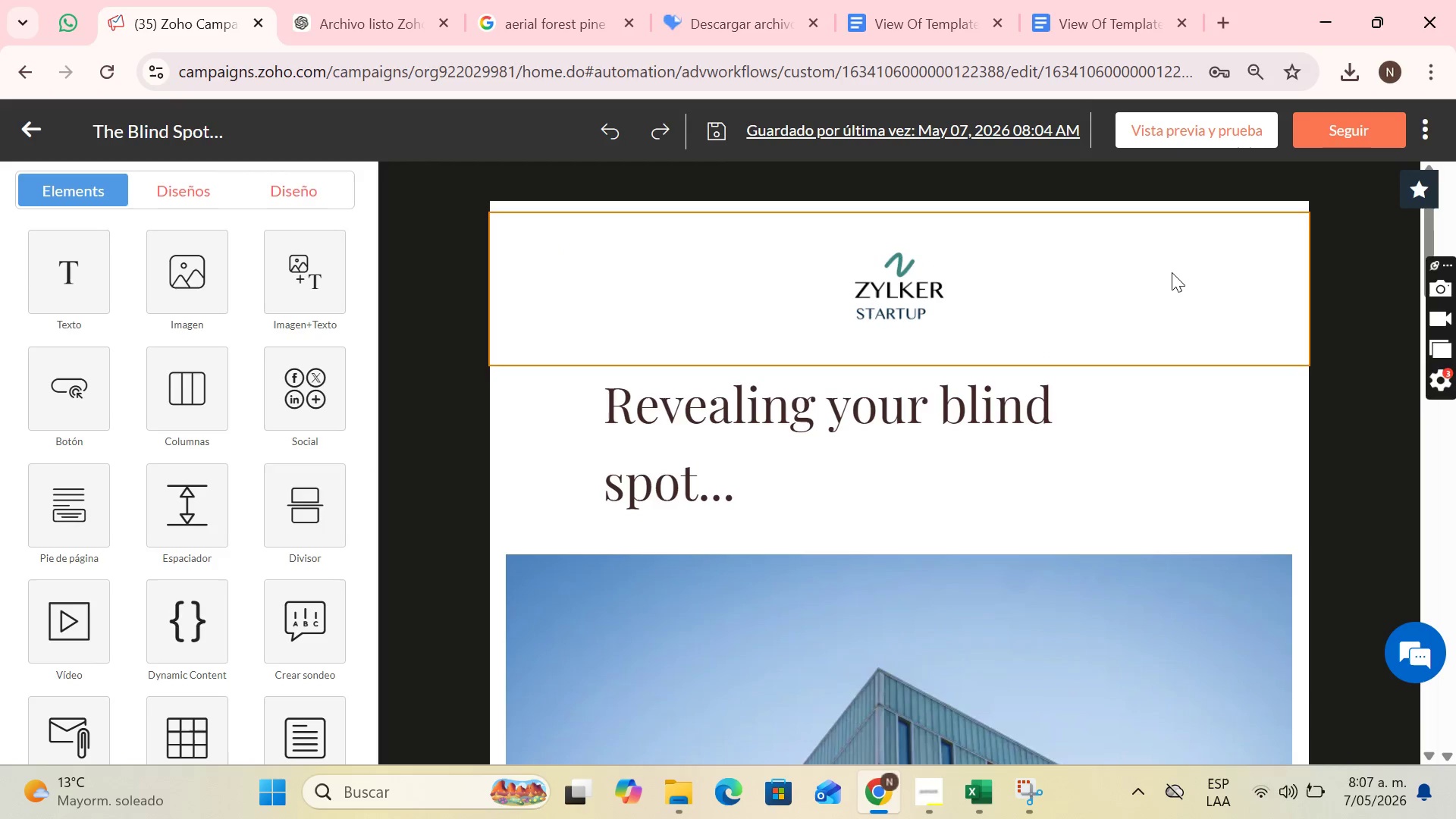 
scroll: coordinate [1220, 277], scroll_direction: down, amount: 24.0
 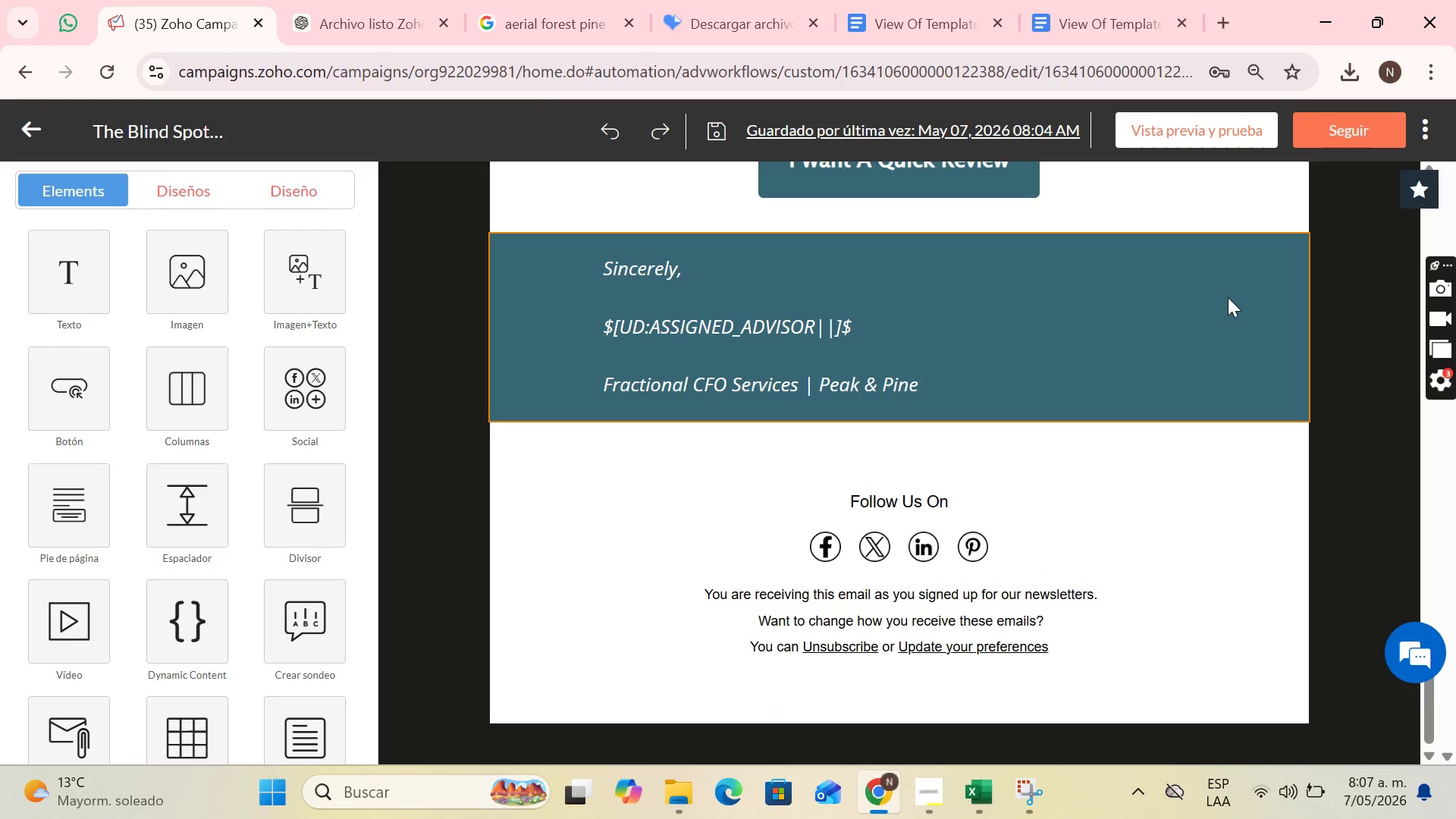 
scroll: coordinate [1232, 303], scroll_direction: up, amount: 20.0
 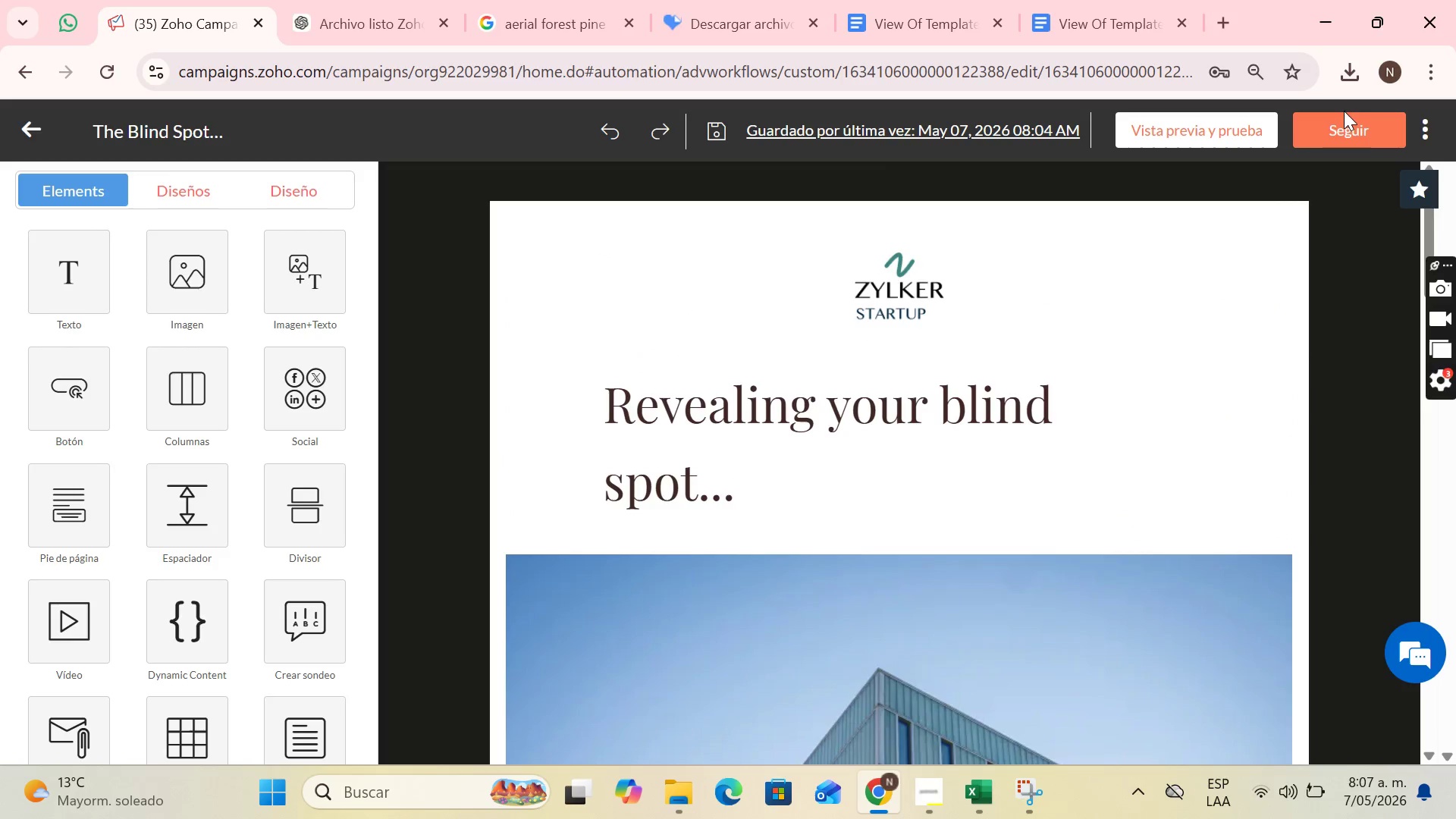 
left_click([1340, 119])
 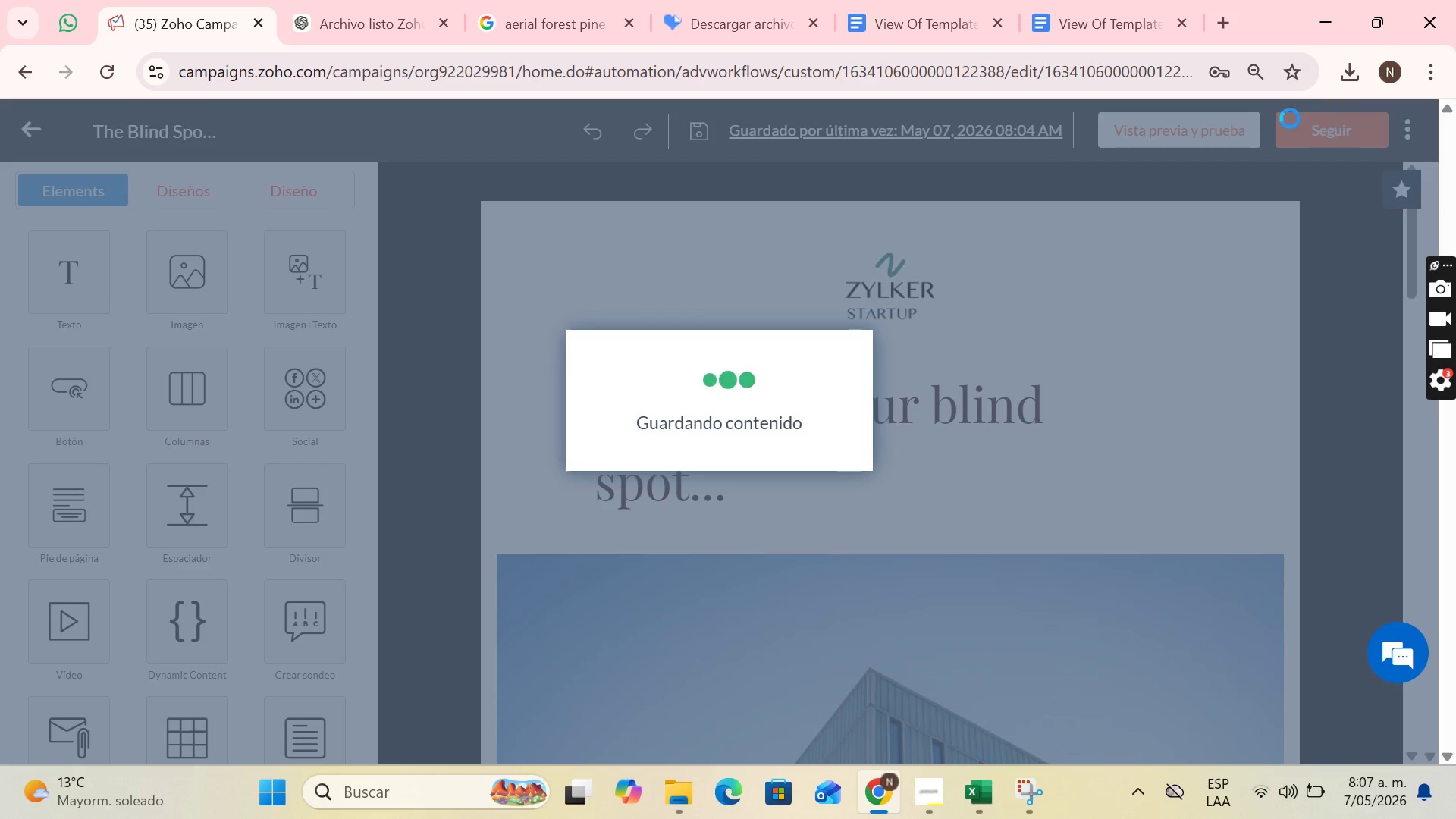 
mouse_move([1165, 149])
 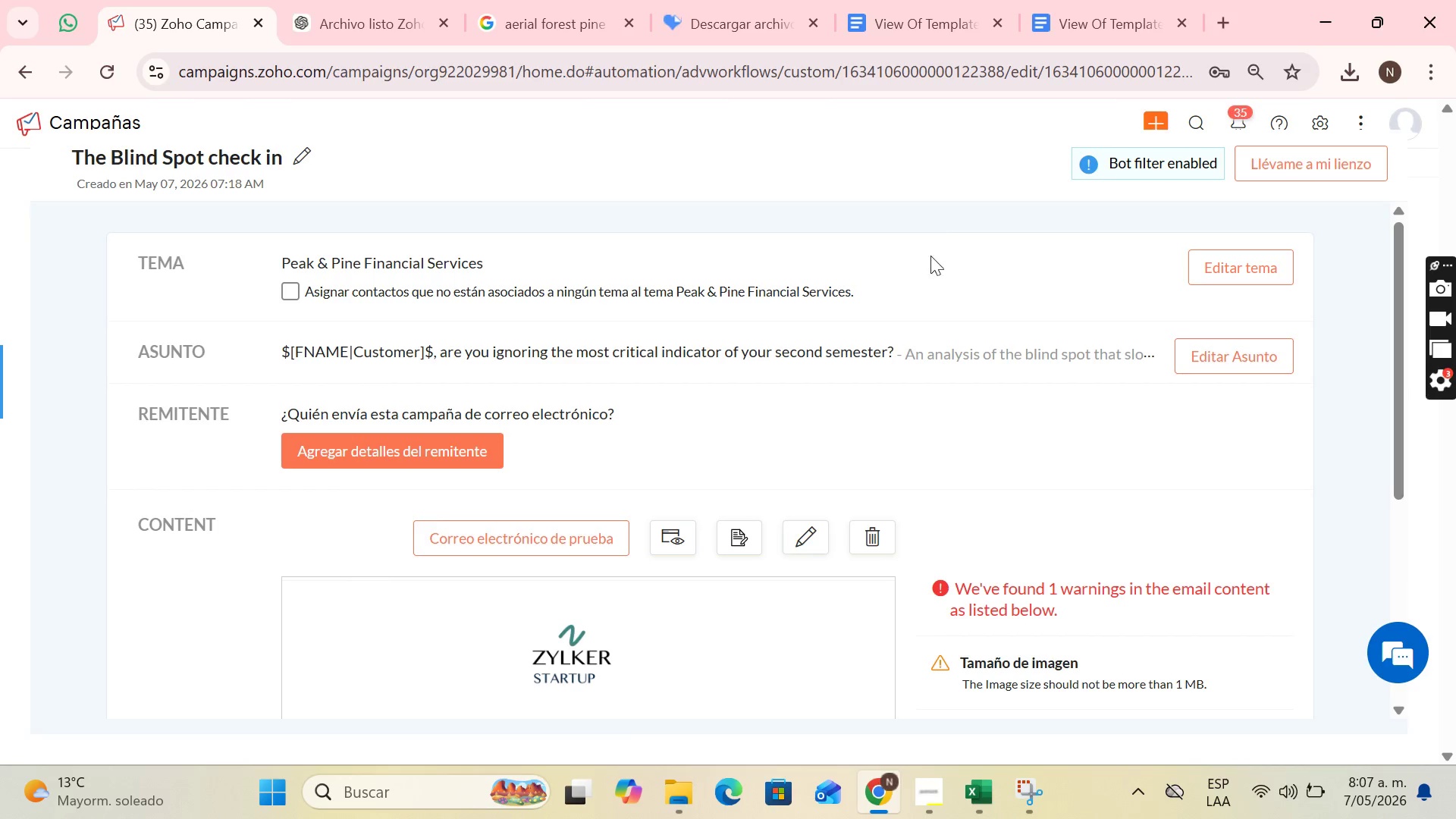 
mouse_move([472, 452])
 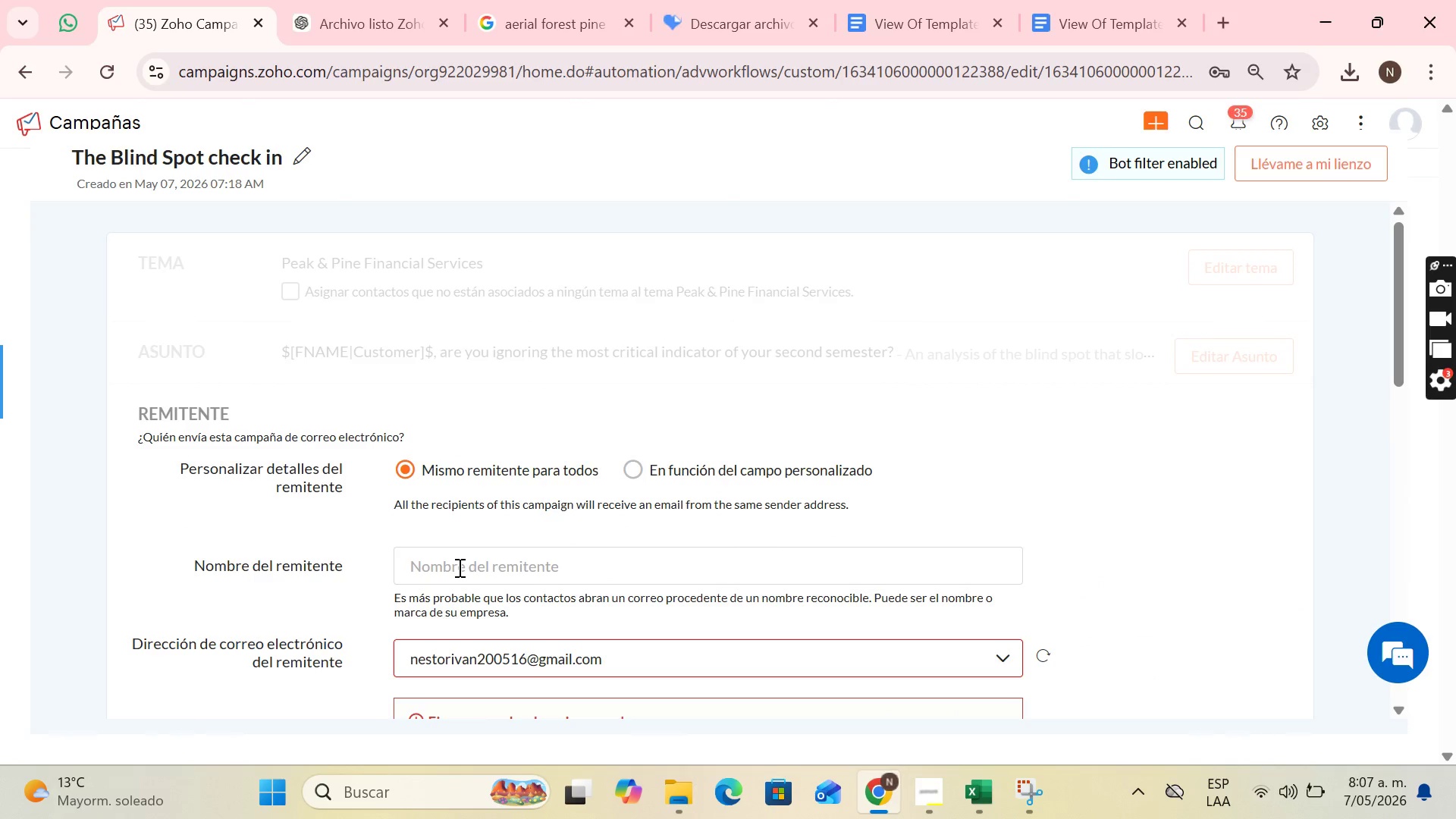 
left_click([458, 567])
 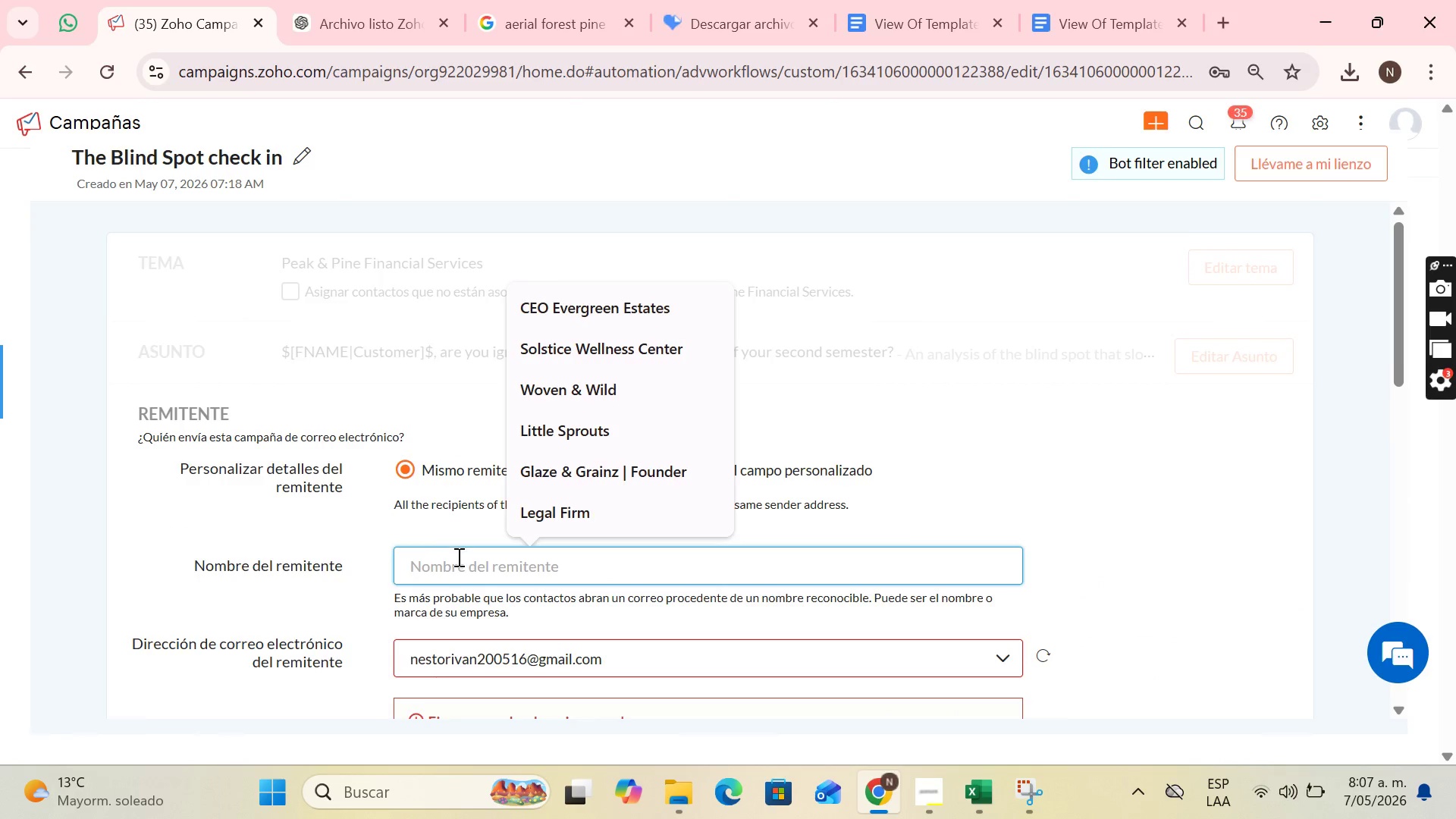 
scroll: coordinate [456, 556], scroll_direction: down, amount: 3.0
 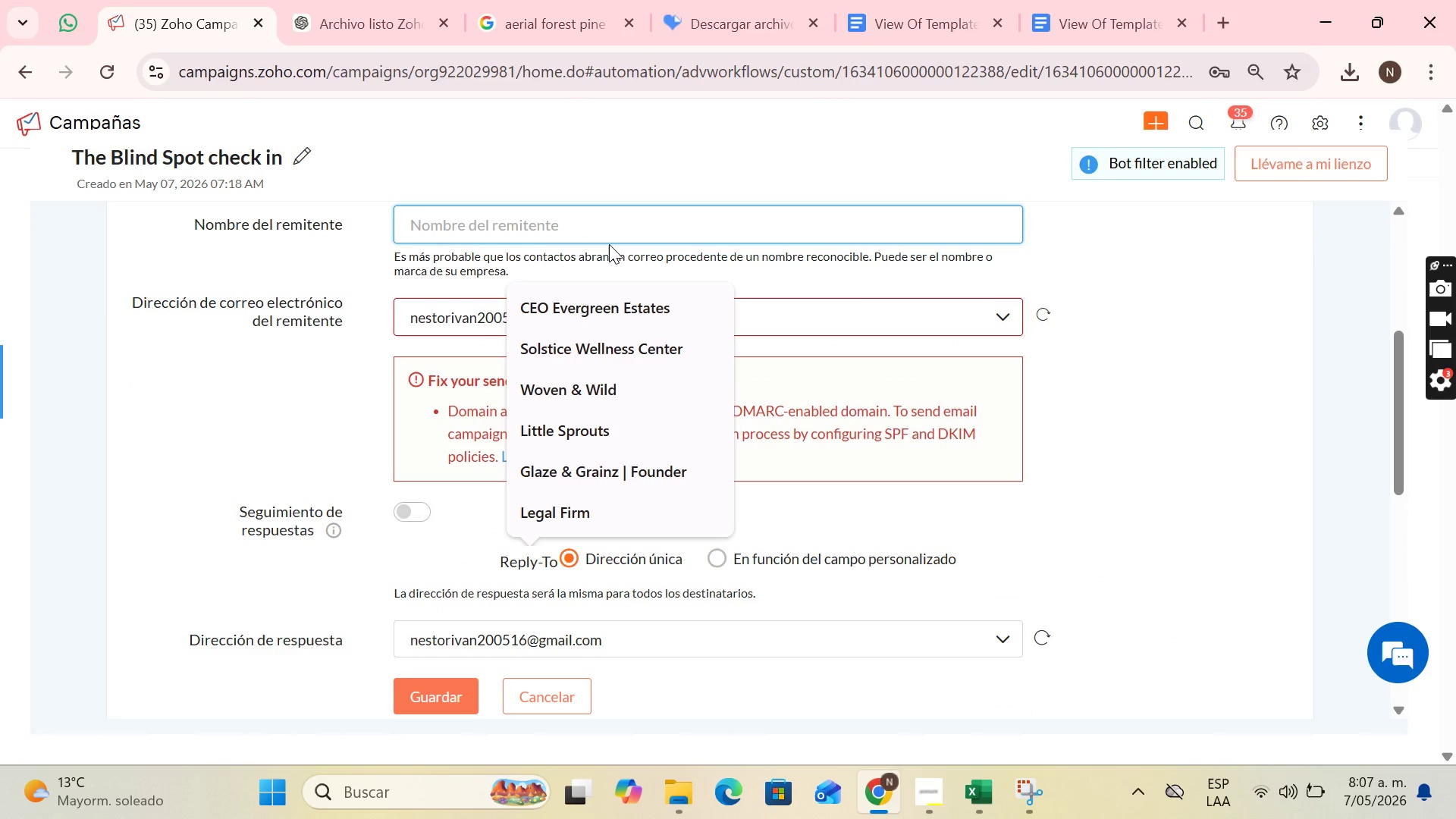 
type(pe)
 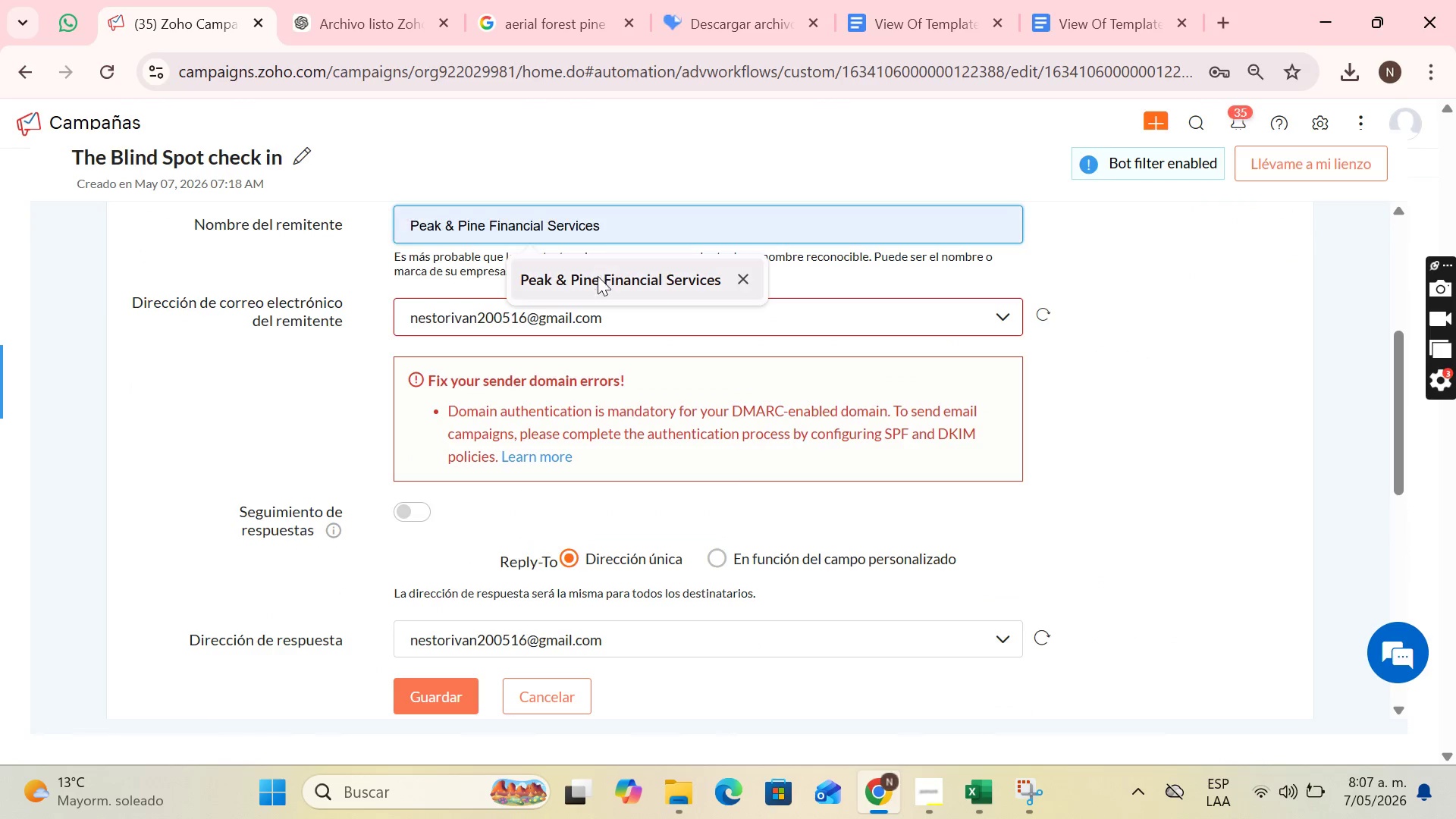 
left_click([598, 276])
 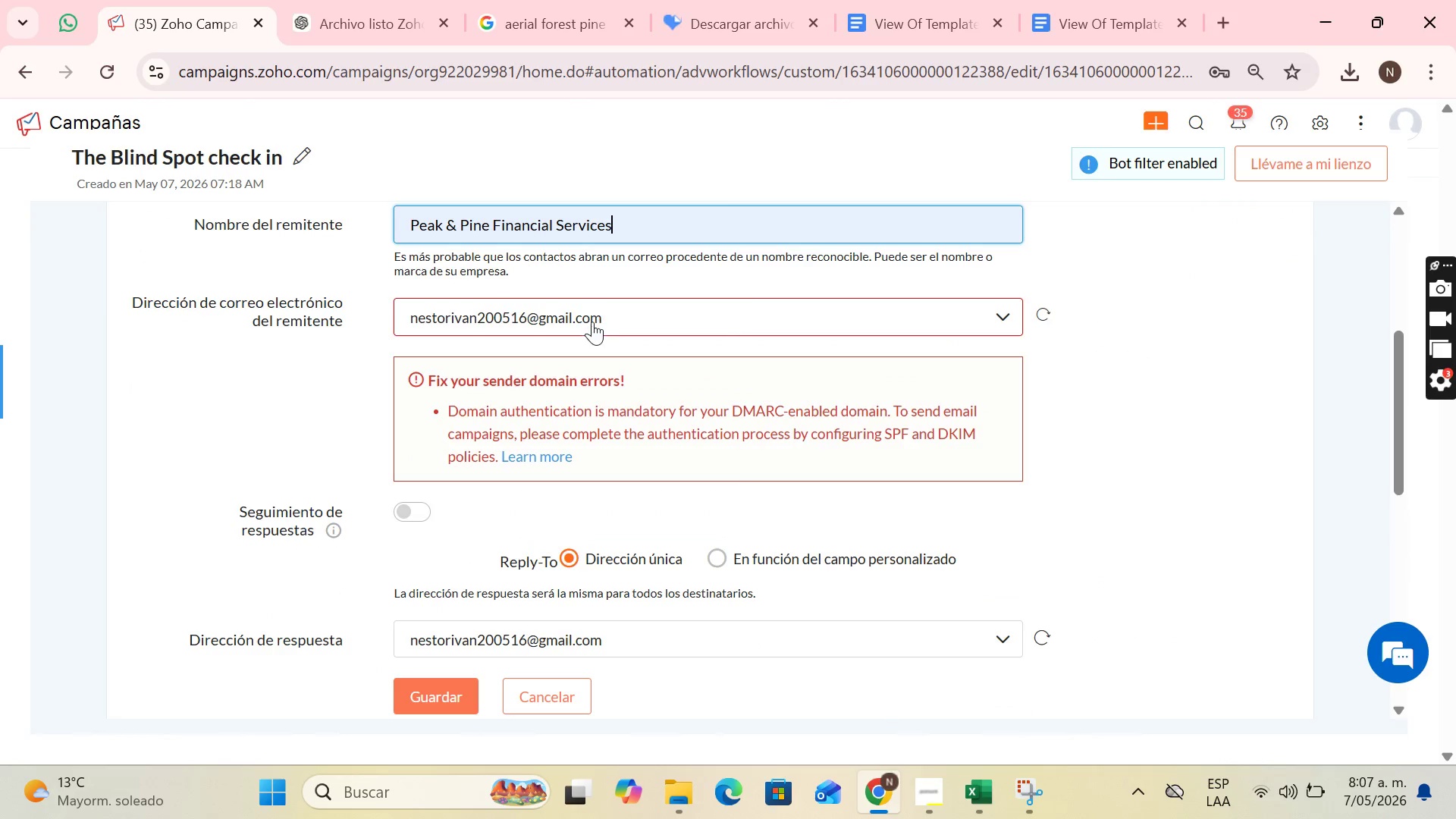 
left_click([592, 322])
 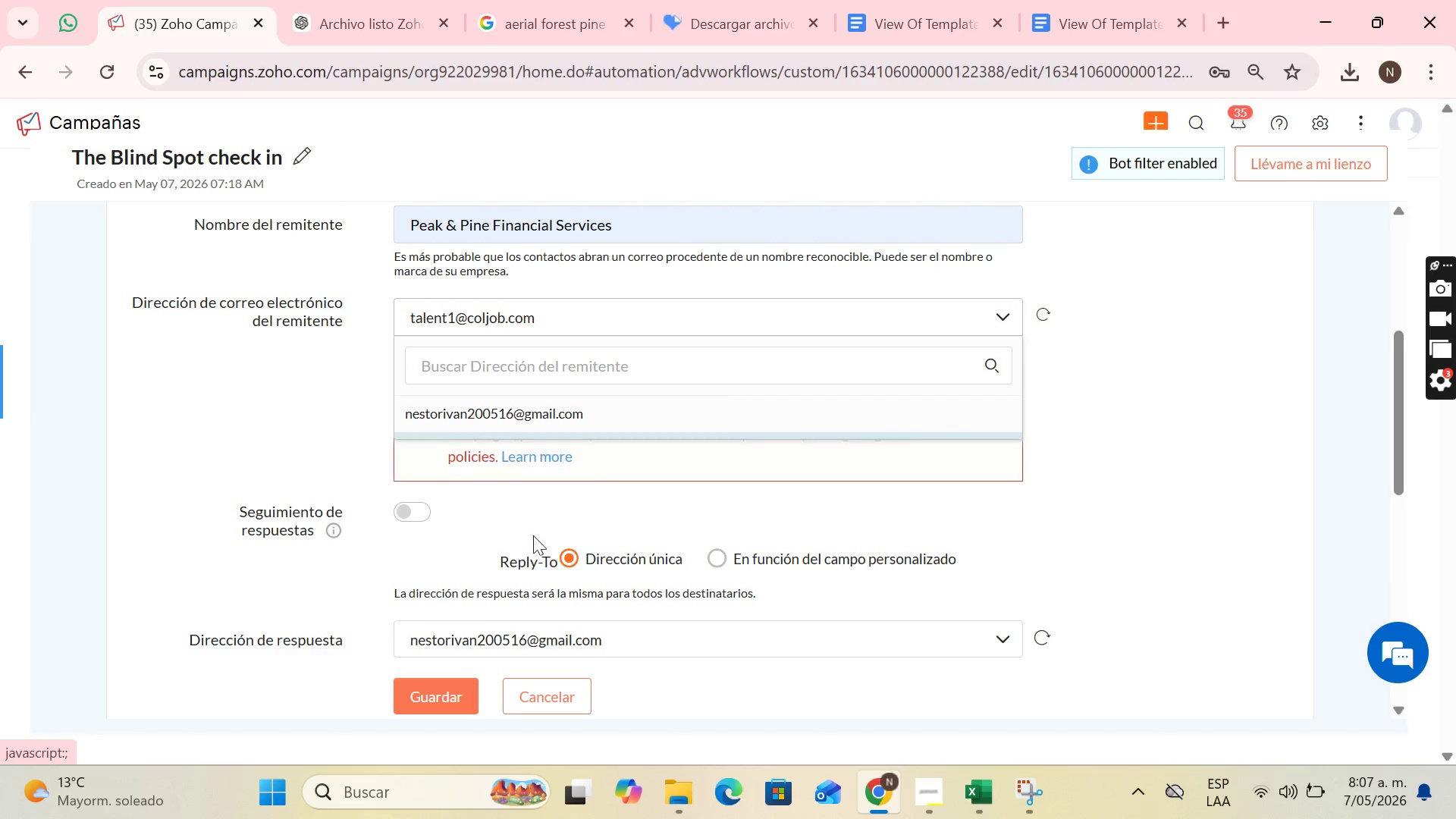 
left_click([544, 640])
 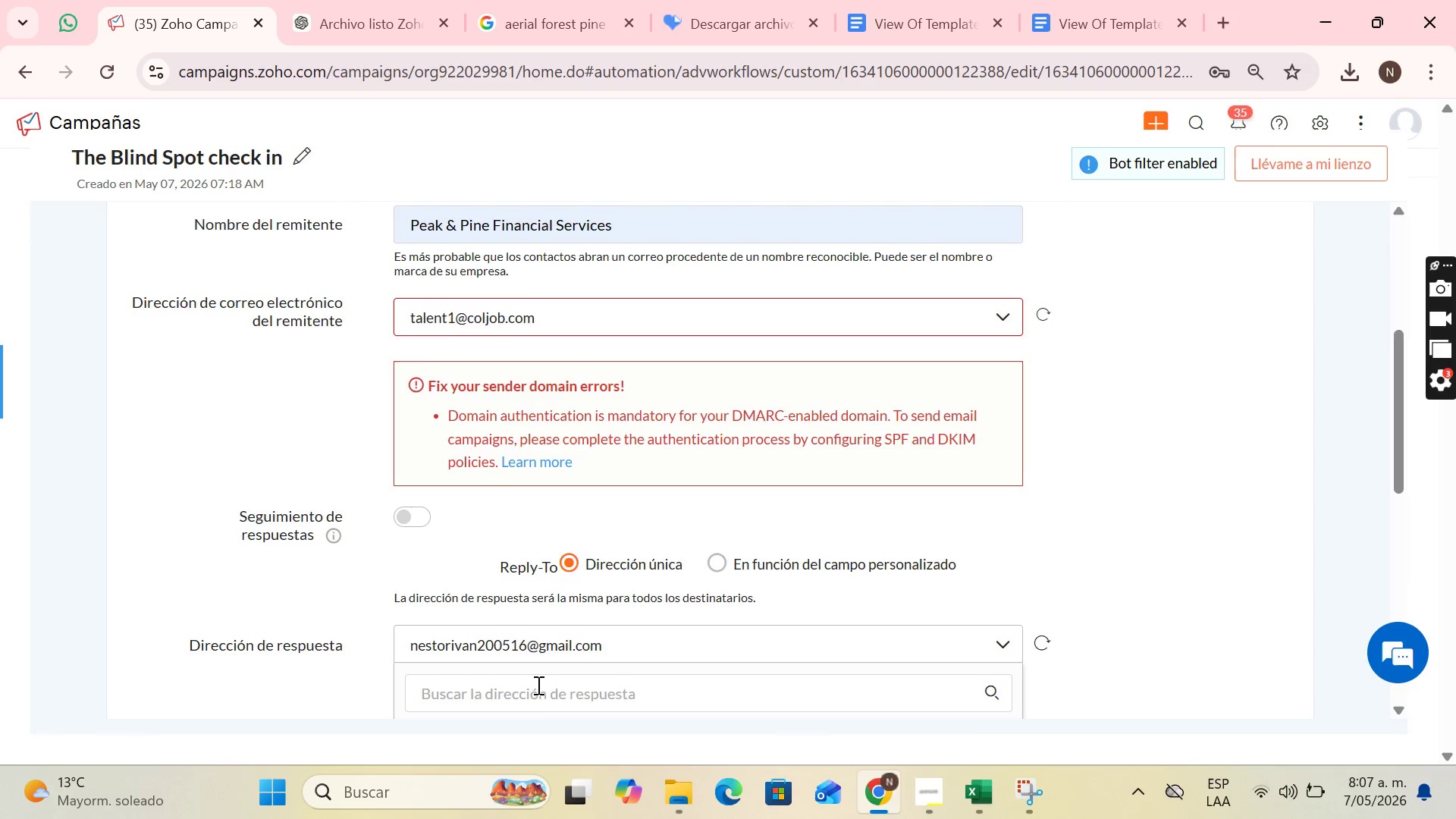 
scroll: coordinate [534, 668], scroll_direction: down, amount: 1.0
 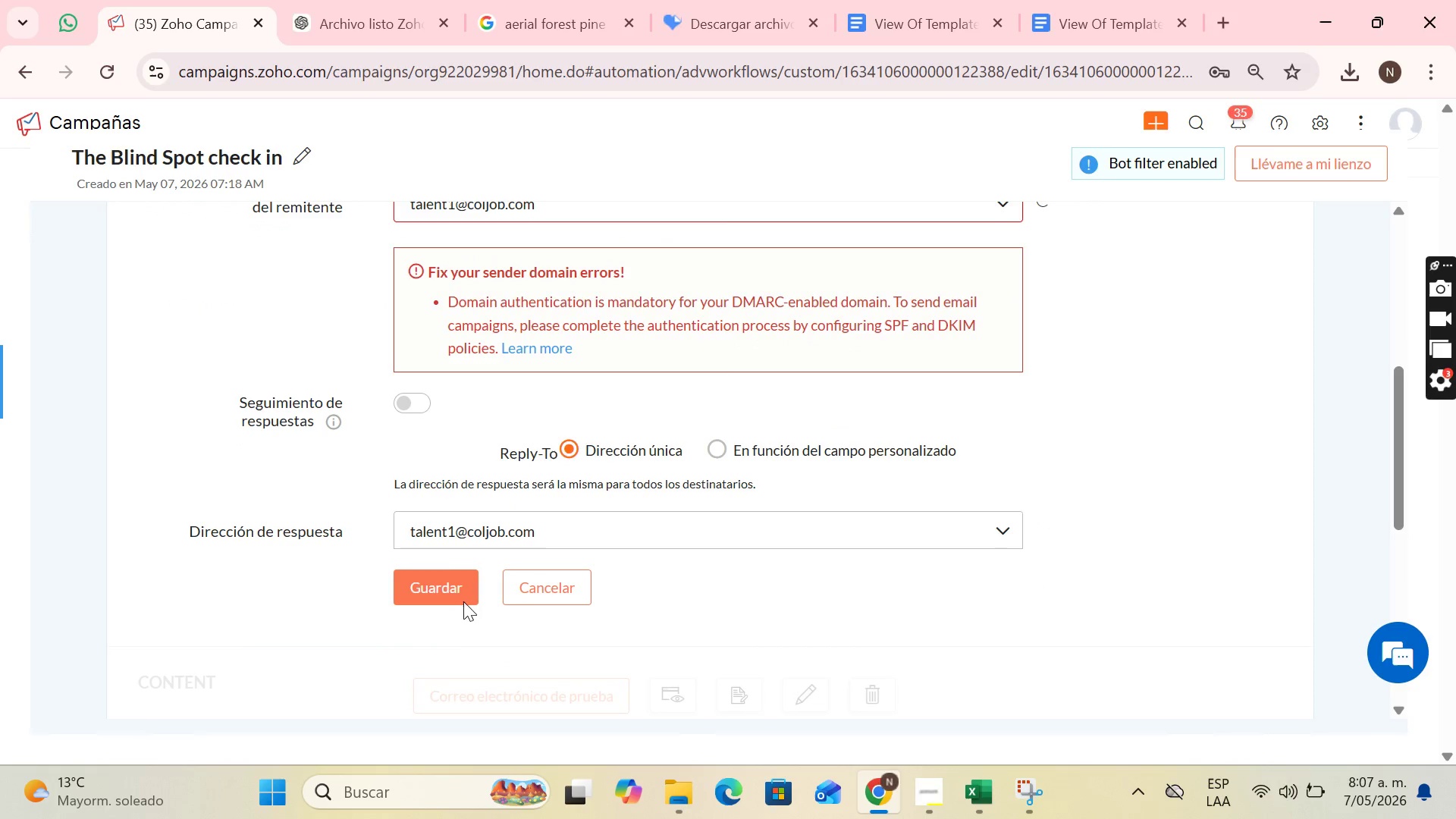 
double_click([436, 583])
 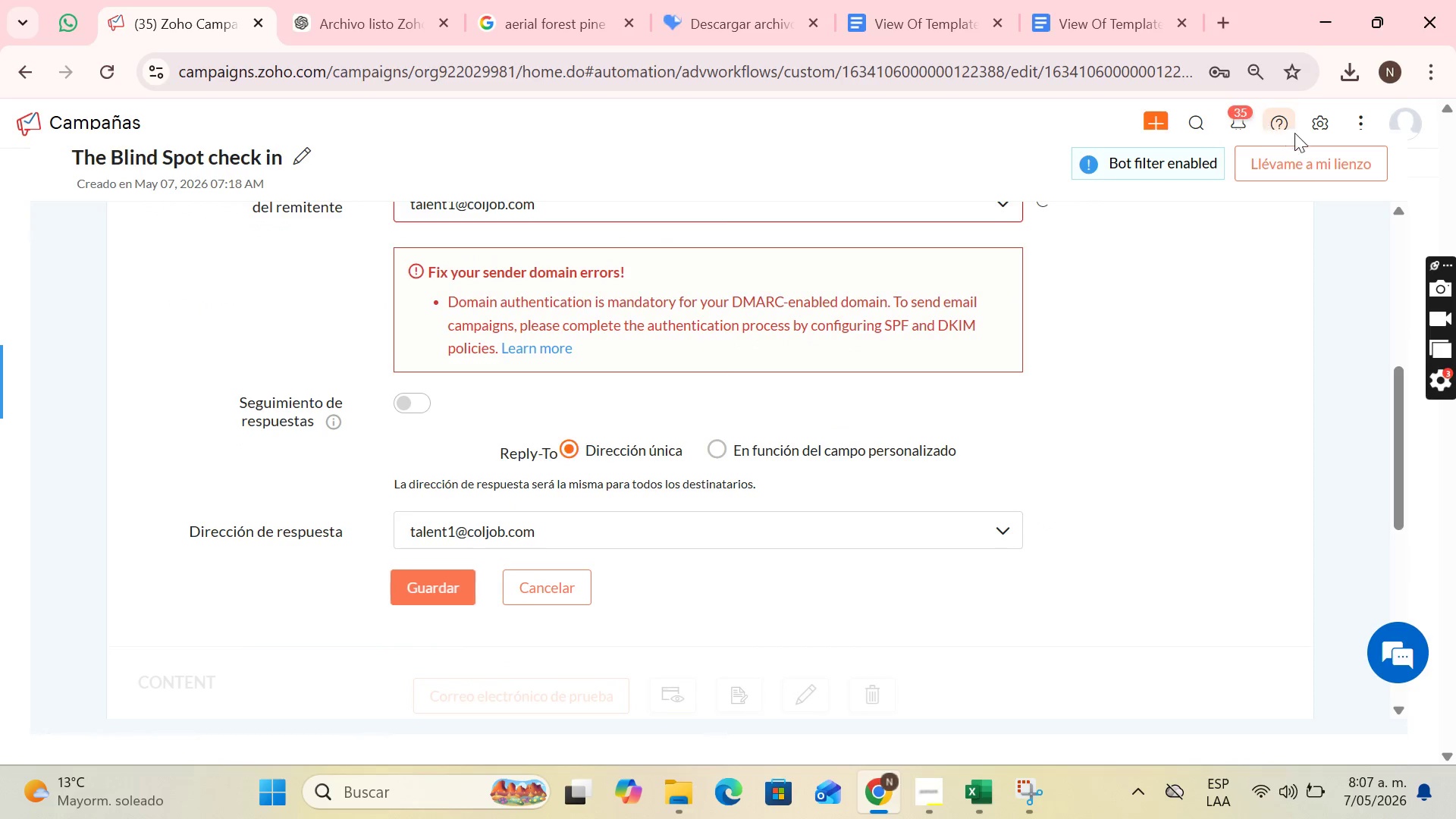 
left_click([1295, 171])
 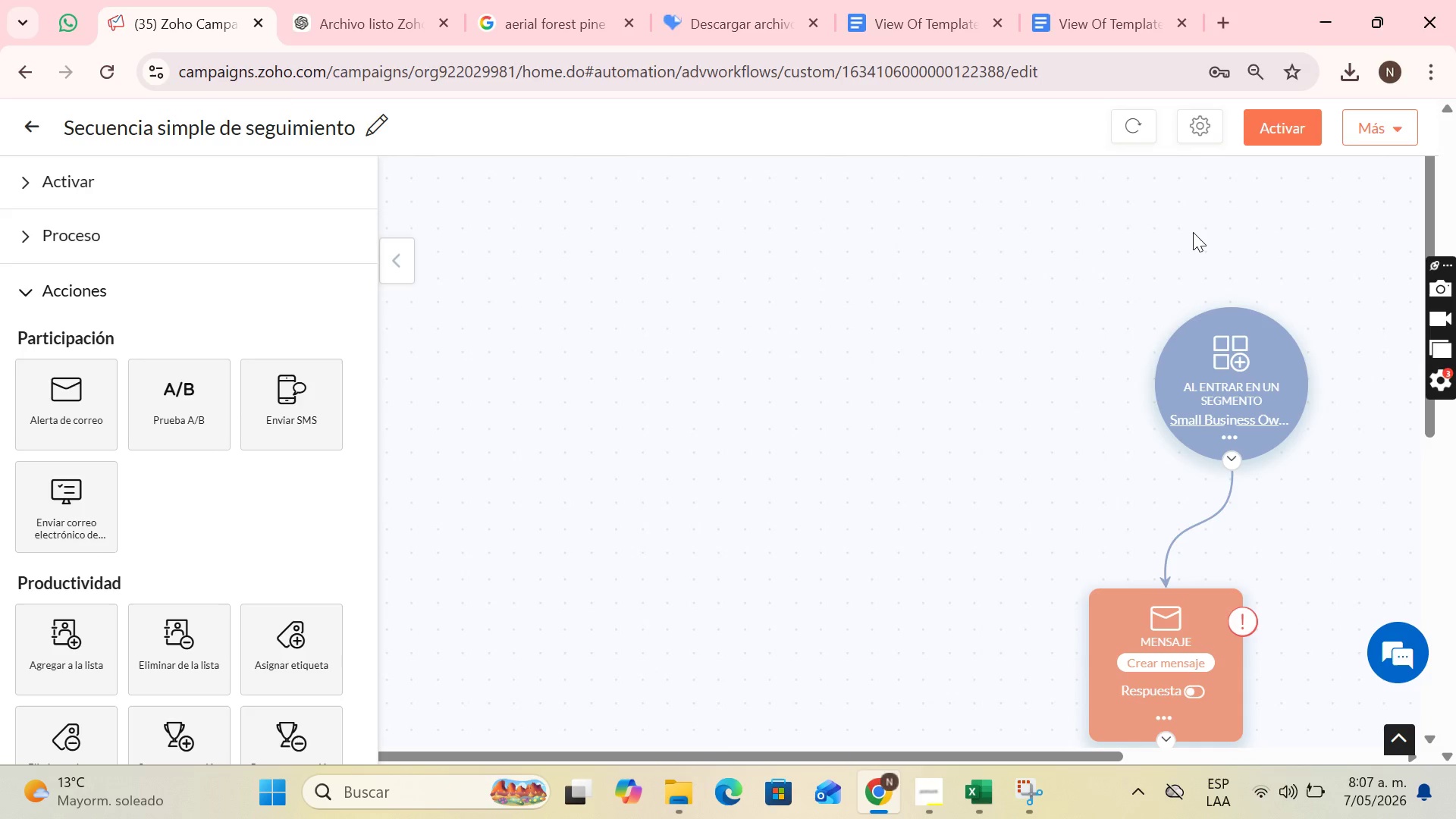 
wait(7.27)
 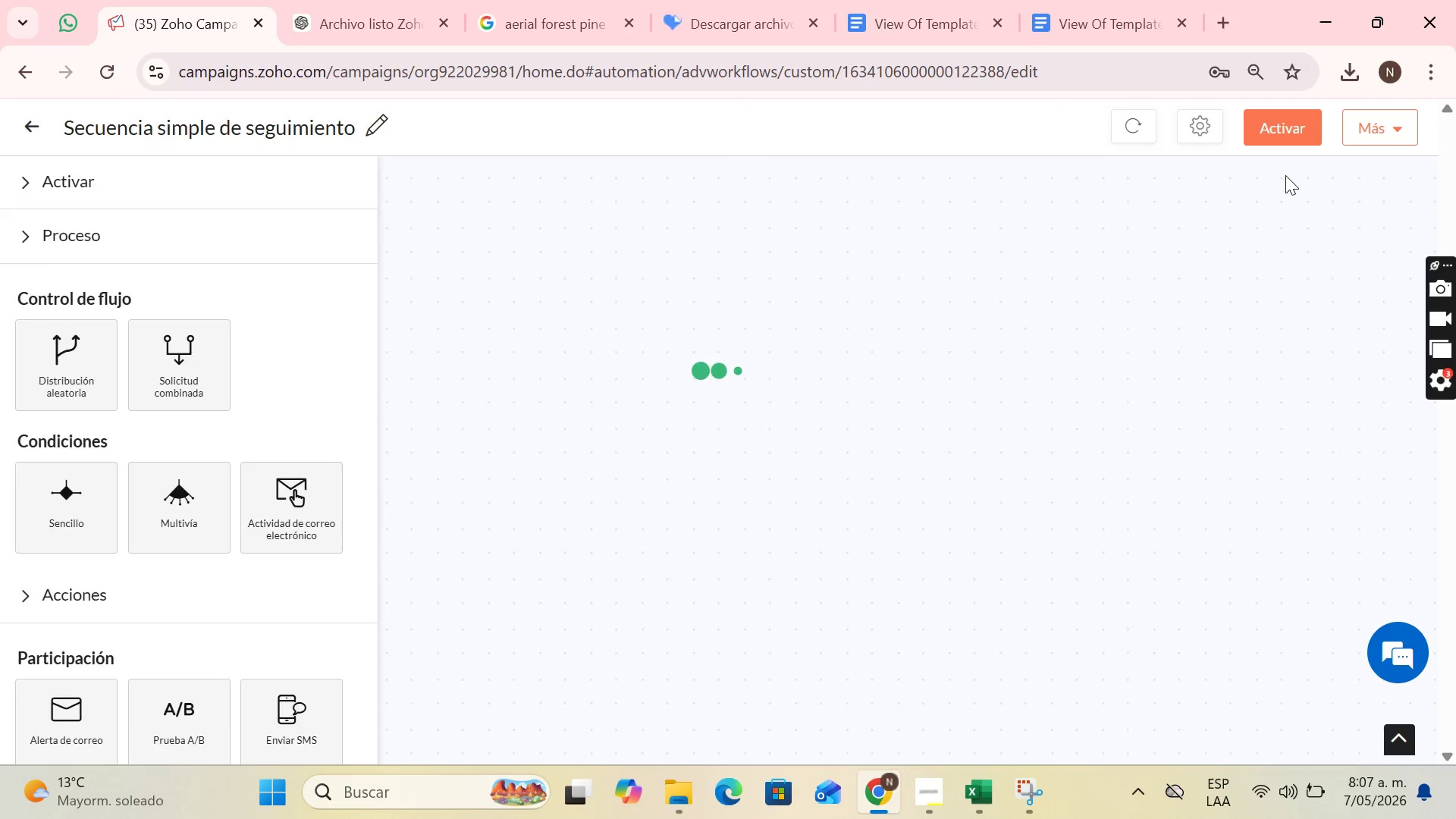 
scroll: coordinate [1189, 391], scroll_direction: down, amount: 4.0
 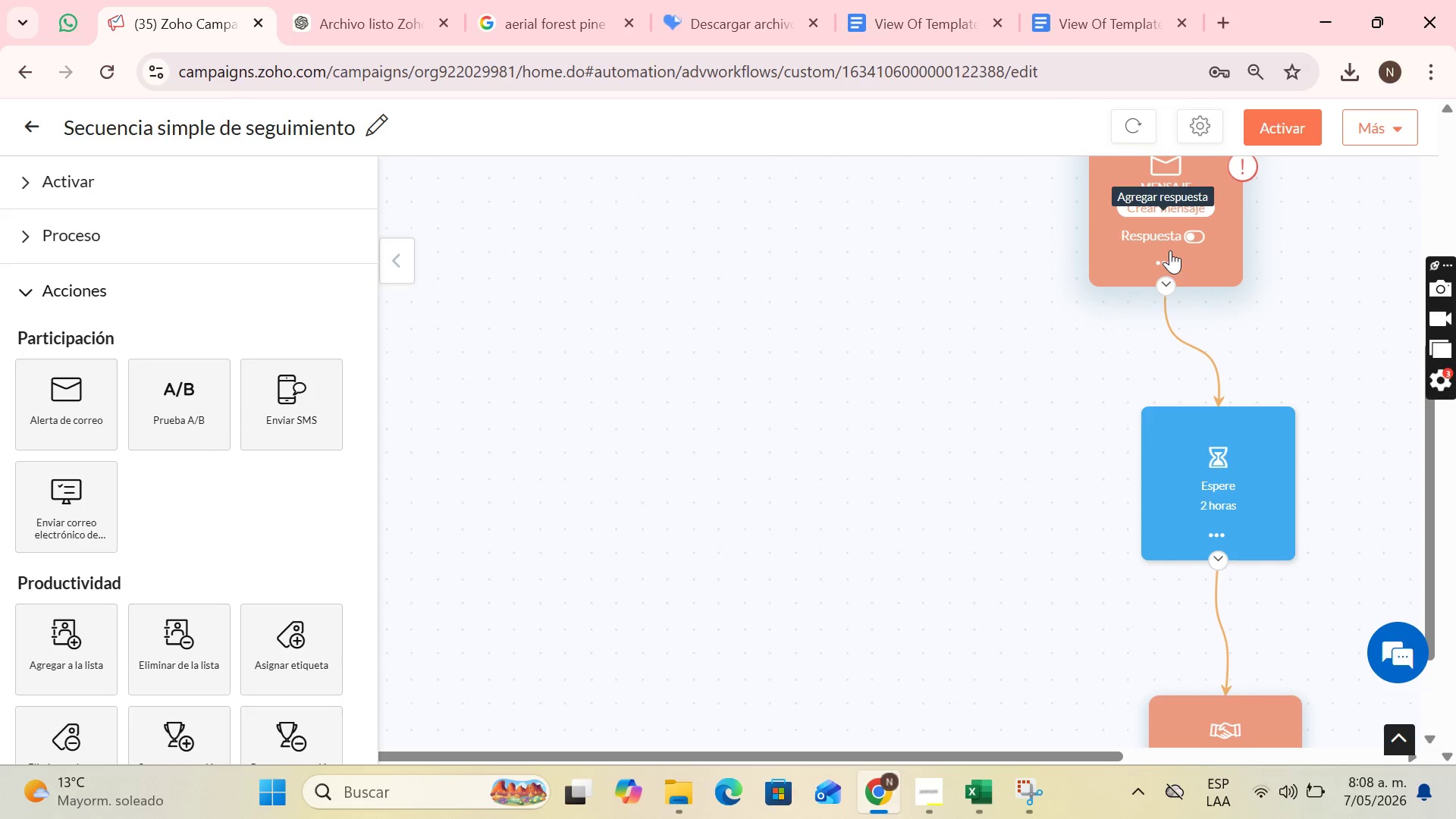 
left_click([1166, 262])
 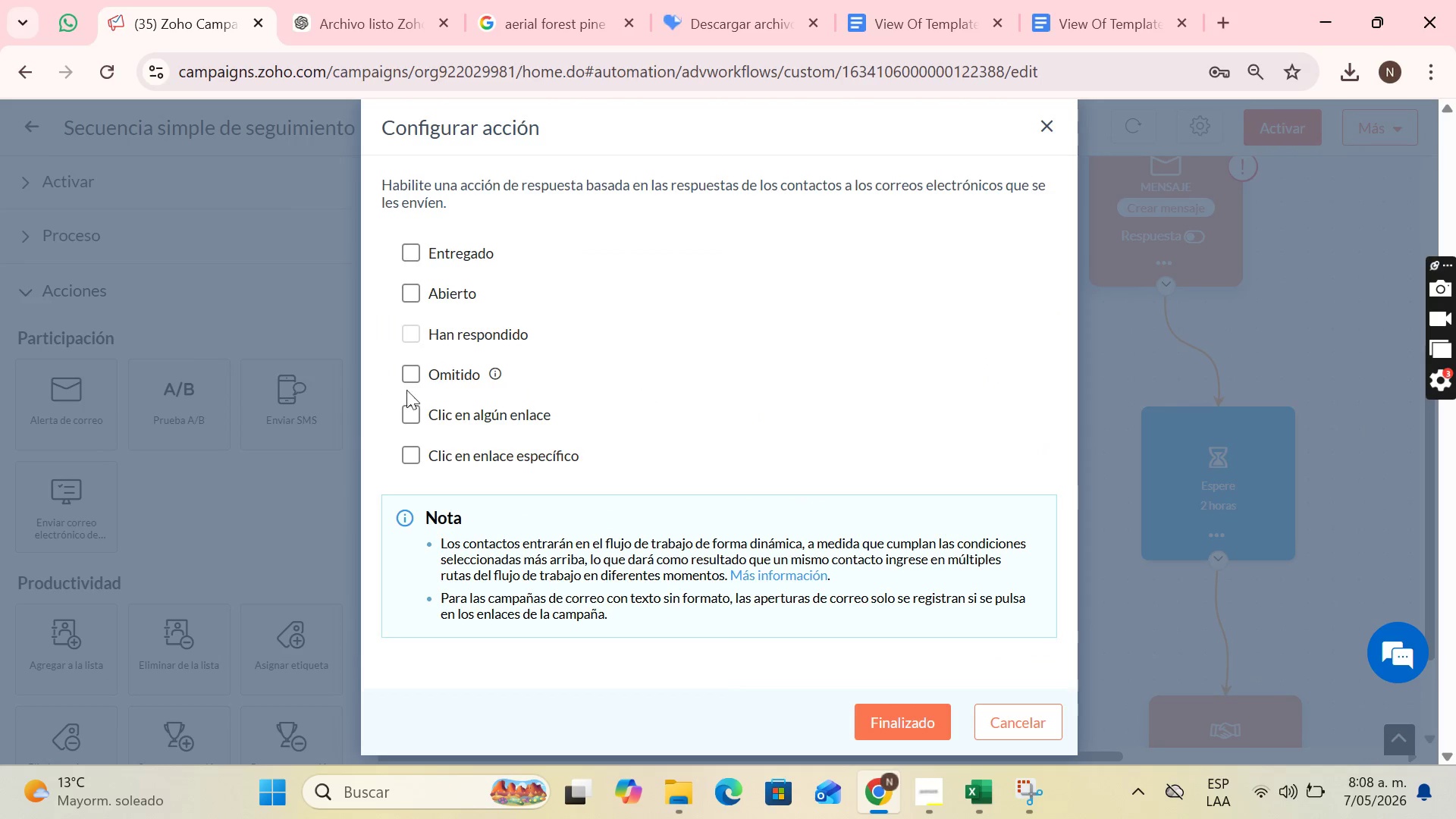 
left_click([417, 243])
 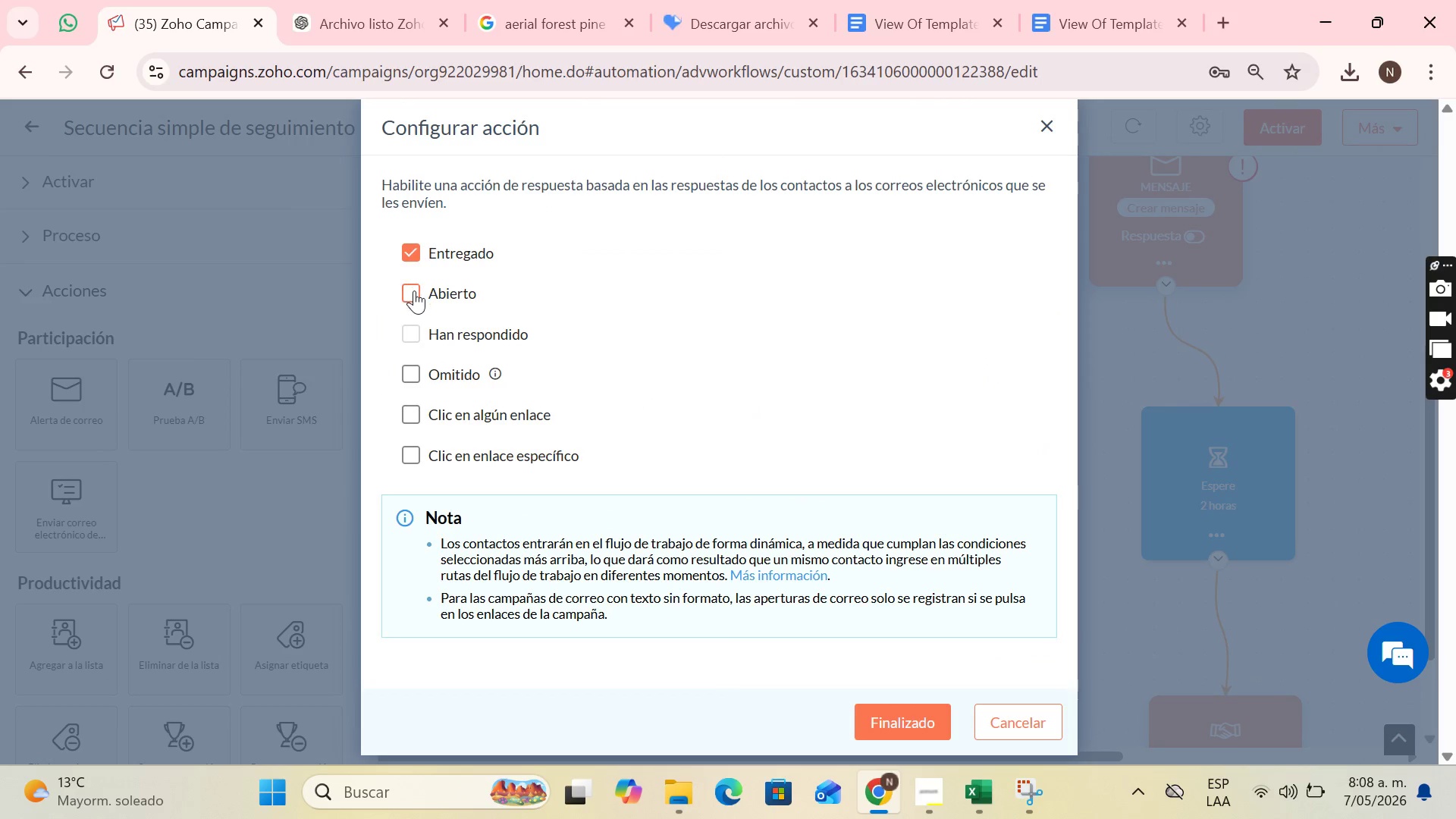 
left_click([414, 290])
 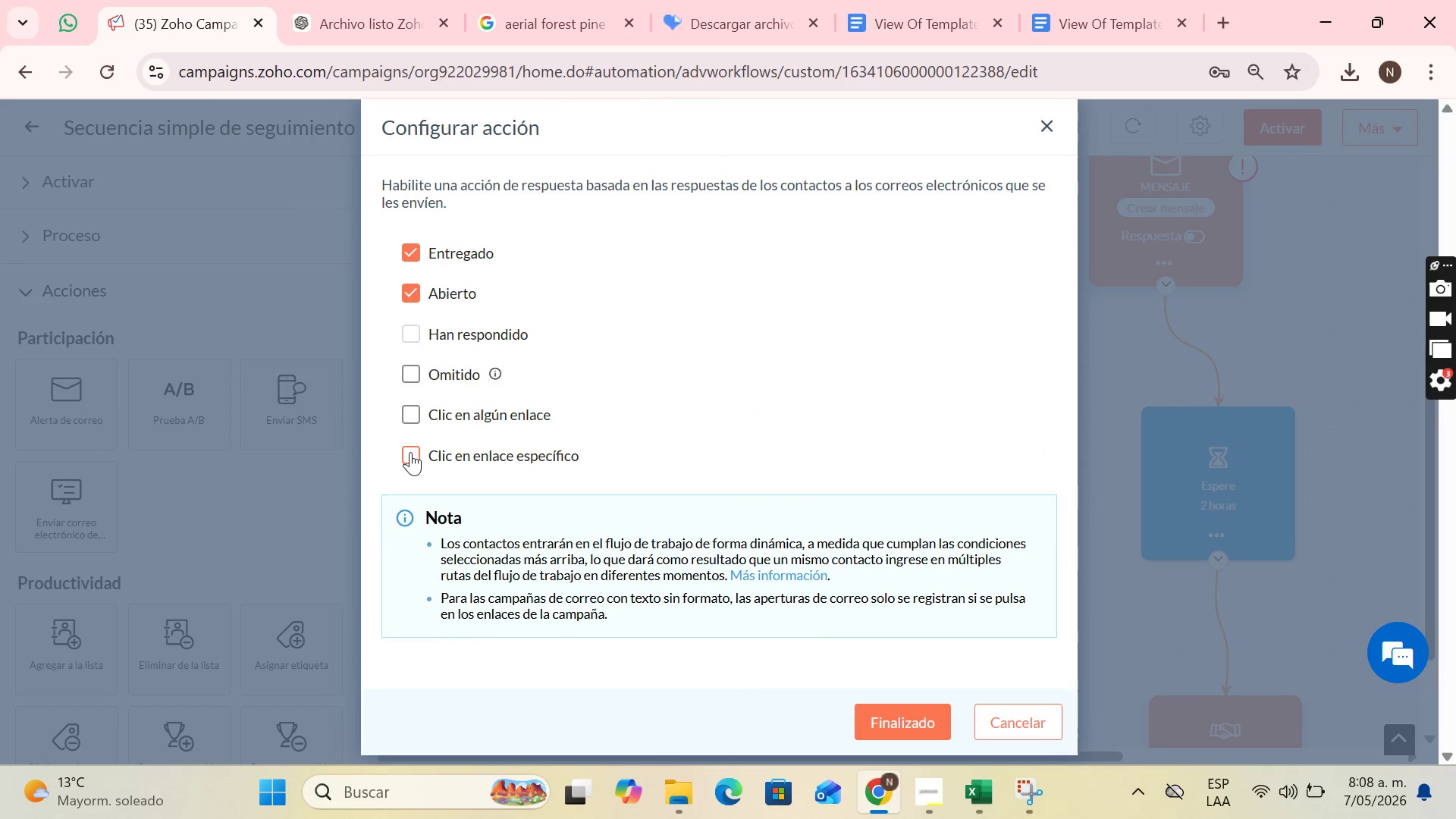 
left_click([412, 453])
 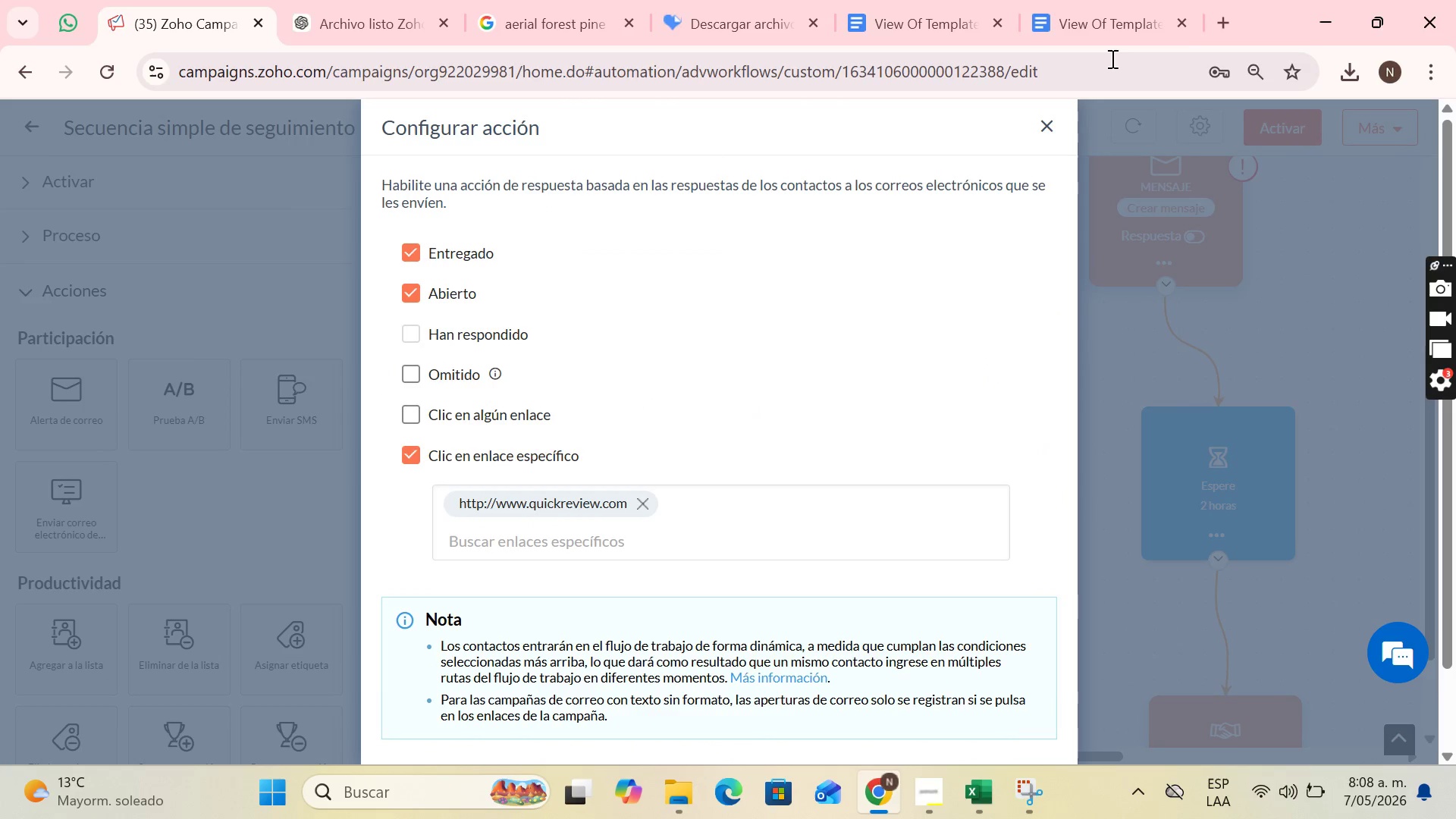 
mouse_move([1040, 139])
 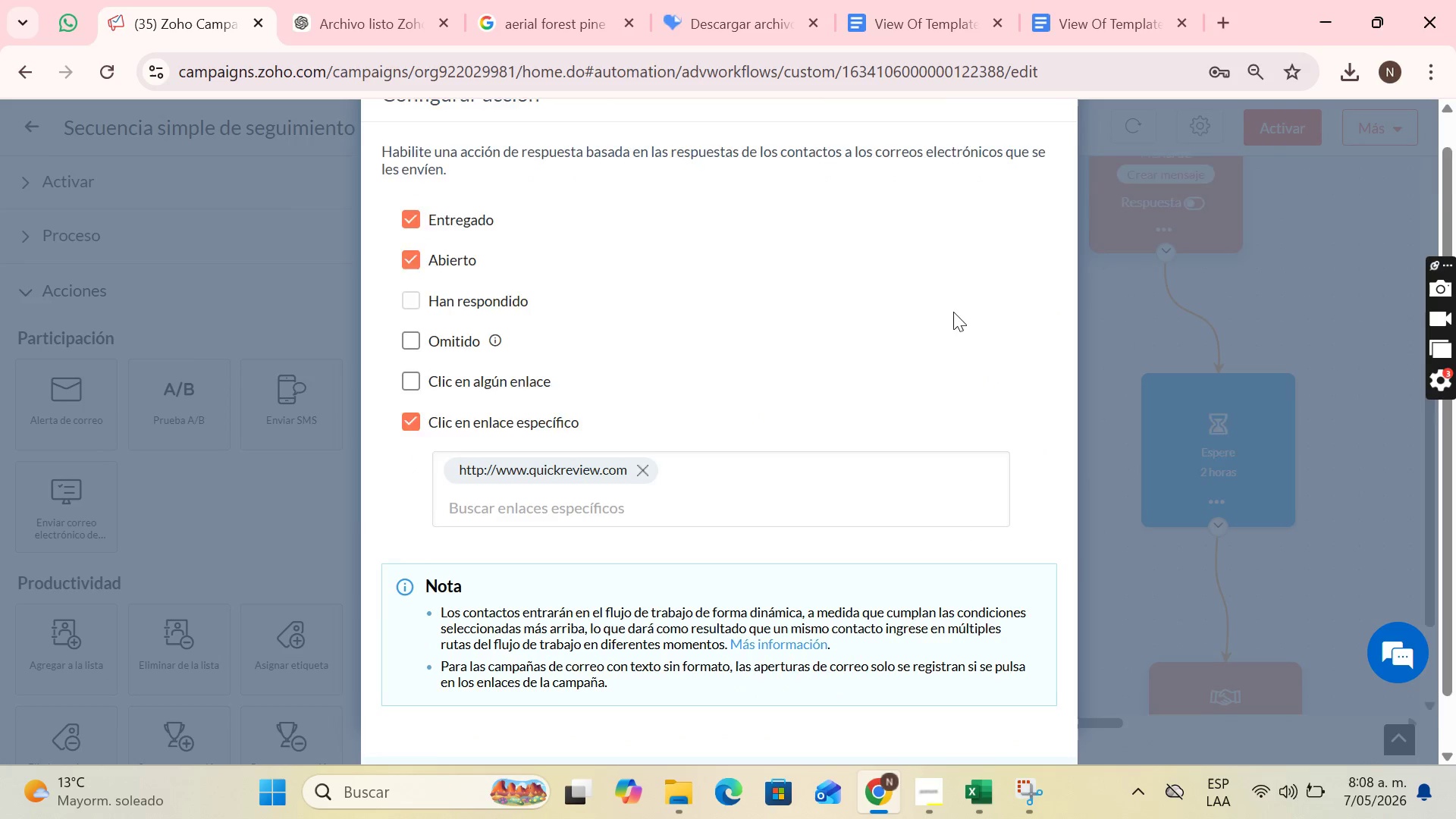 
scroll: coordinate [952, 312], scroll_direction: down, amount: 3.0
 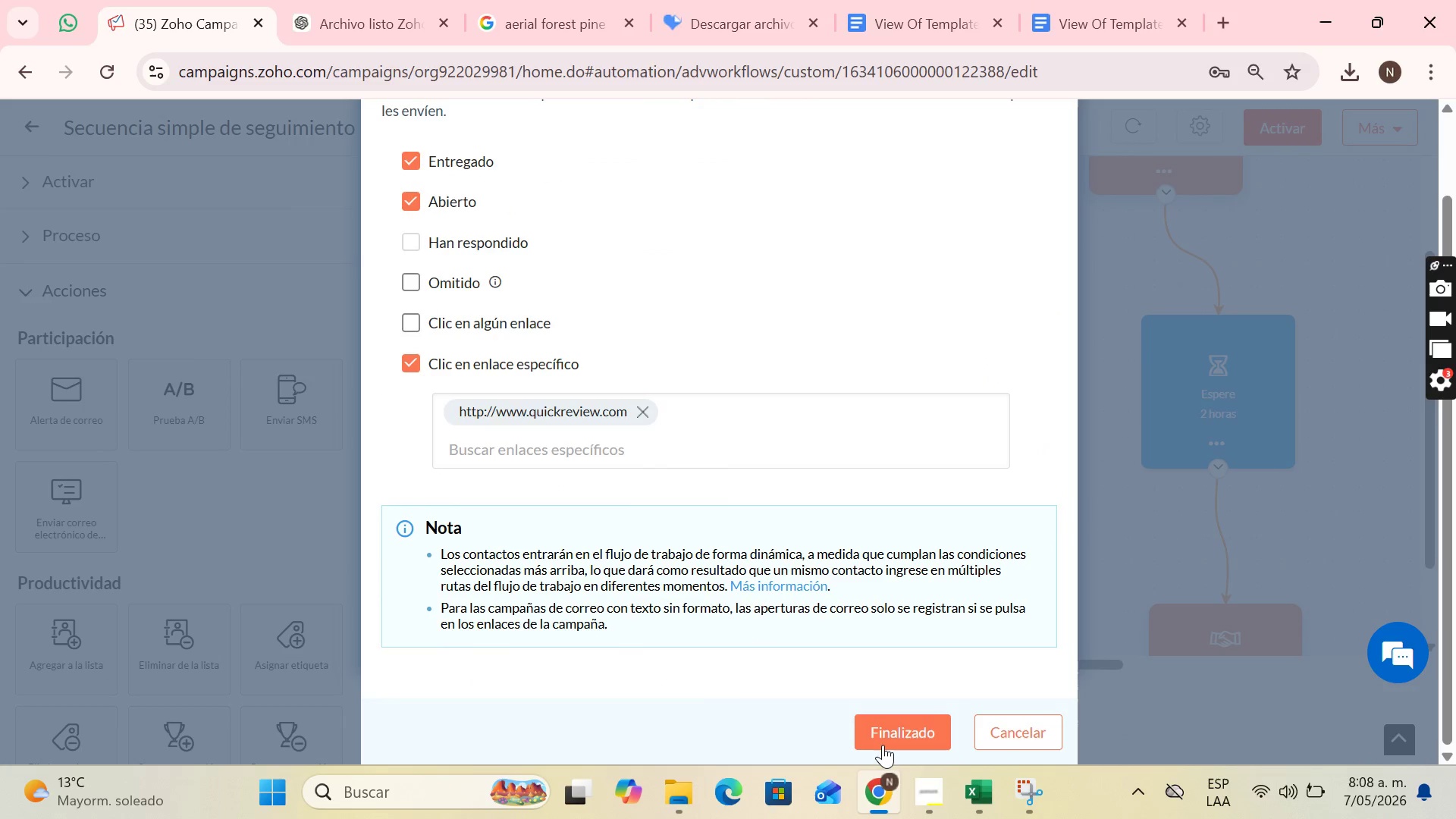 
left_click([883, 741])
 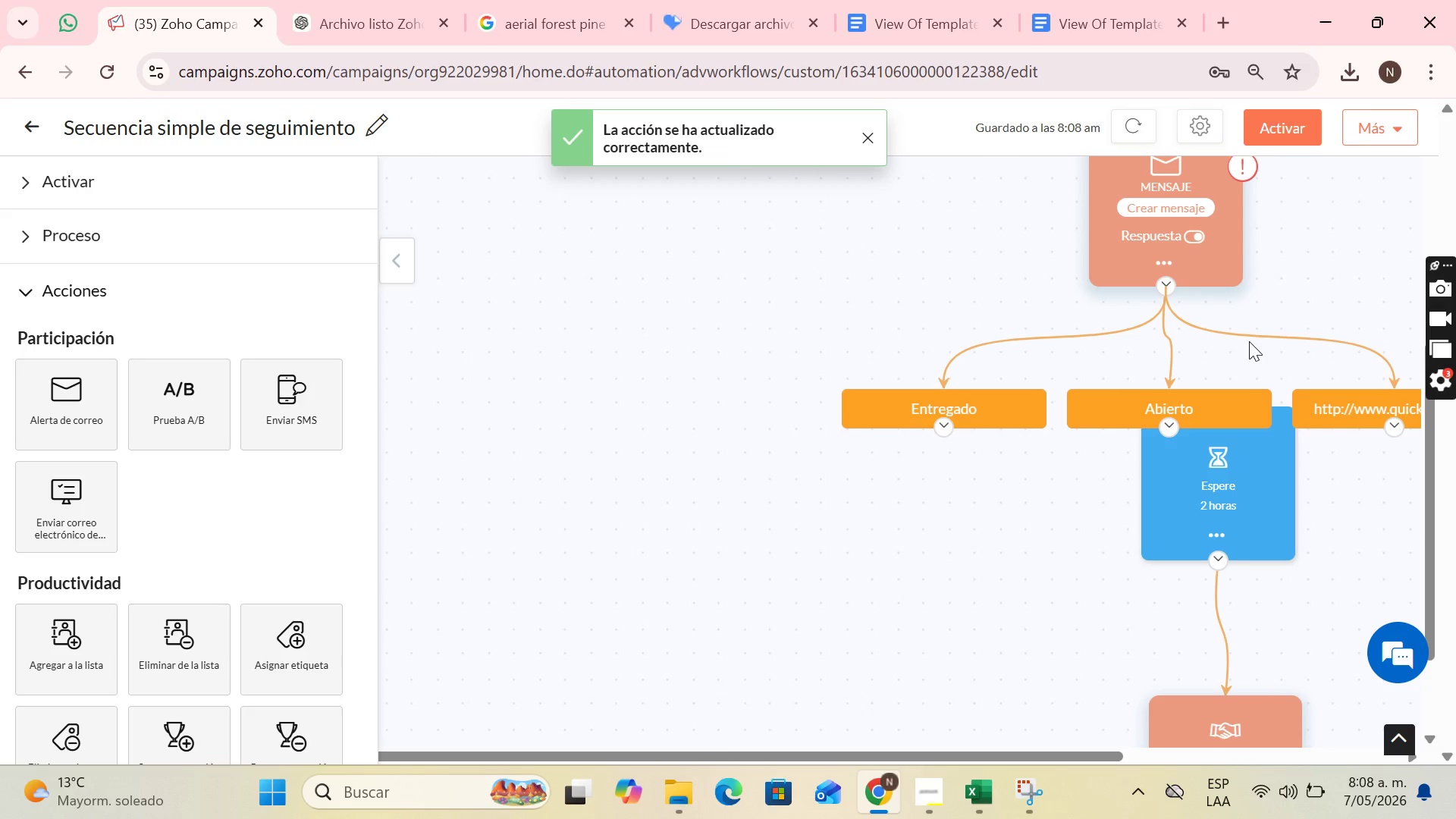 
left_click_drag(start_coordinate=[1250, 388], to_coordinate=[1033, 565])
 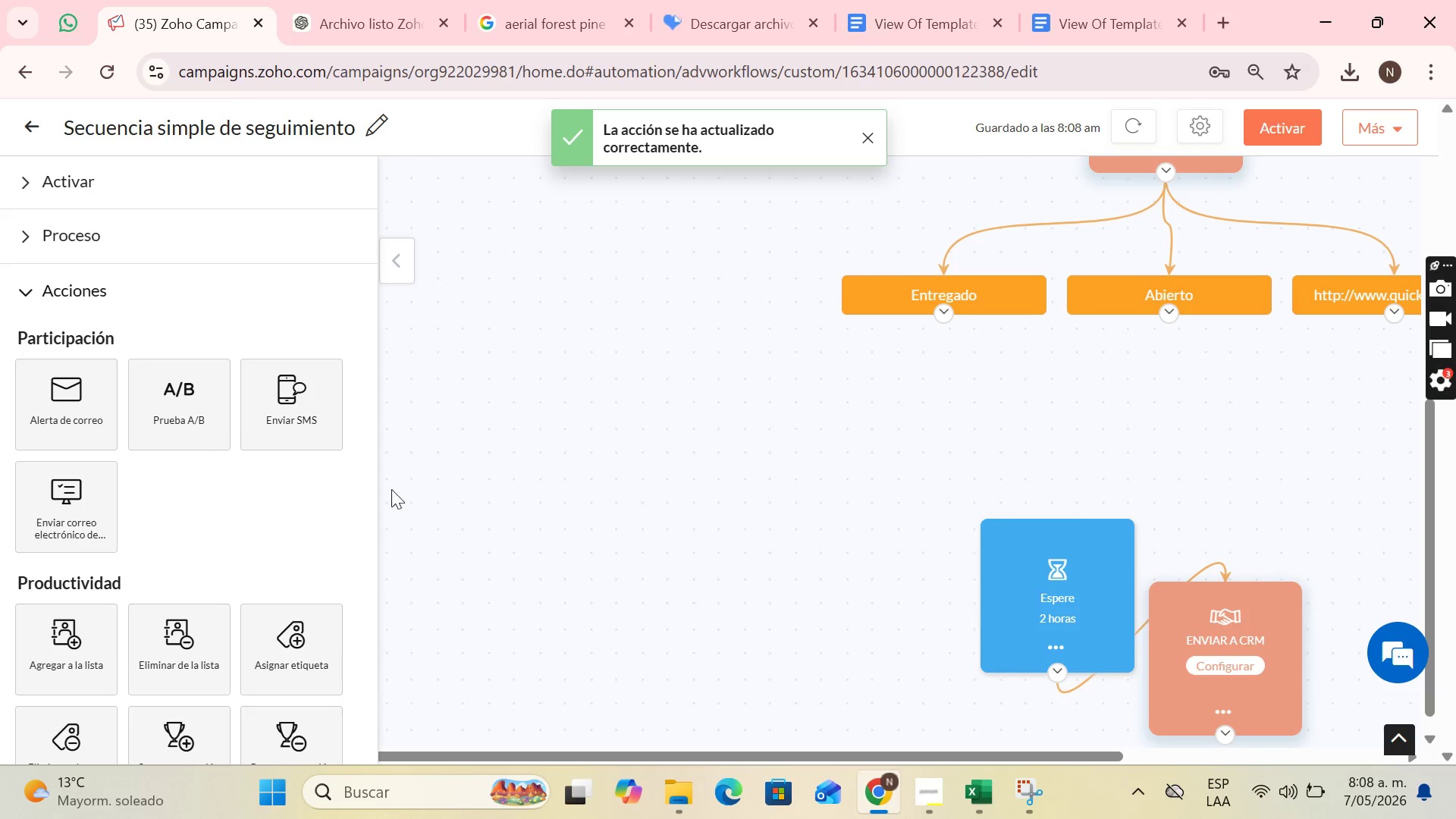 
scroll: coordinate [291, 474], scroll_direction: down, amount: 11.0
 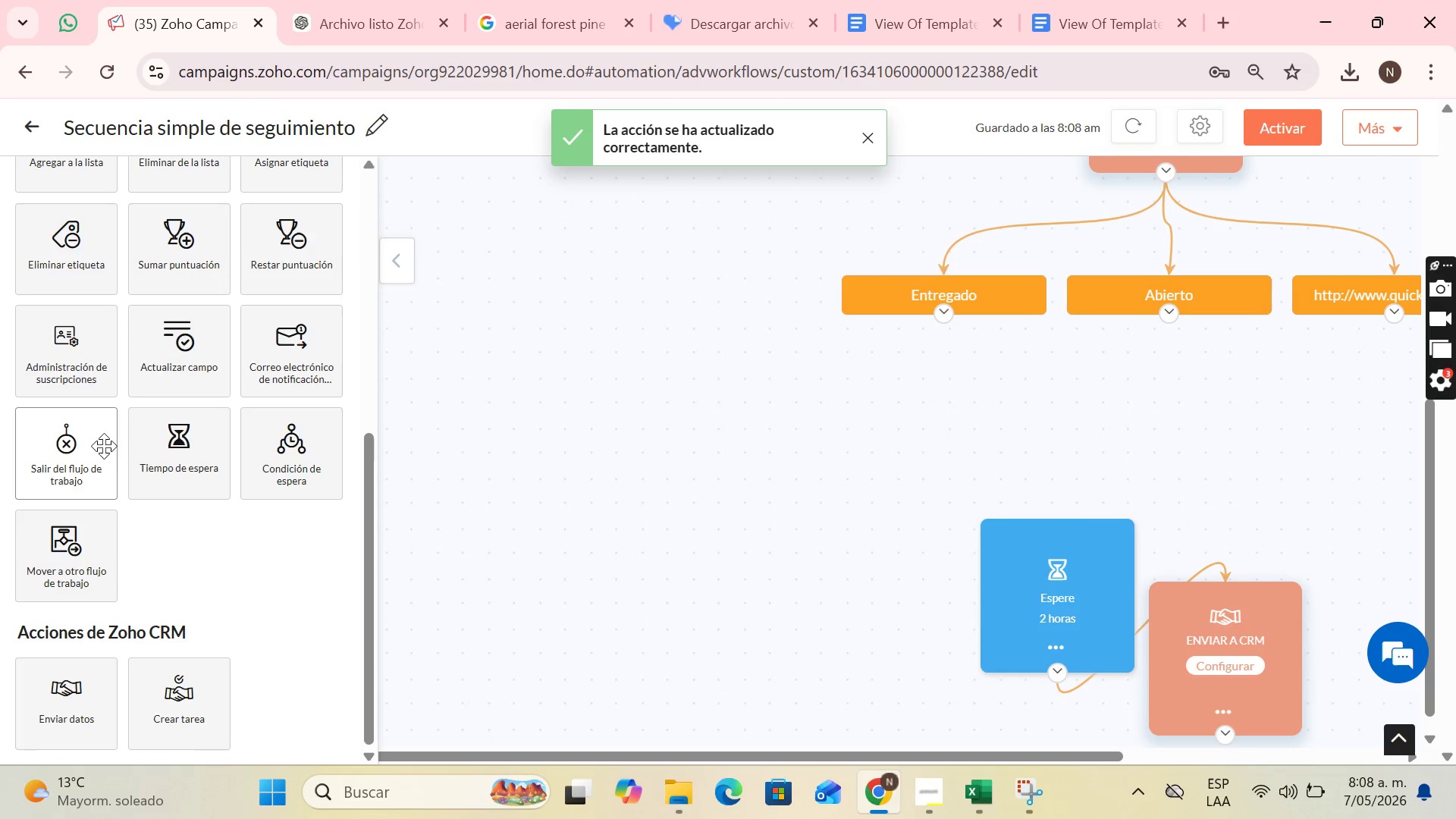 
left_click_drag(start_coordinate=[98, 444], to_coordinate=[1304, 403])
 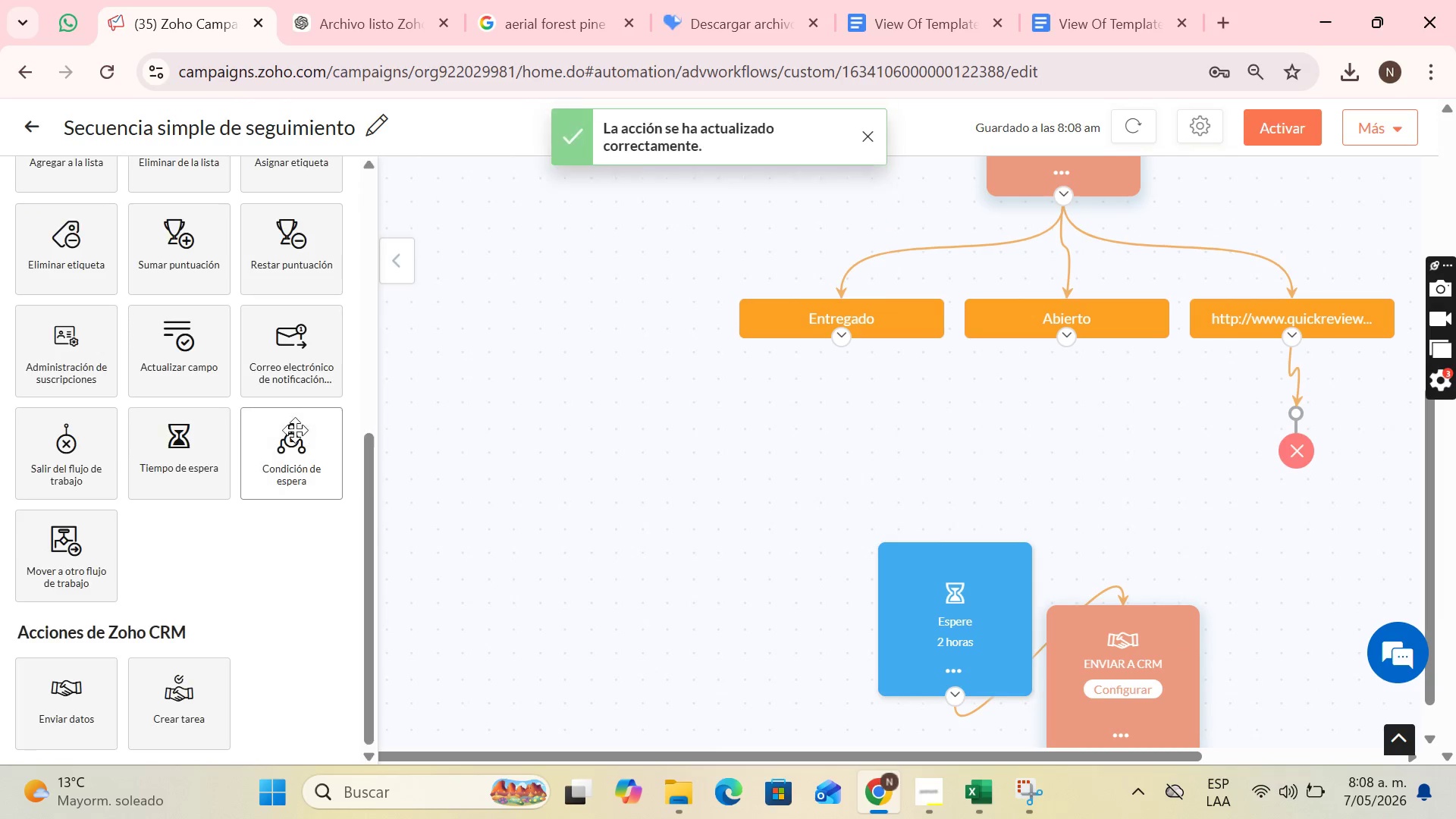 
scroll: coordinate [152, 353], scroll_direction: up, amount: 3.0
 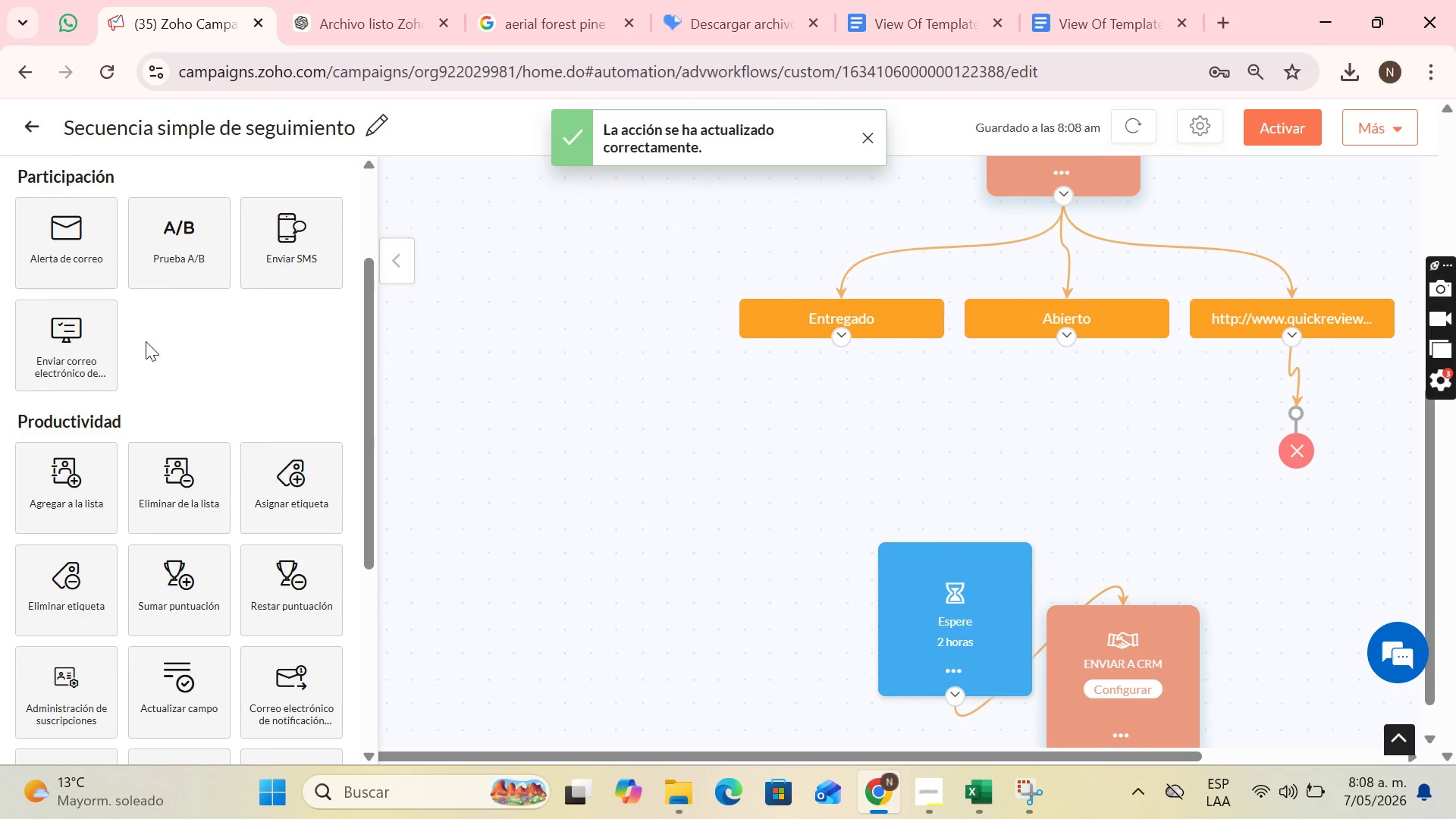 
left_click([87, 252])
 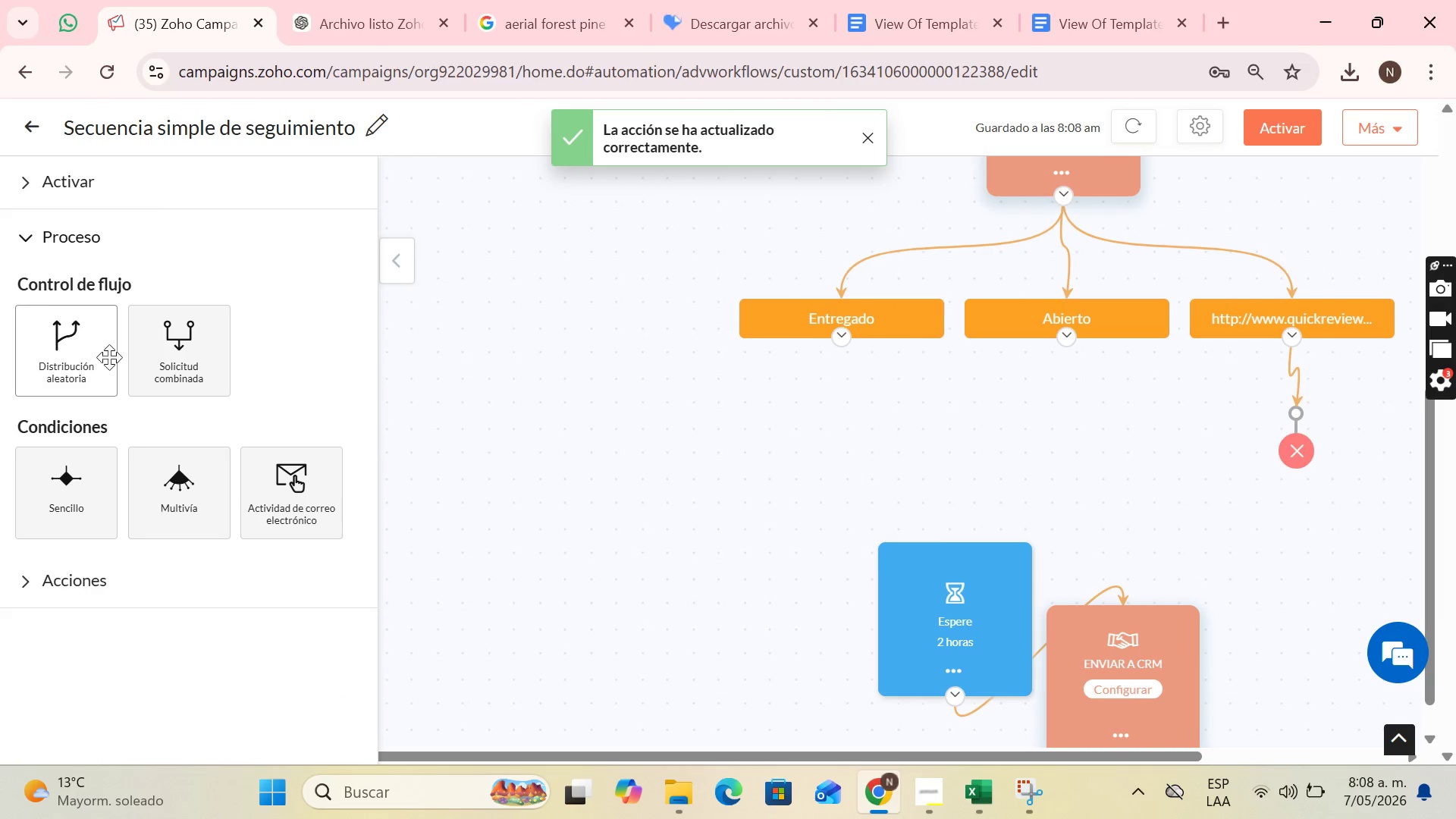 
scroll: coordinate [147, 341], scroll_direction: up, amount: 2.0
 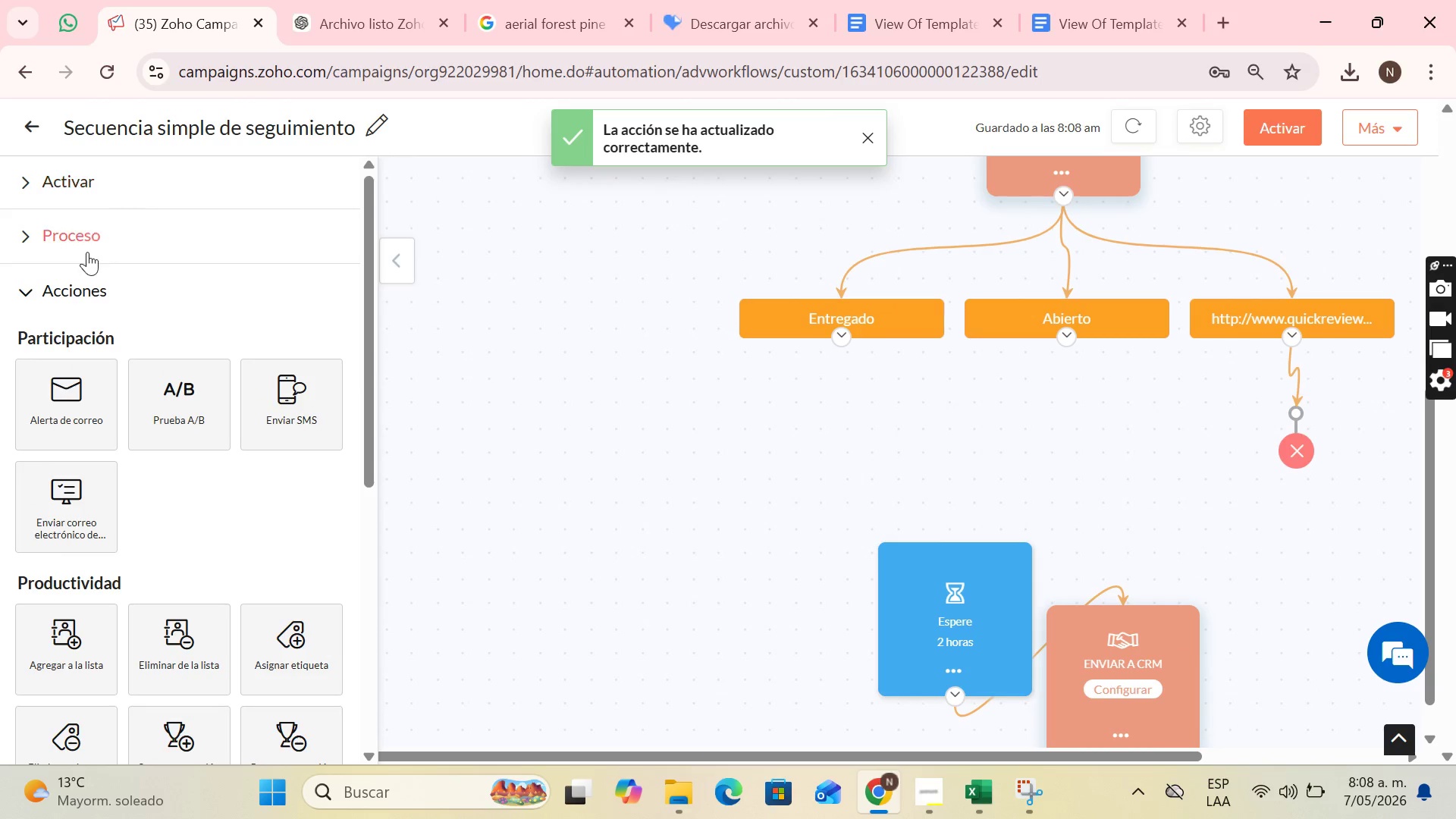 
left_click_drag(start_coordinate=[170, 359], to_coordinate=[925, 414])
 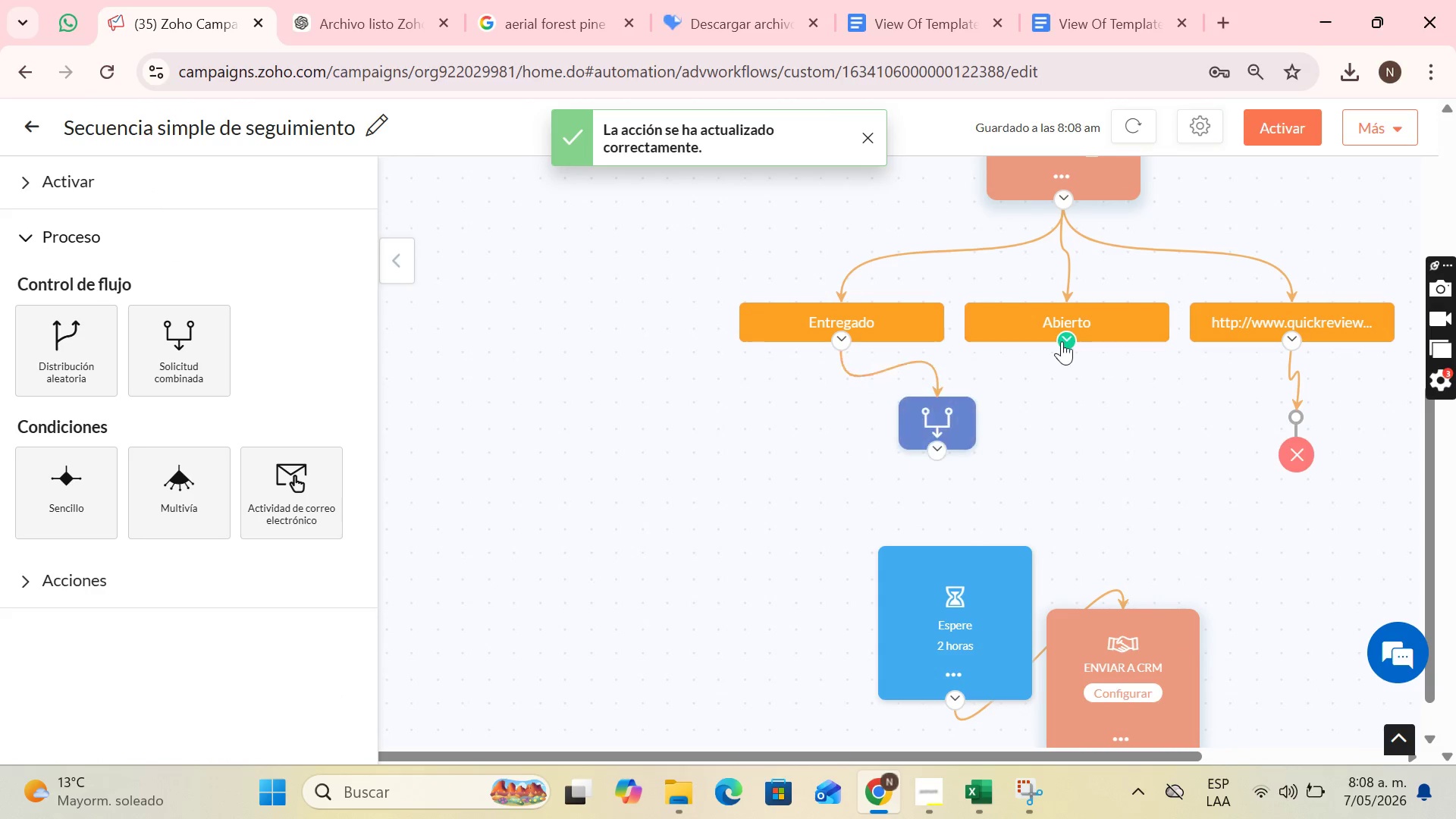 
left_click_drag(start_coordinate=[1062, 340], to_coordinate=[924, 402])
 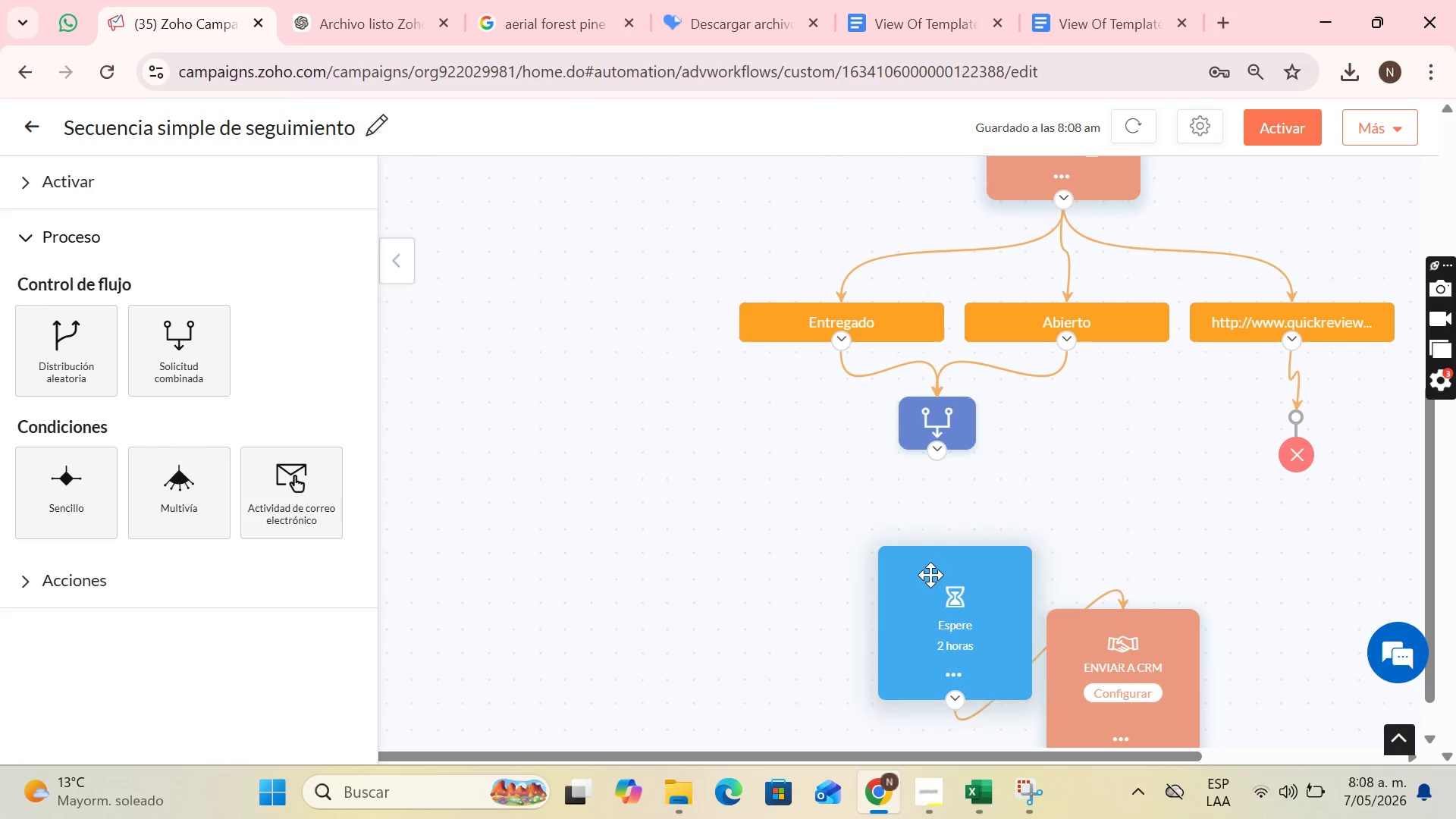 
left_click_drag(start_coordinate=[955, 585], to_coordinate=[895, 554])
 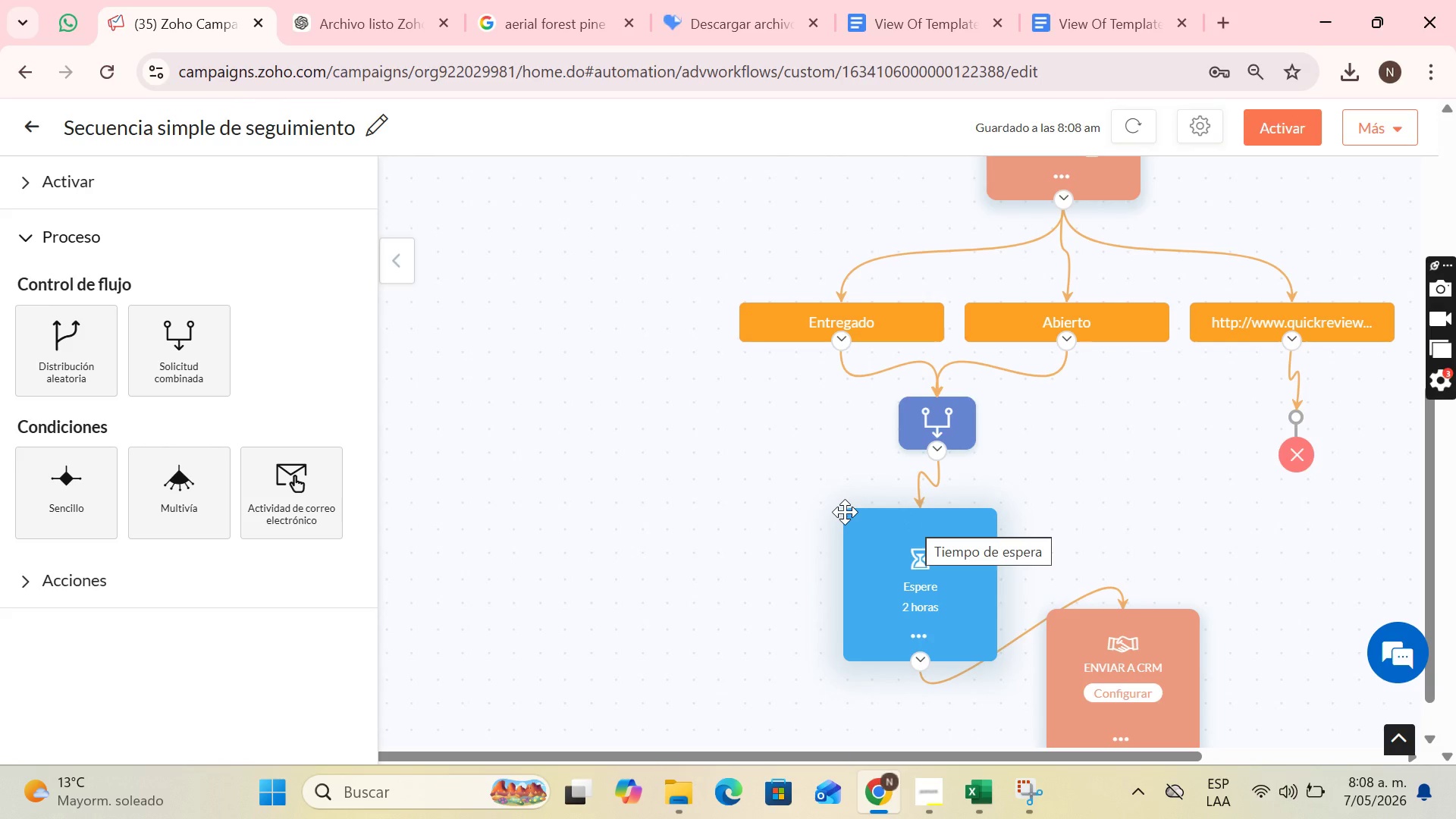 
wait(9.2)
 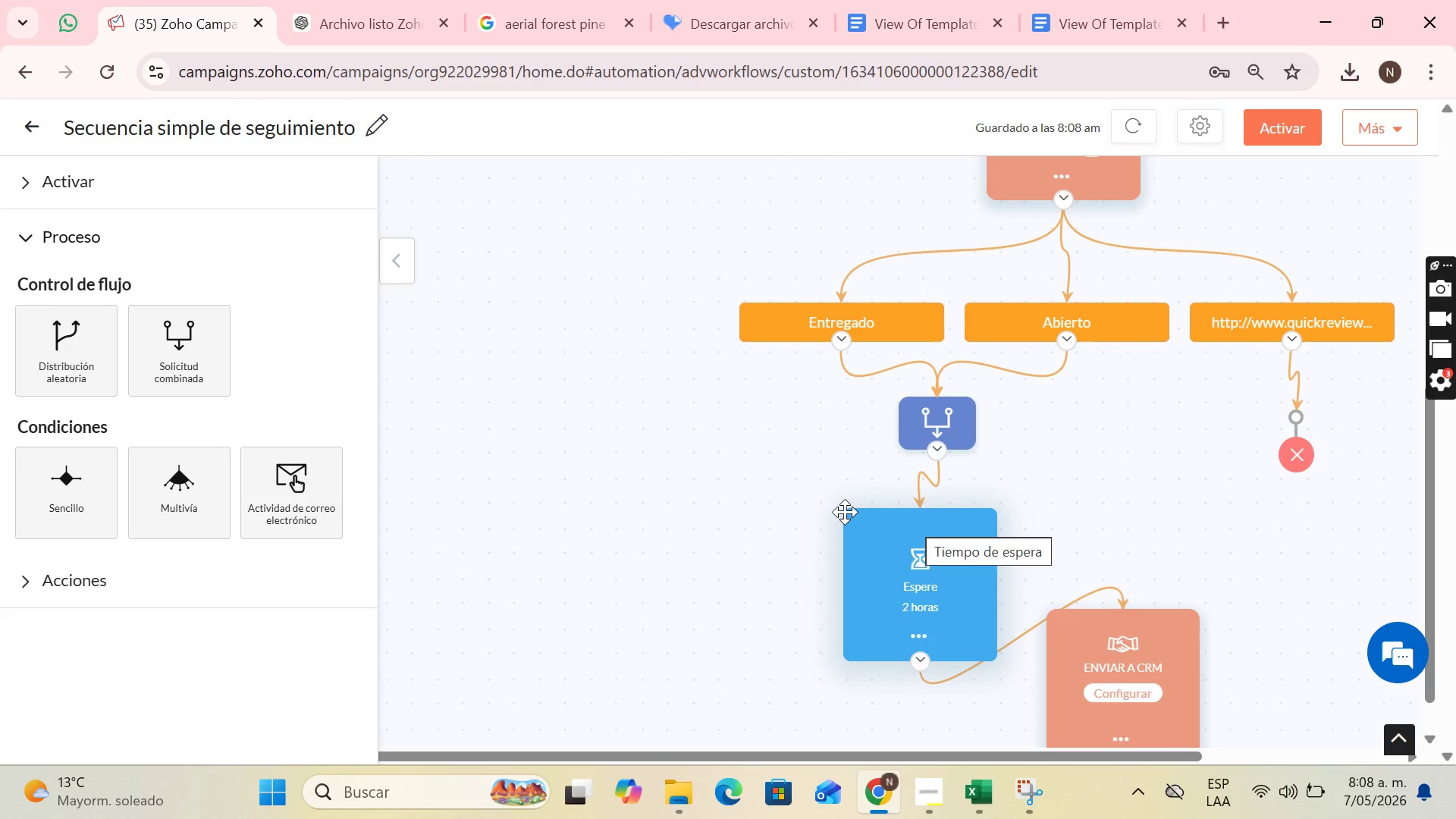 
left_click([917, 631])
 